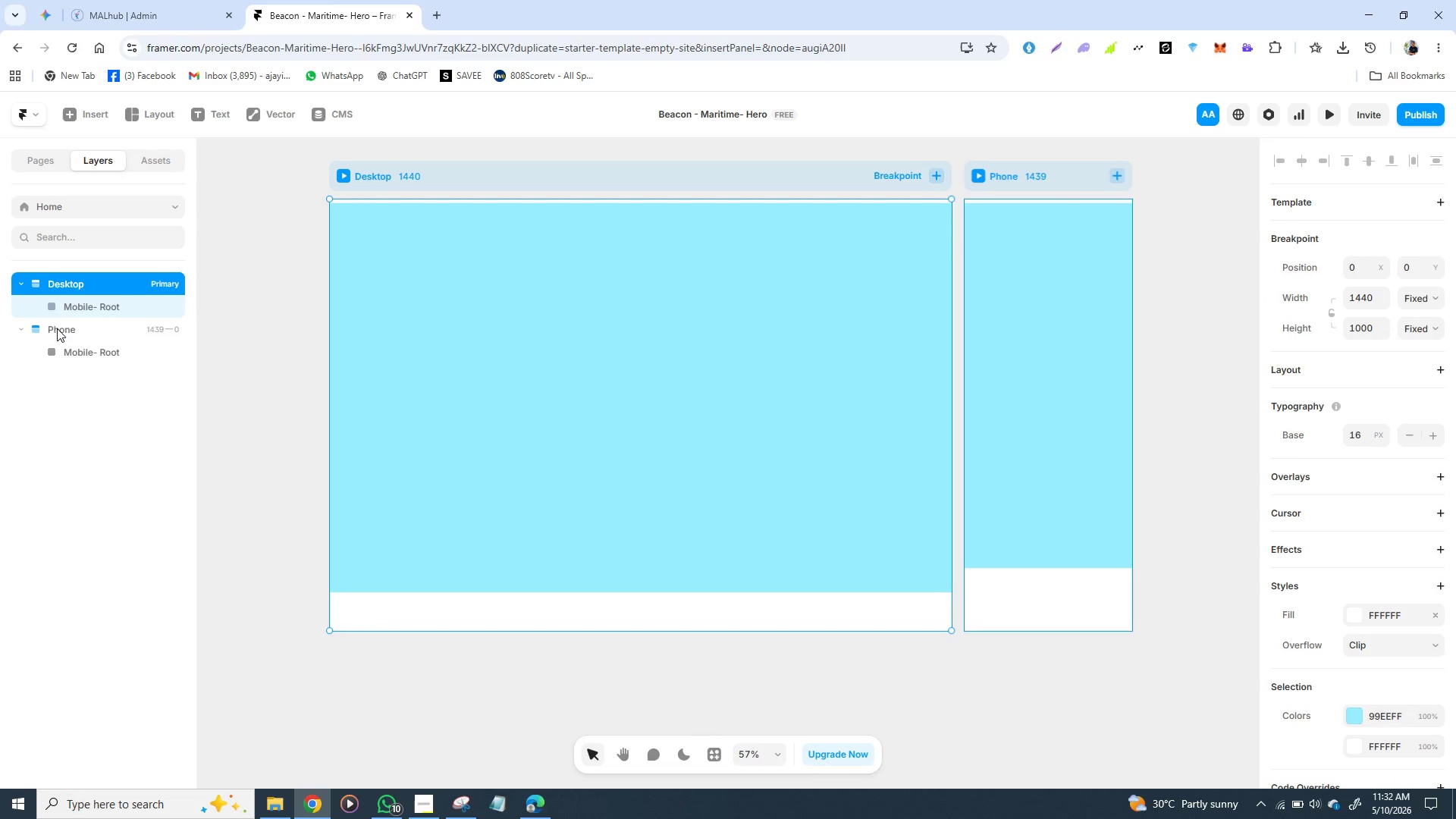 
wait(8.73)
 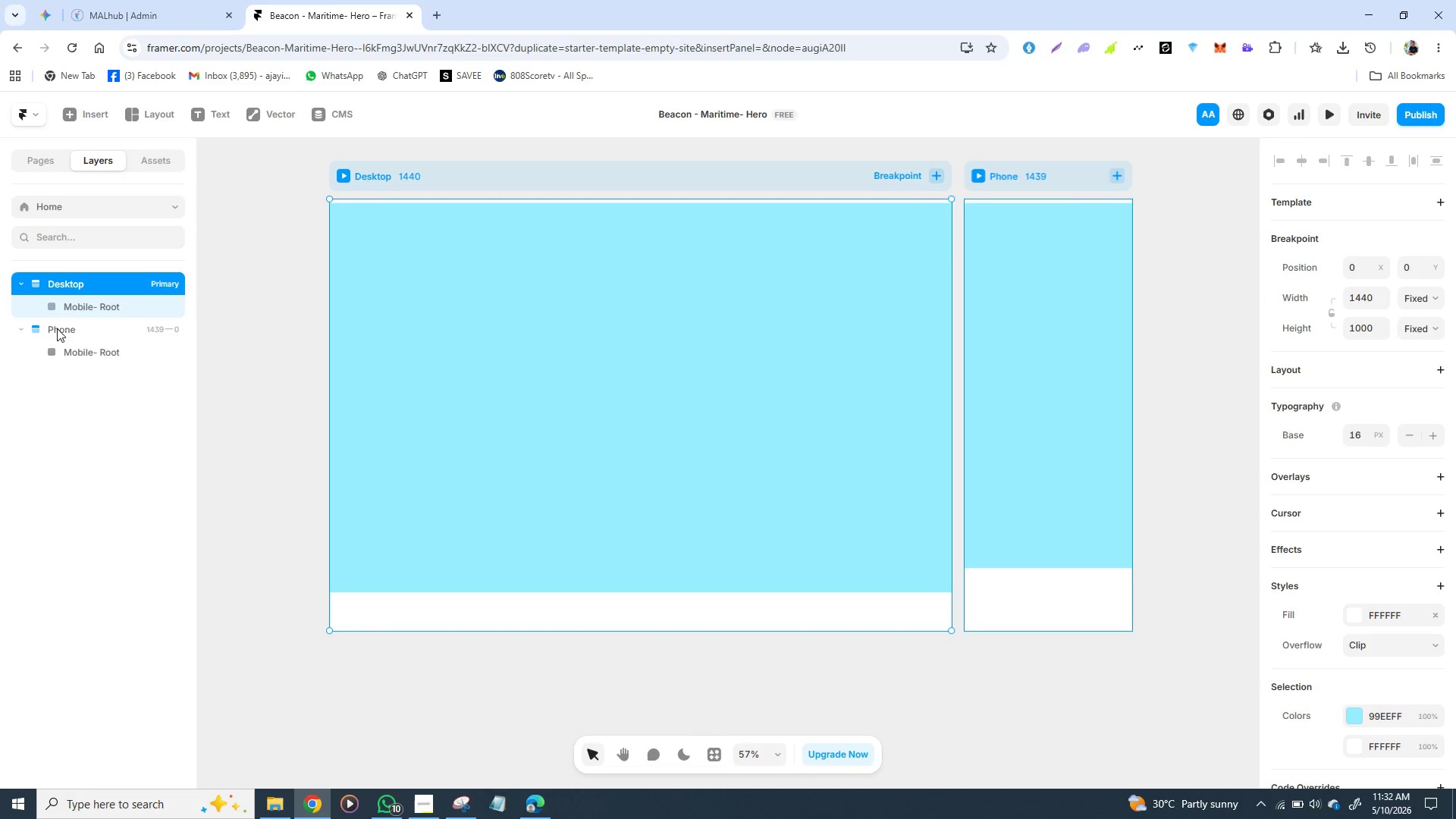 
left_click([90, 308])
 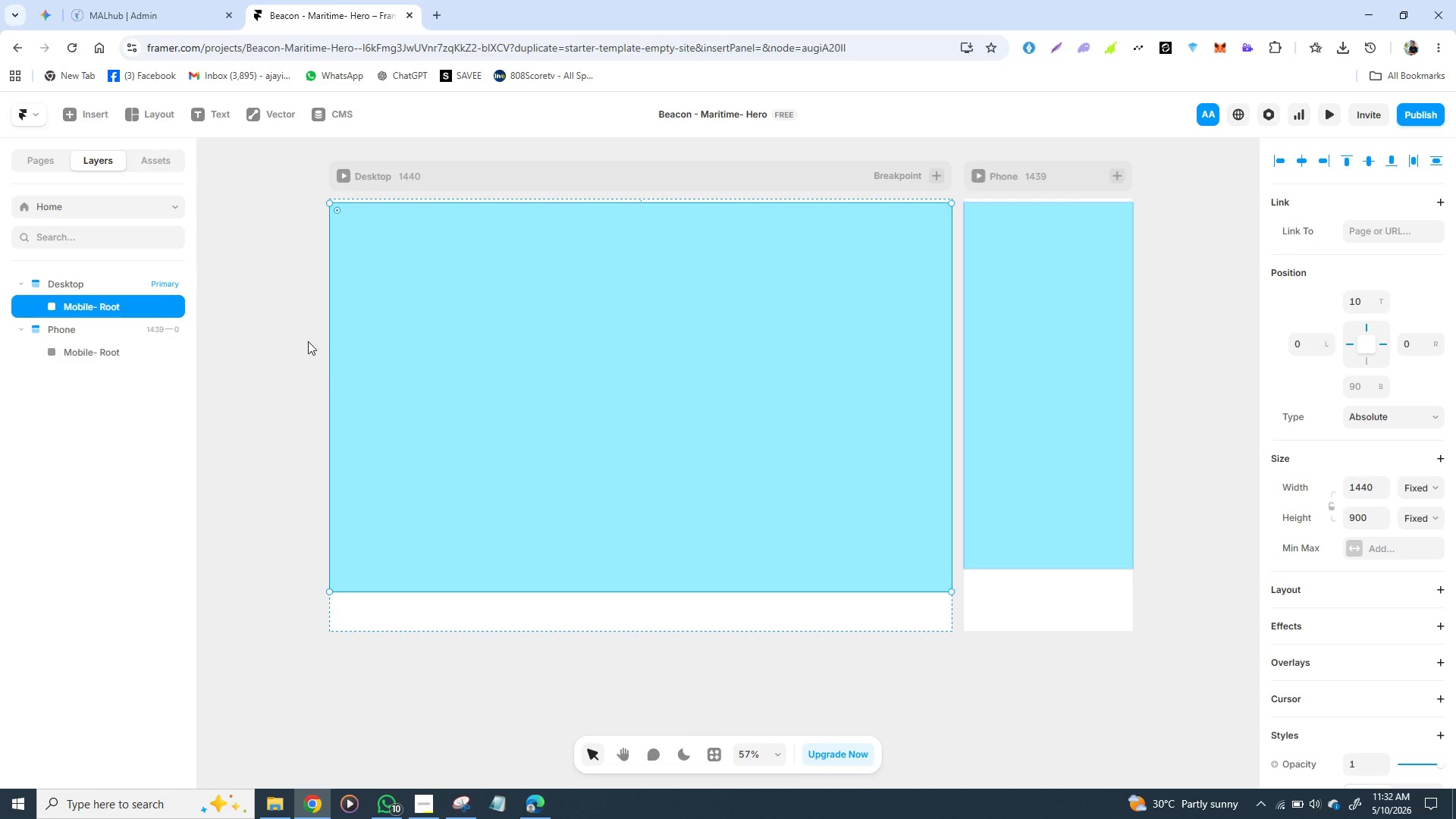 
key(Control+Z)
 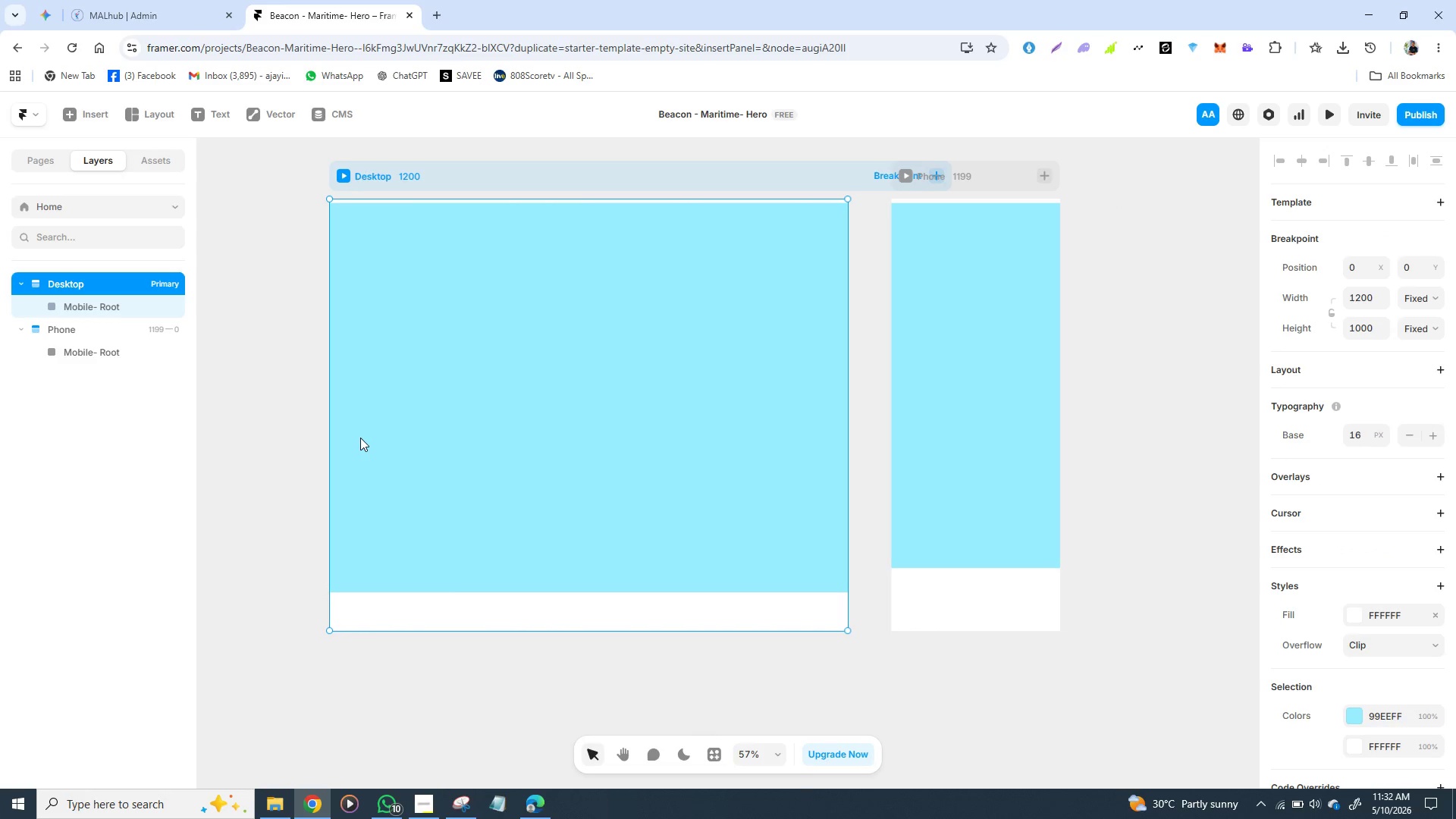 
key(Control+Z)
 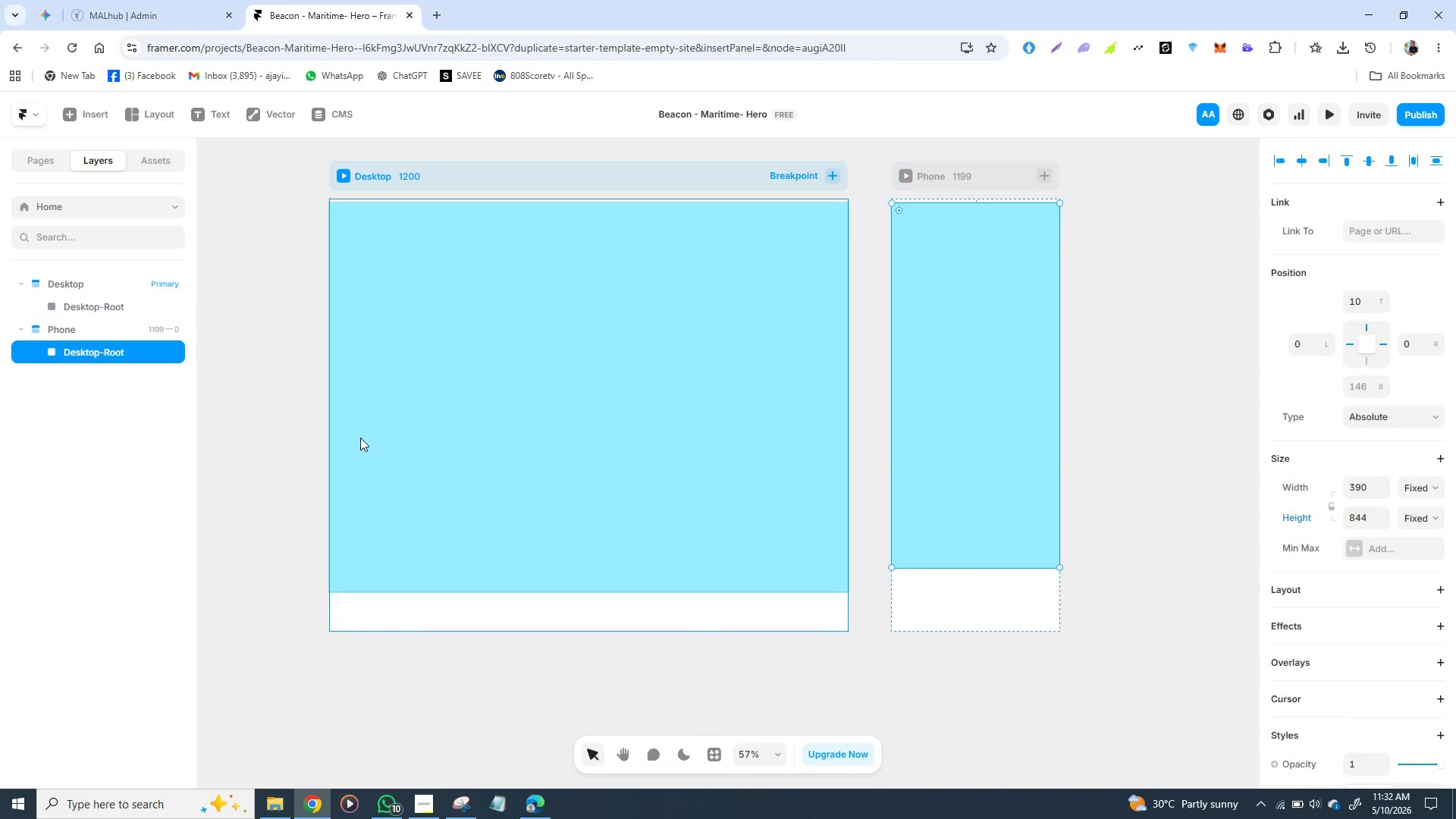 
key(Control+Z)
 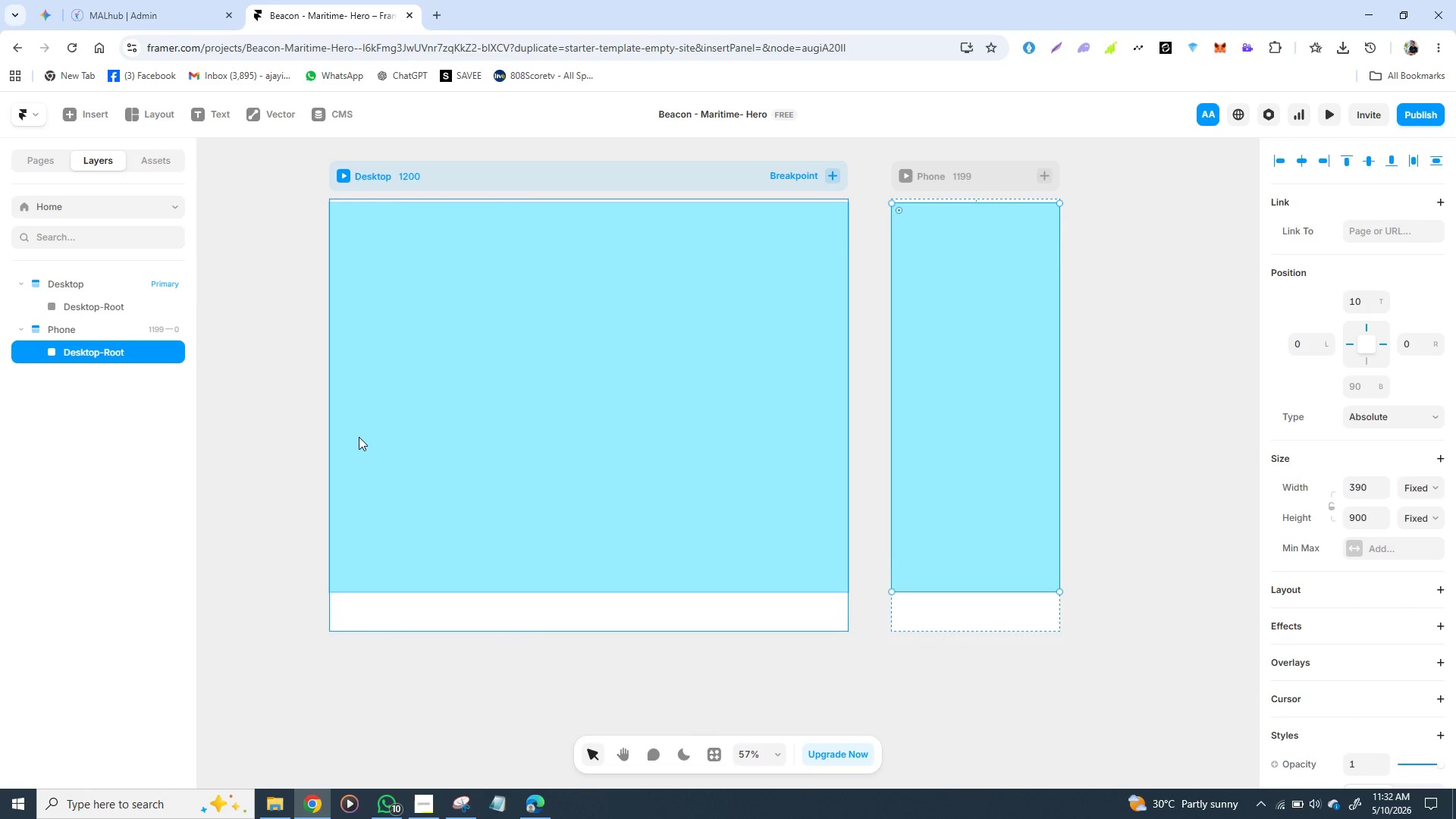 
key(Control+Z)
 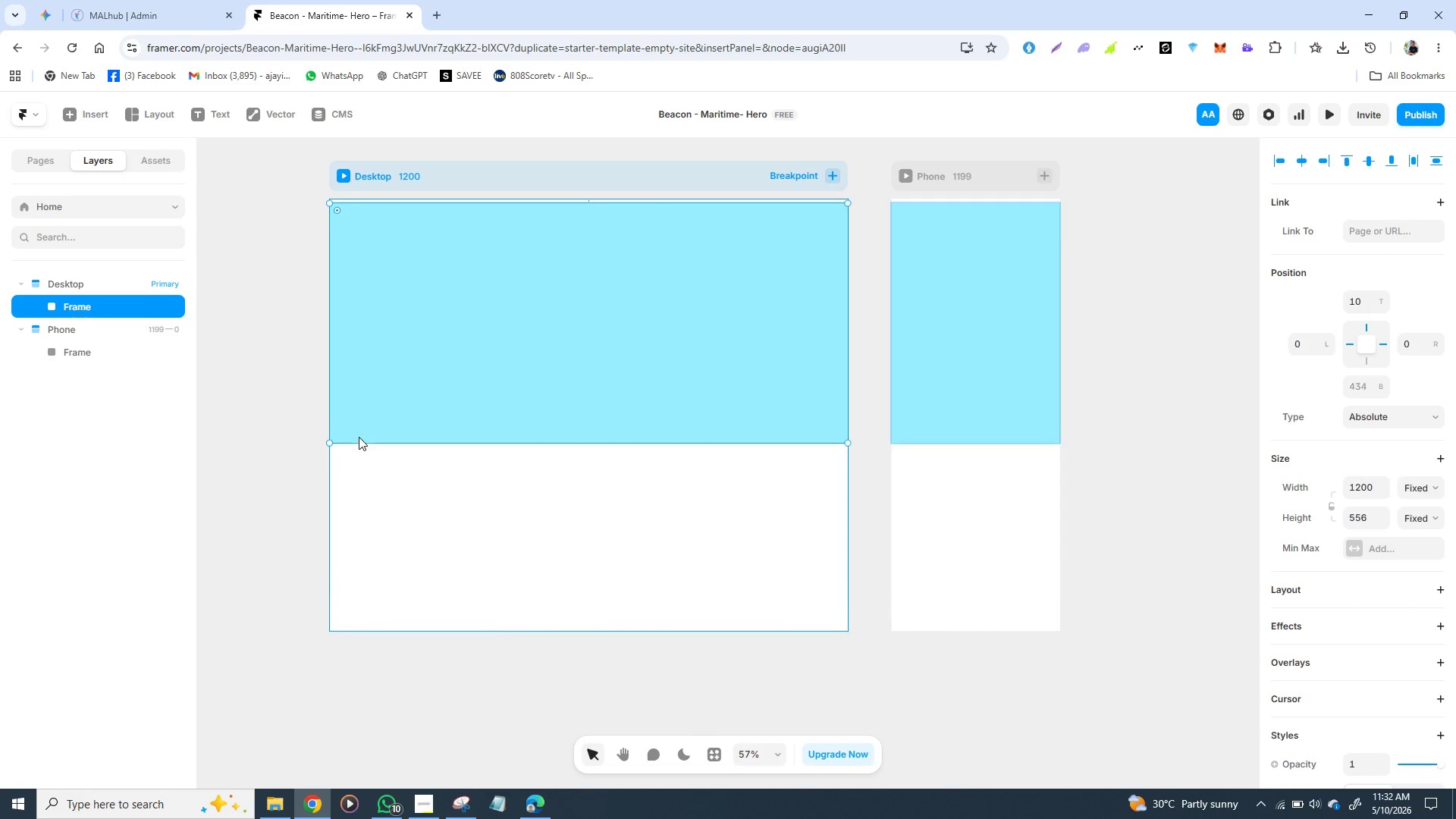 
key(Control+Z)
 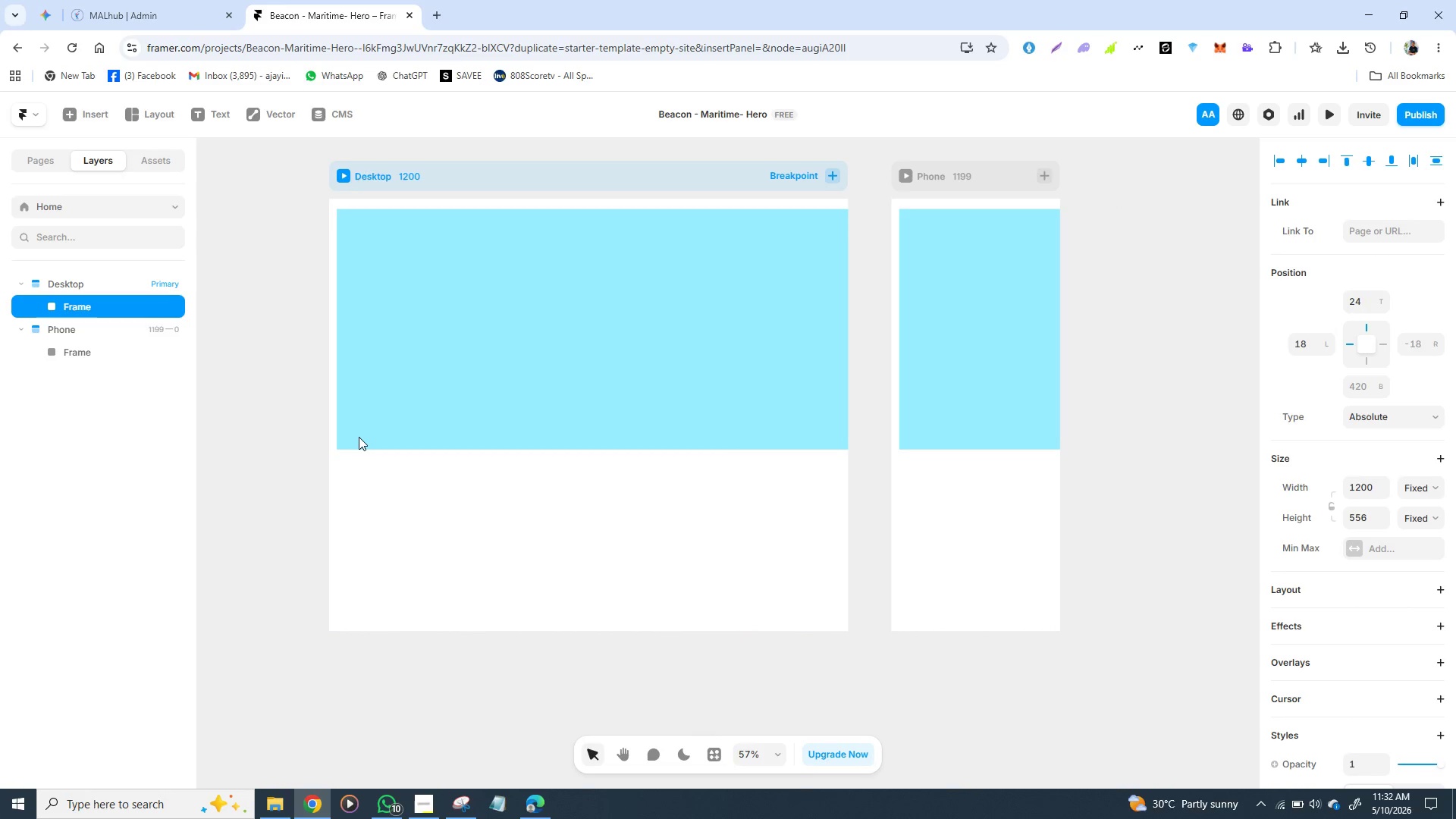 
key(Control+Z)
 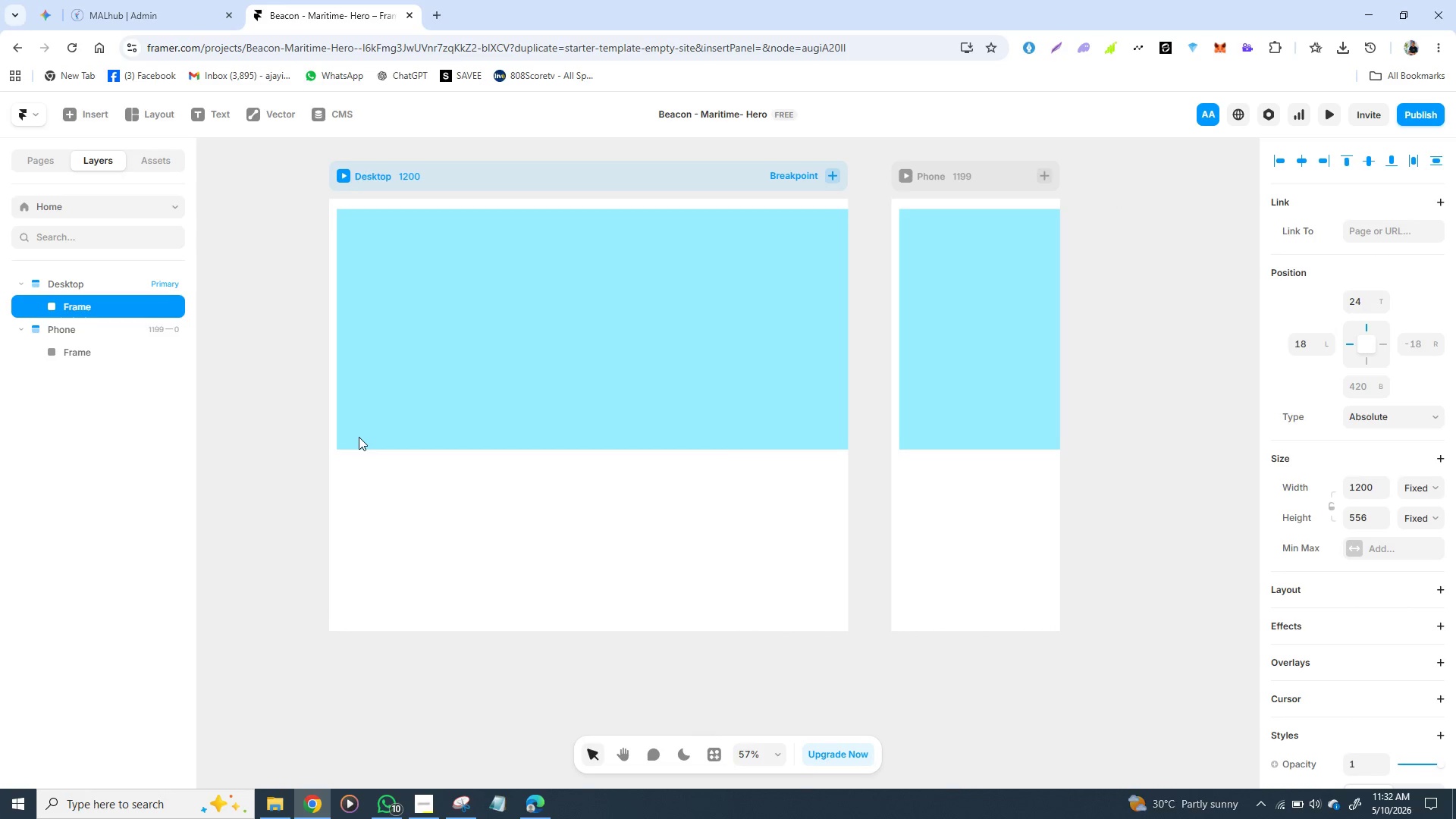 
key(Control+Z)
 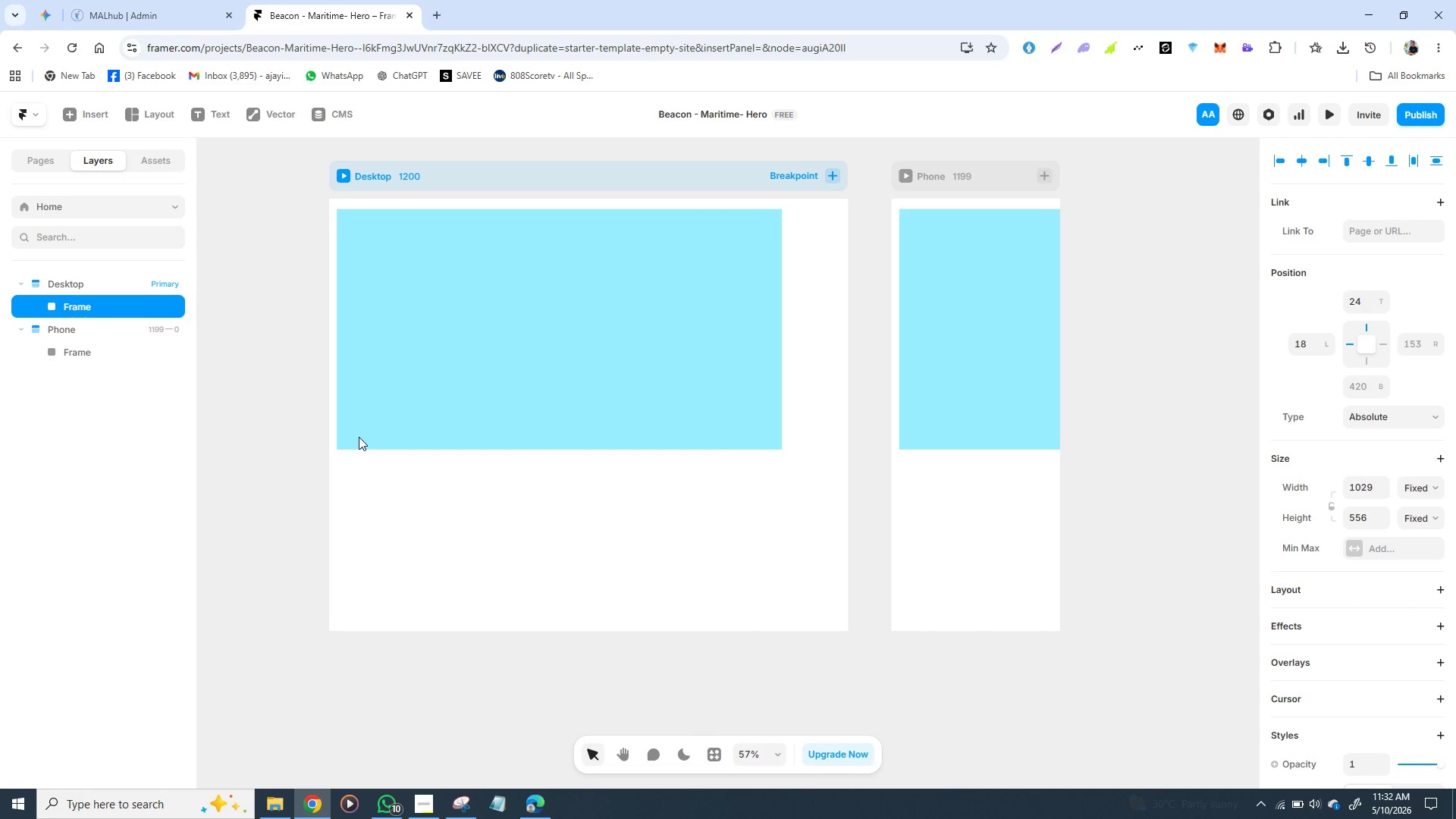 
key(Control+Z)
 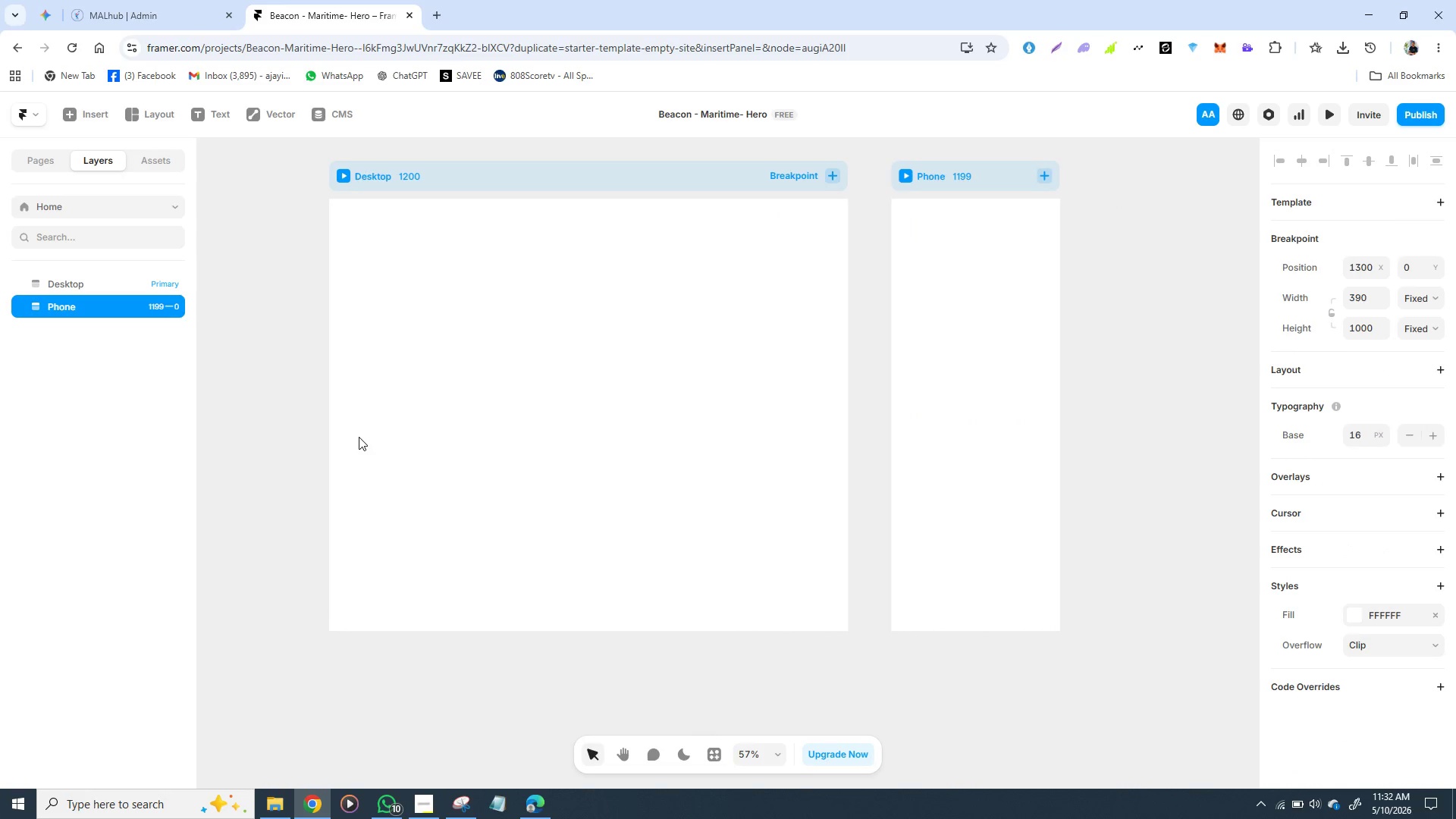 
key(Control+Z)
 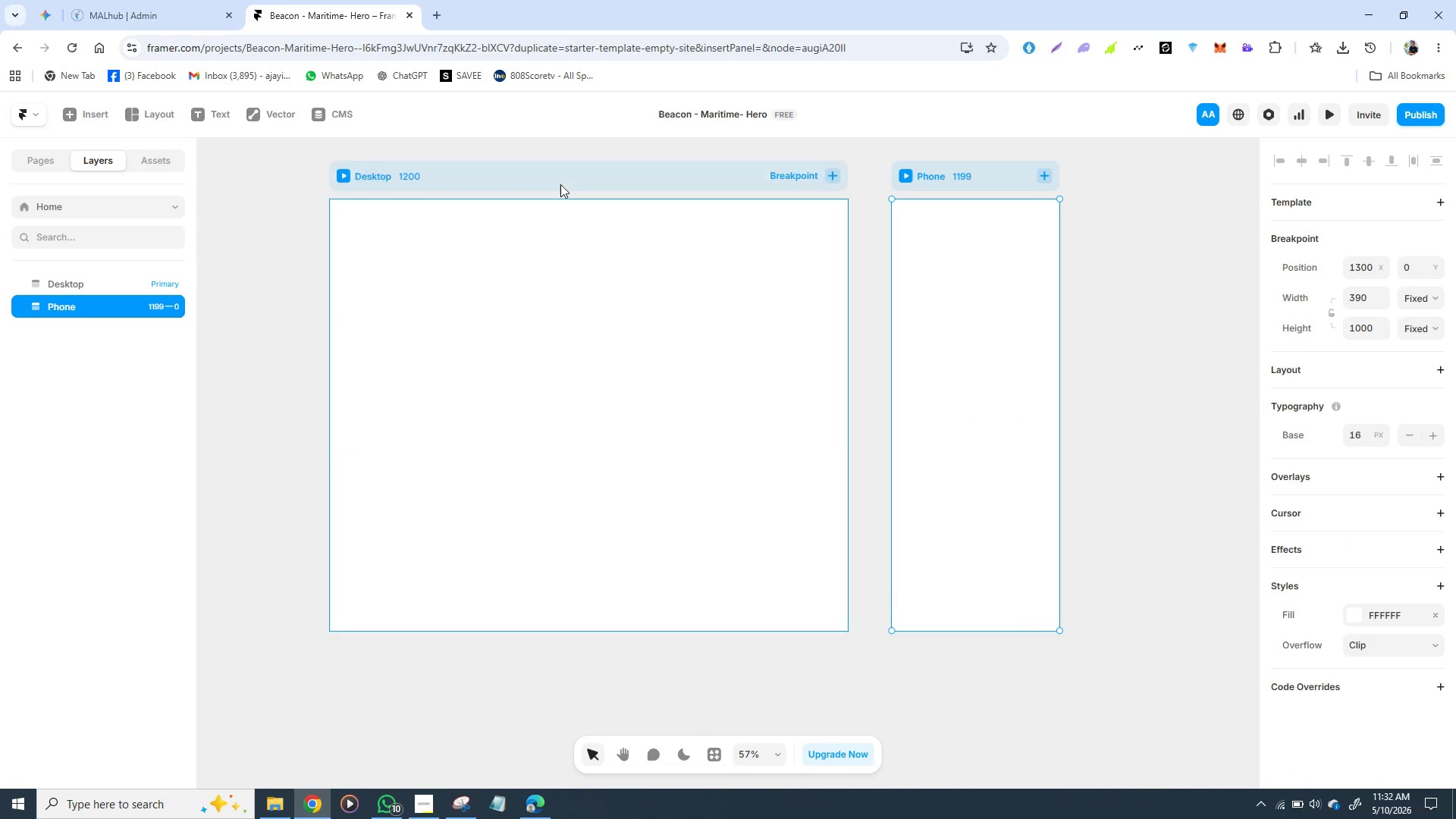 
left_click([560, 184])
 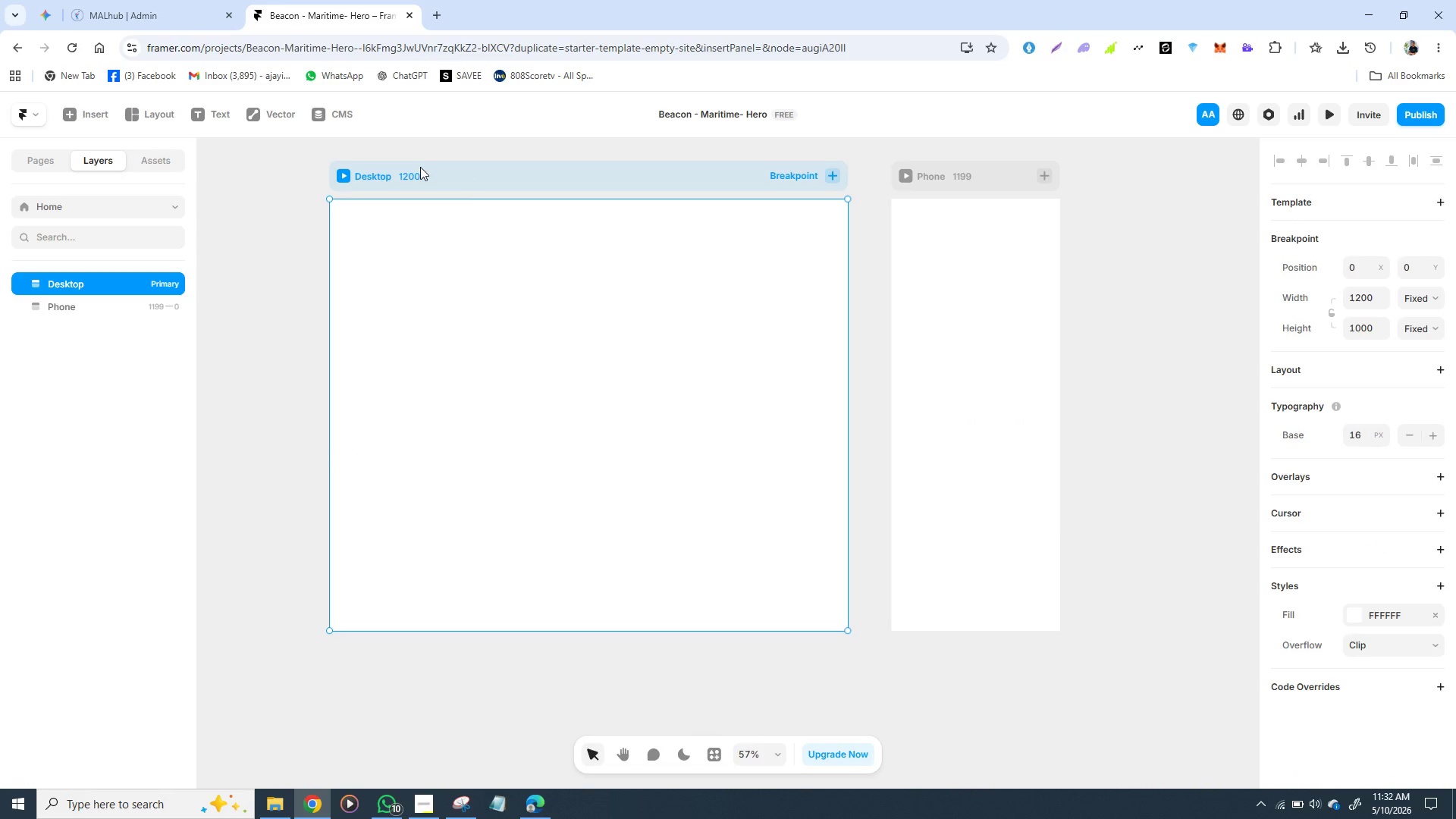 
double_click([420, 167])
 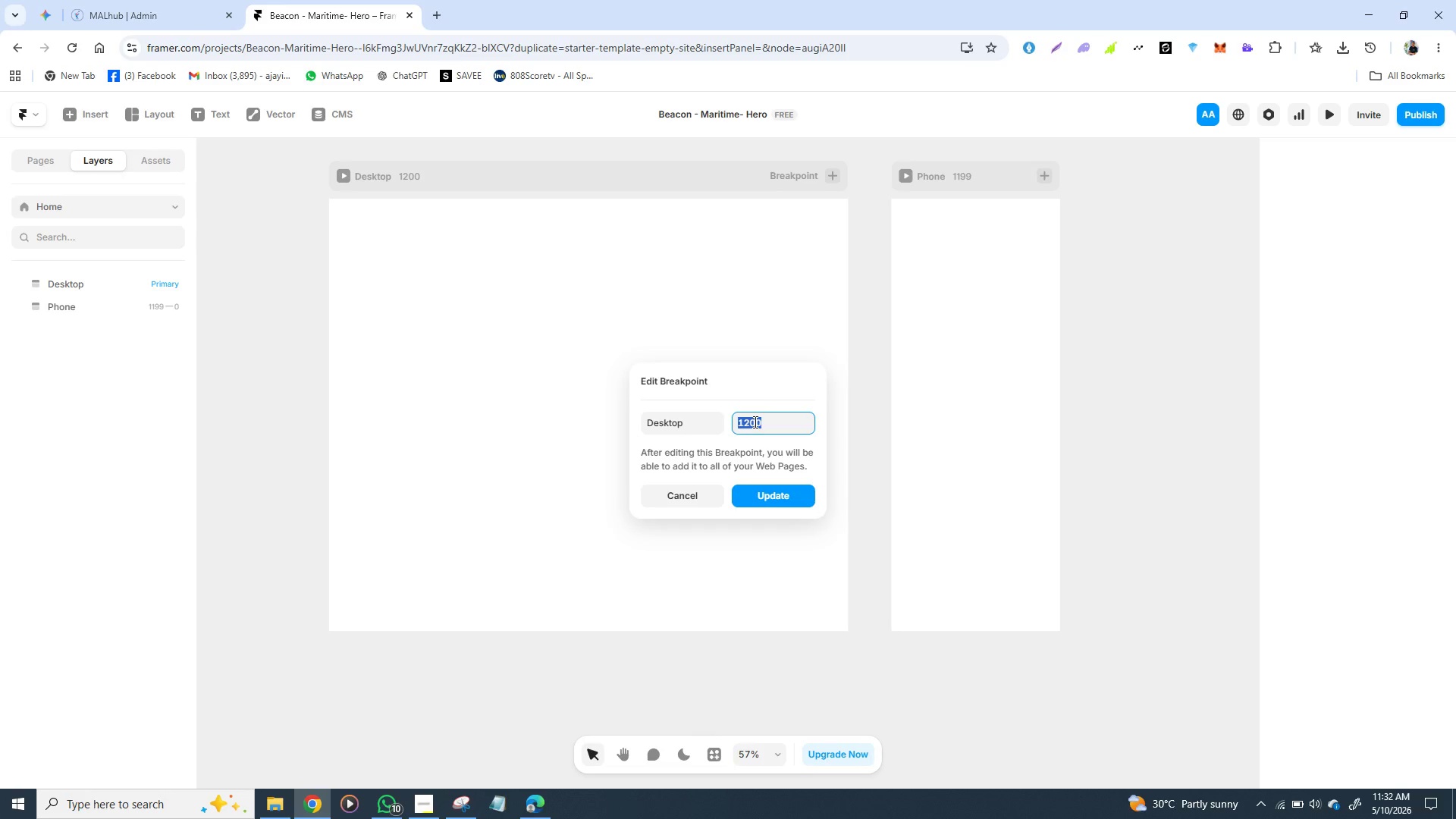 
wait(9.88)
 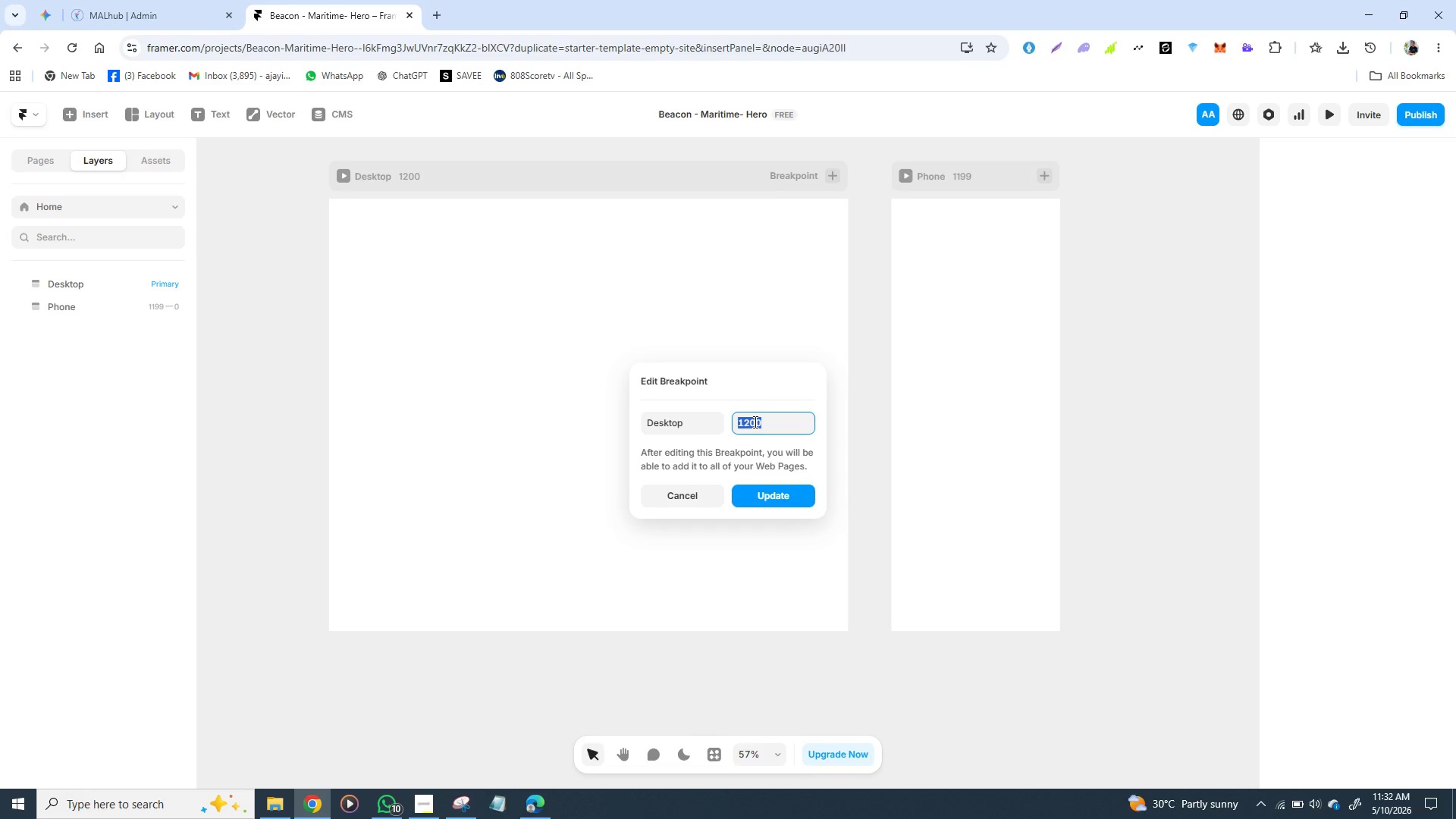 
type(1440)
 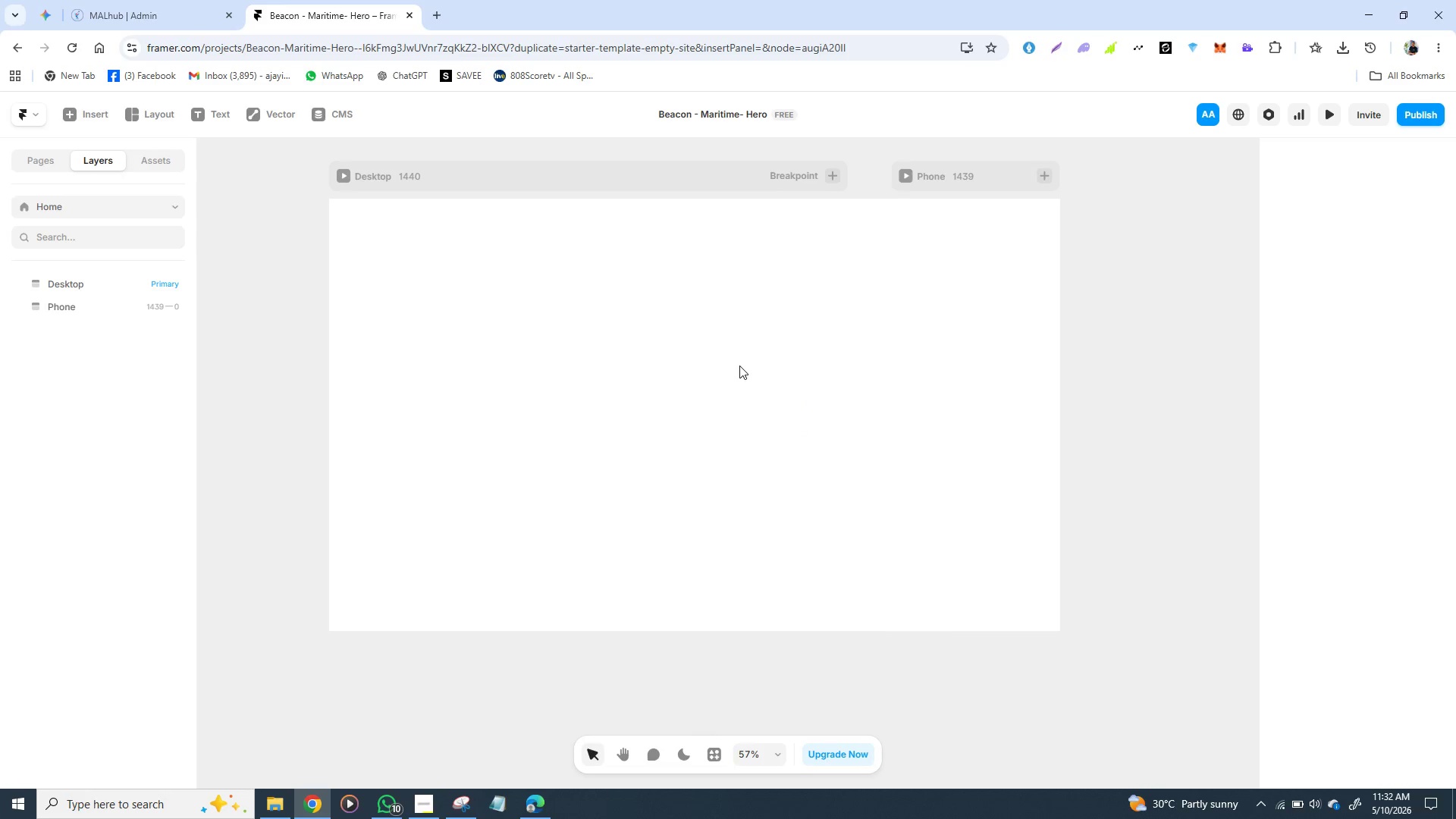 
key(Enter)
 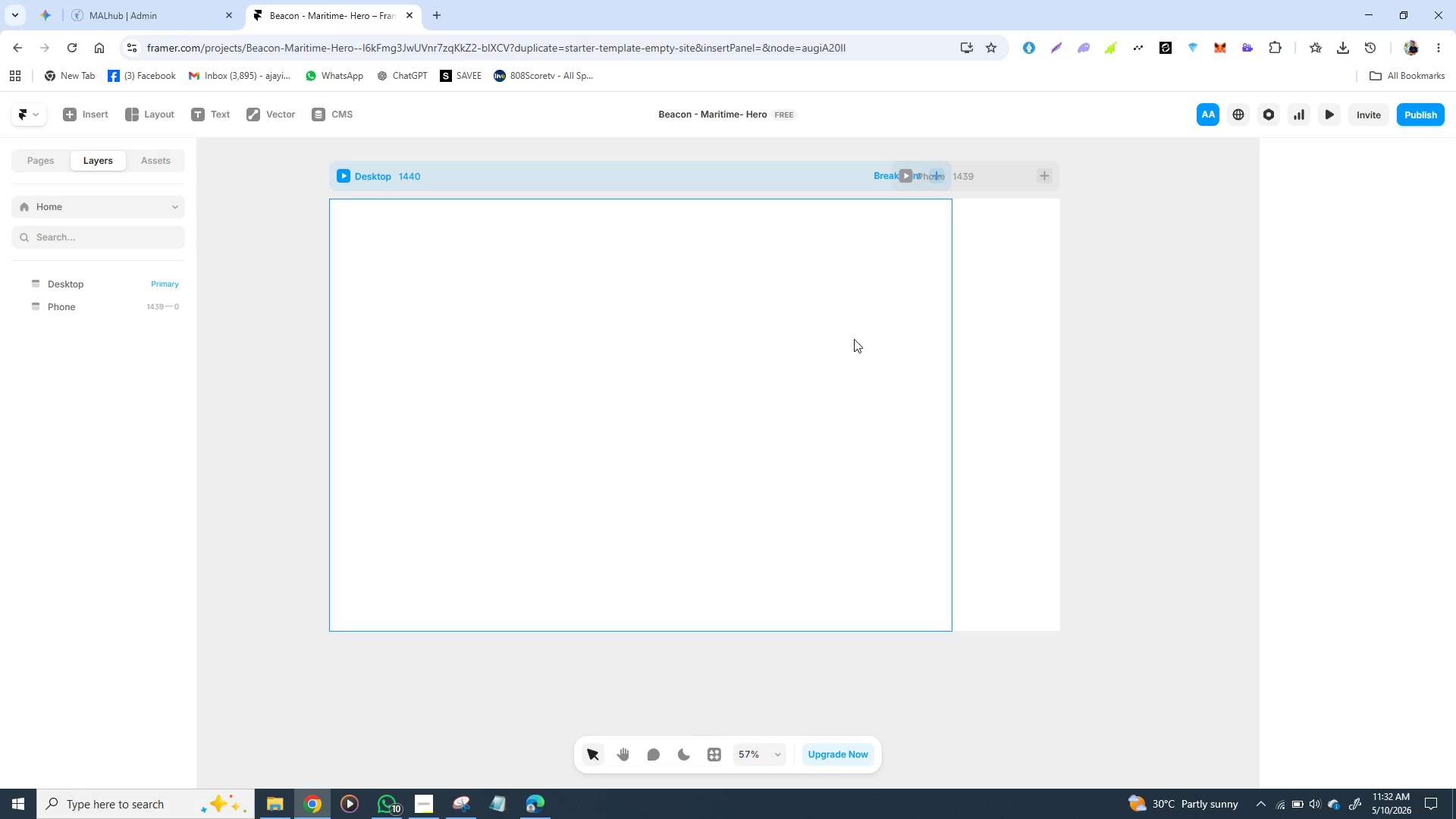 
key(Control+Z)
 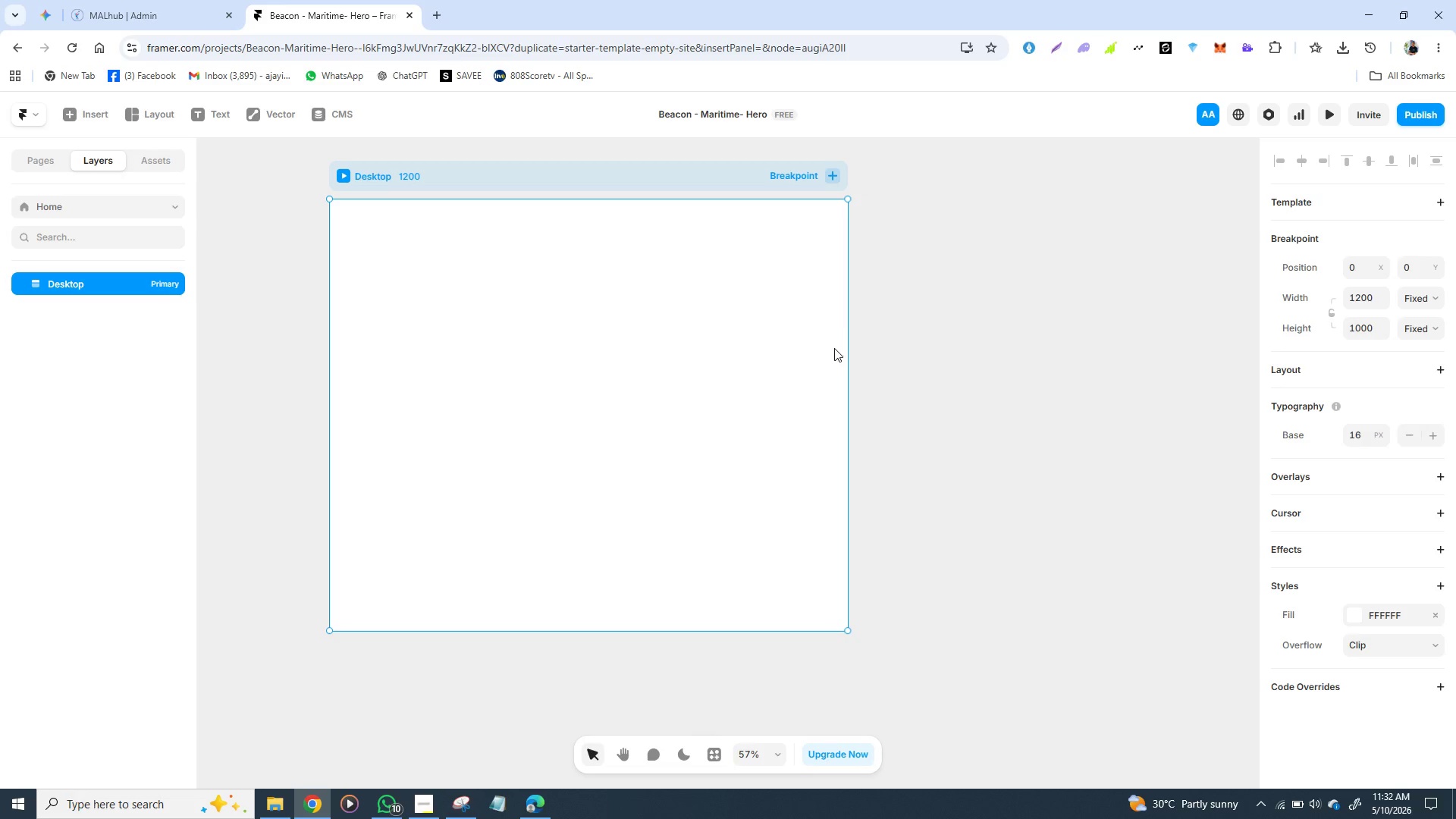 
key(Control+Z)
 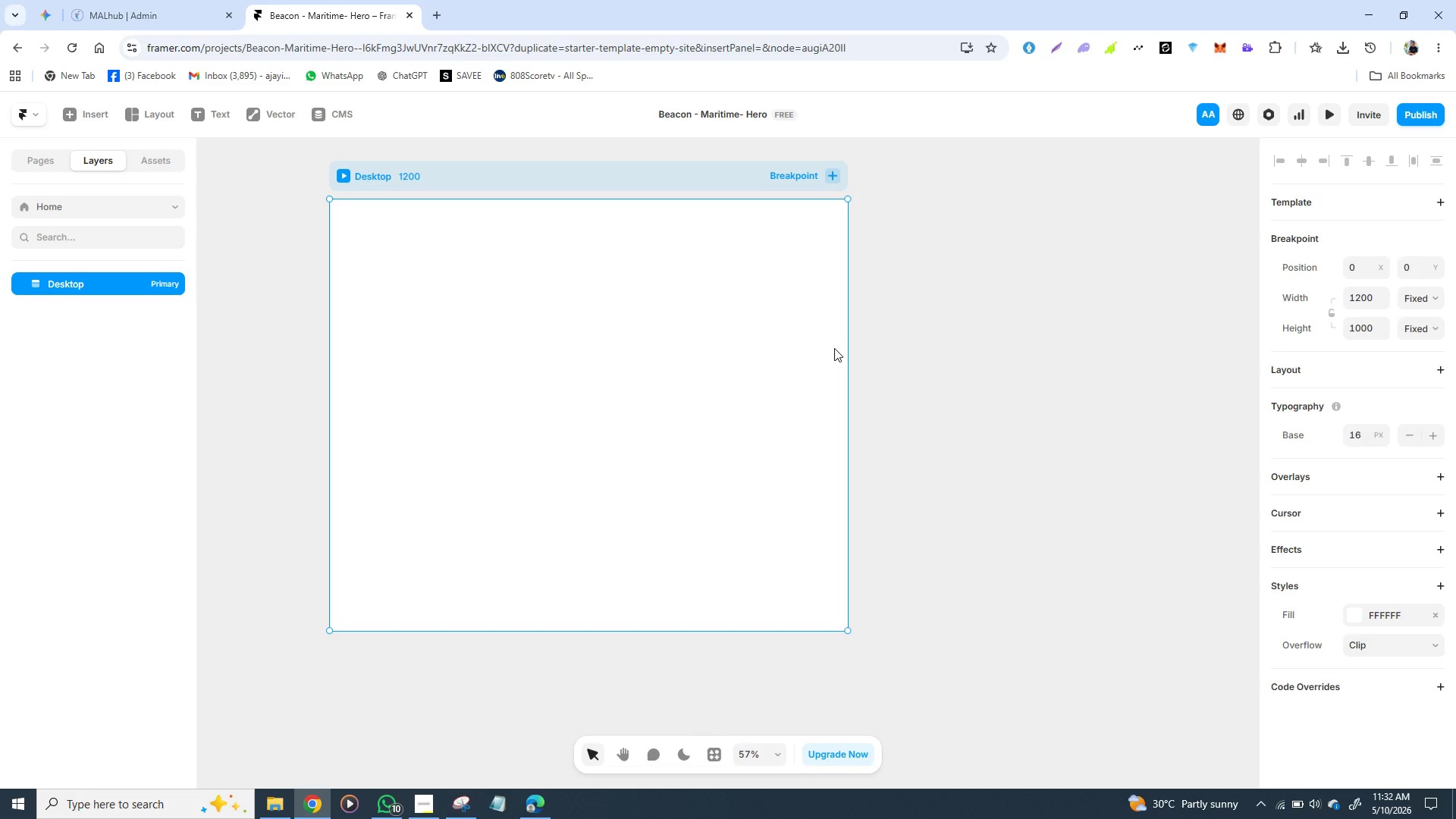 
key(Control+Z)
 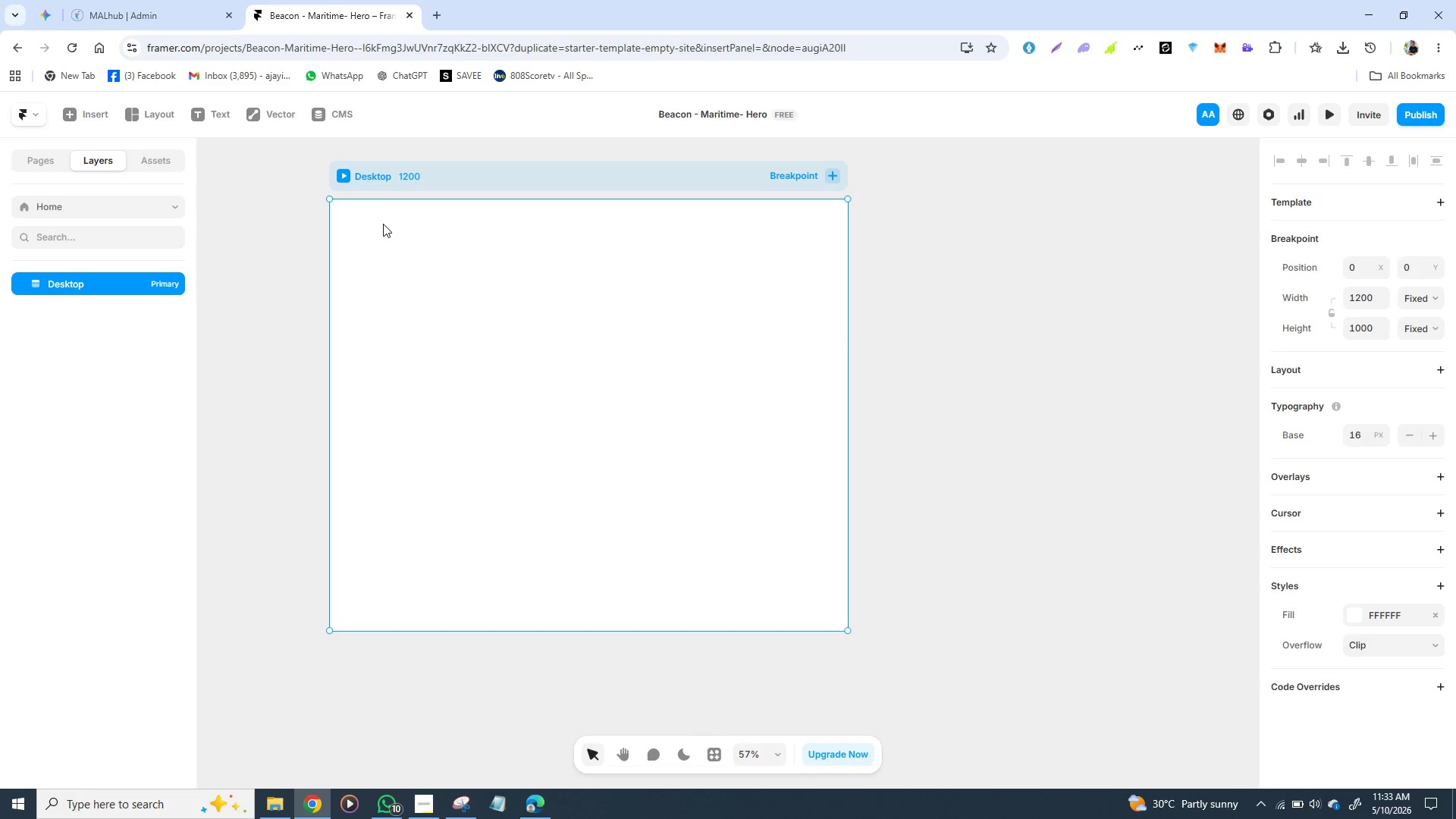 
wait(6.86)
 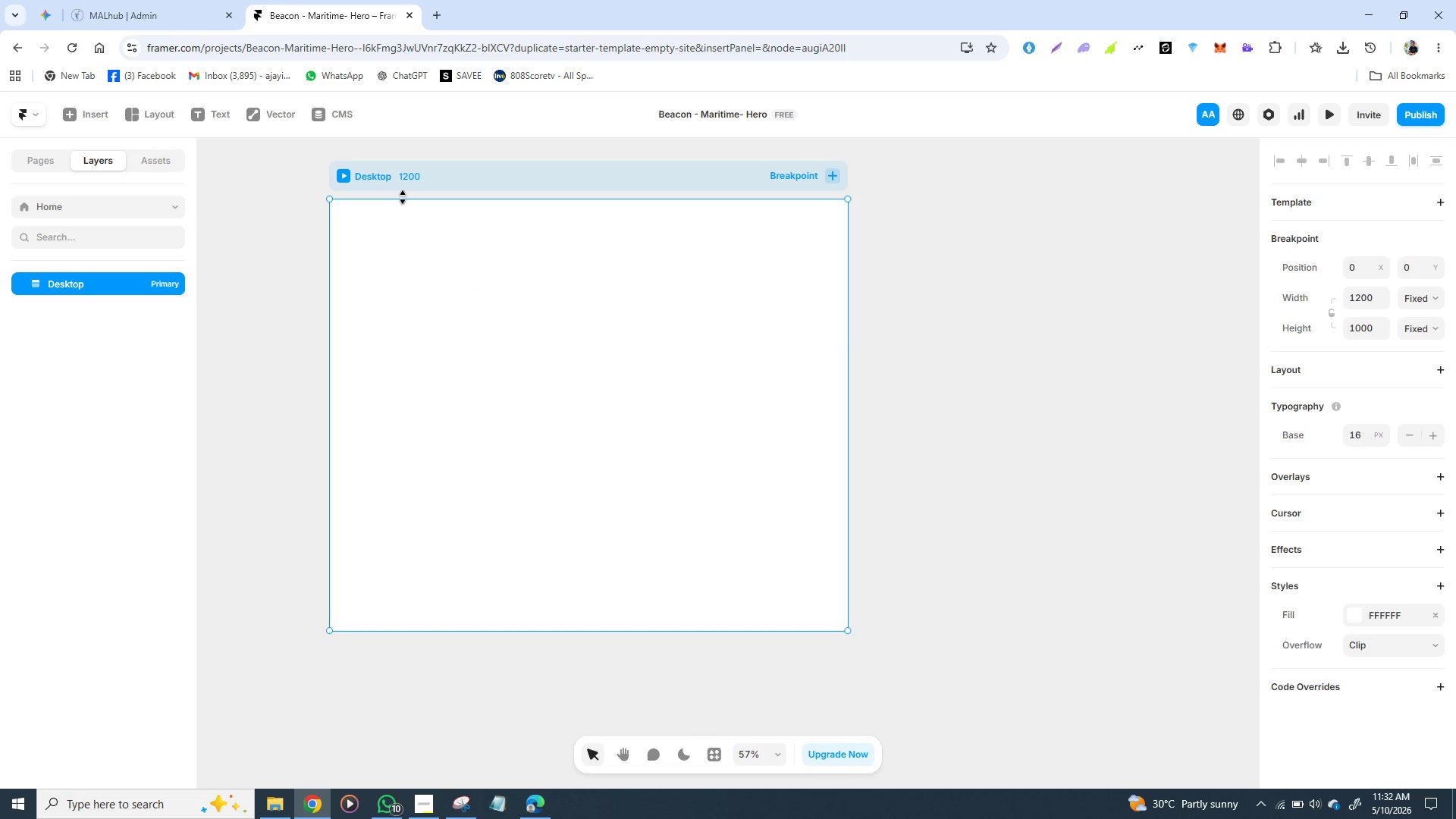 
double_click([422, 177])
 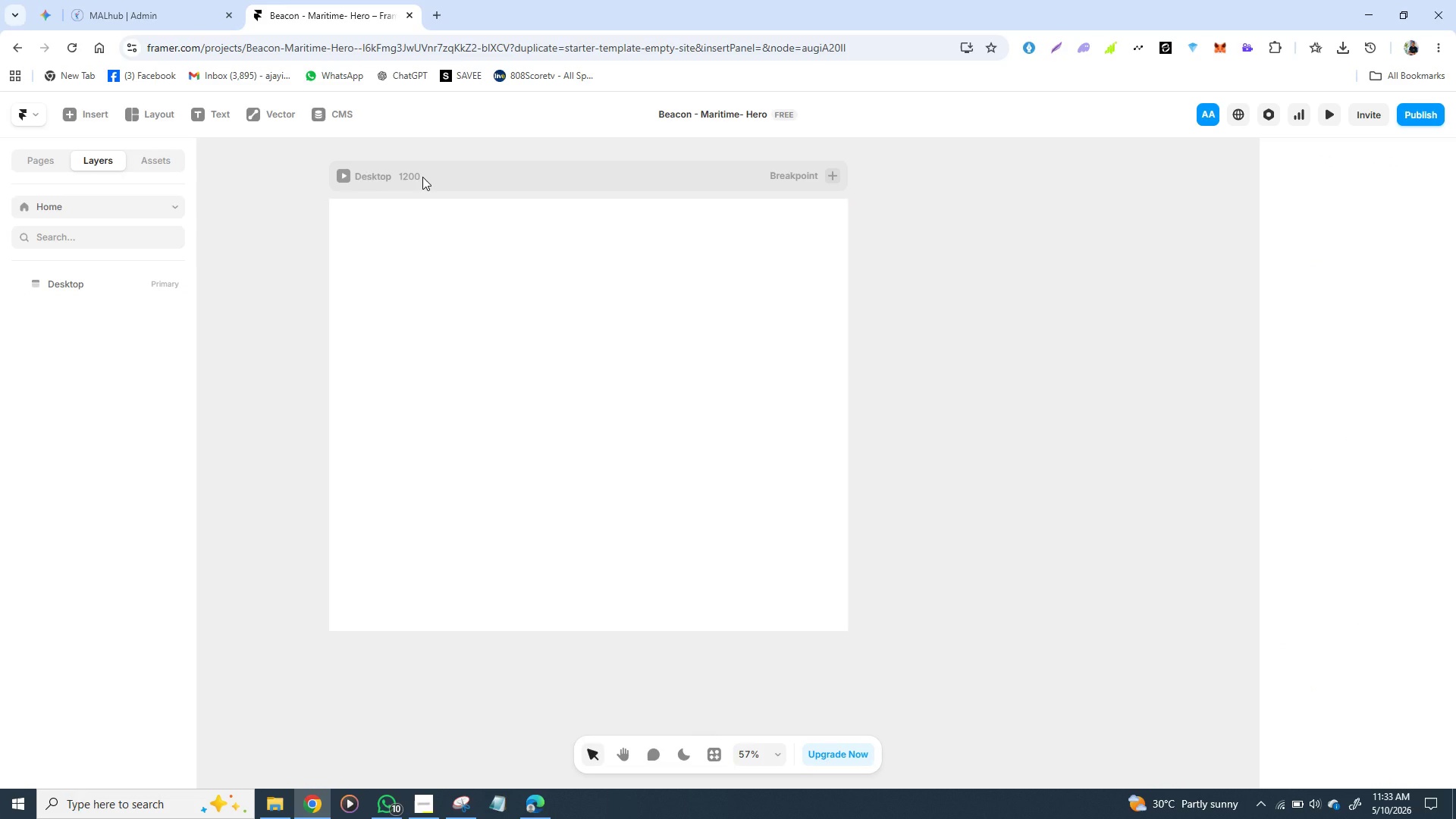 
triple_click([422, 177])
 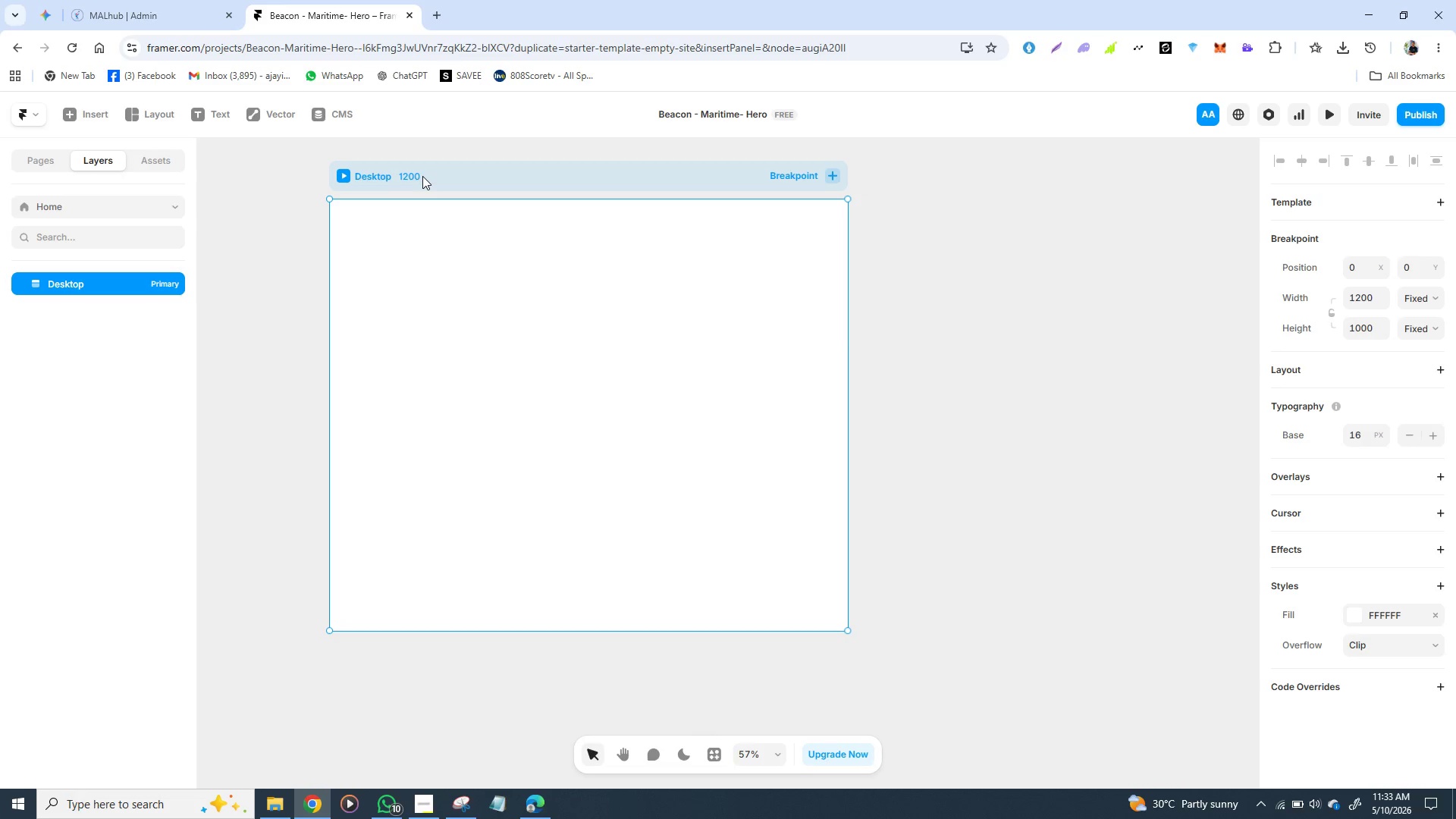 
double_click([422, 176])
 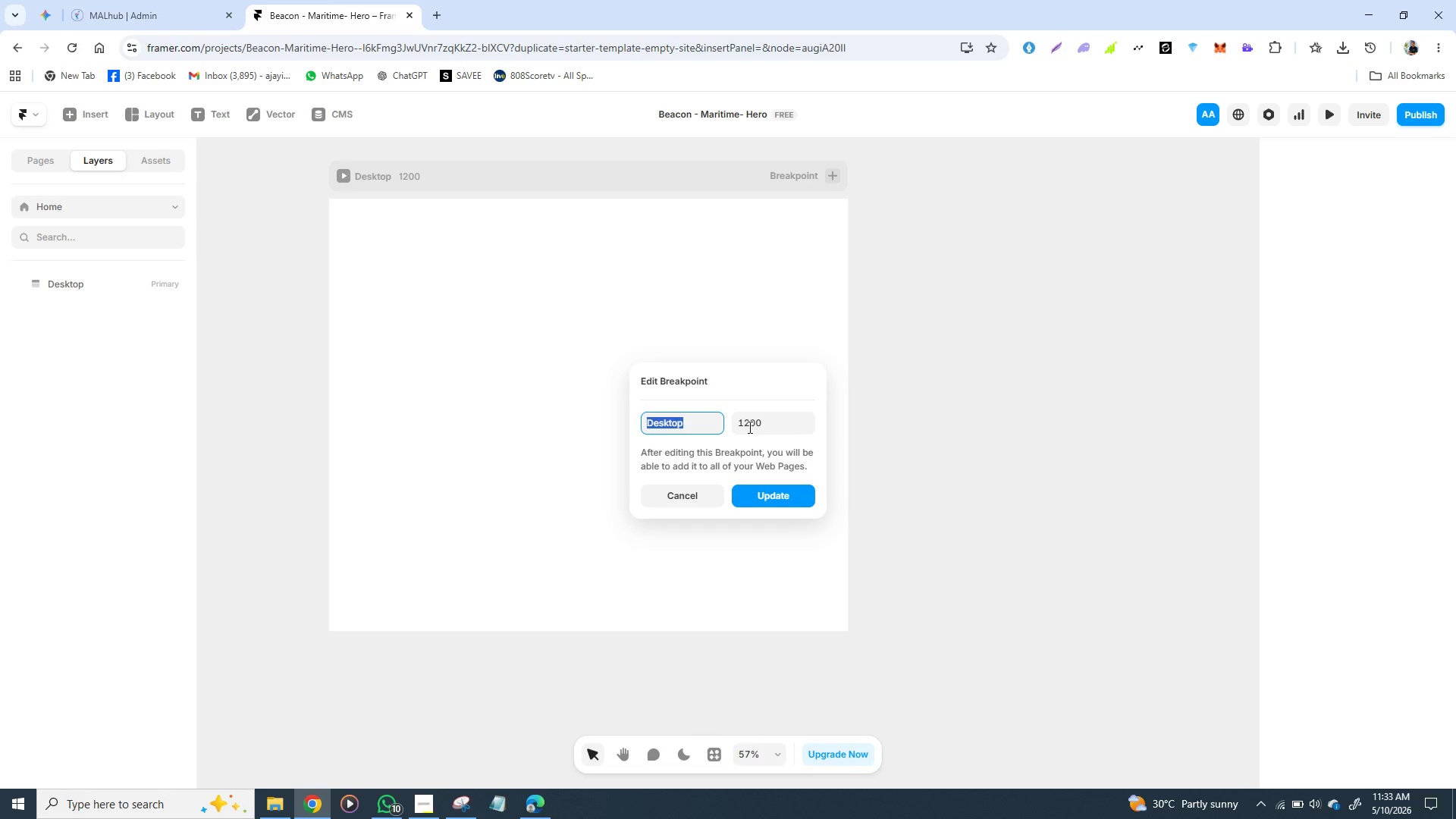 
left_click([749, 425])
 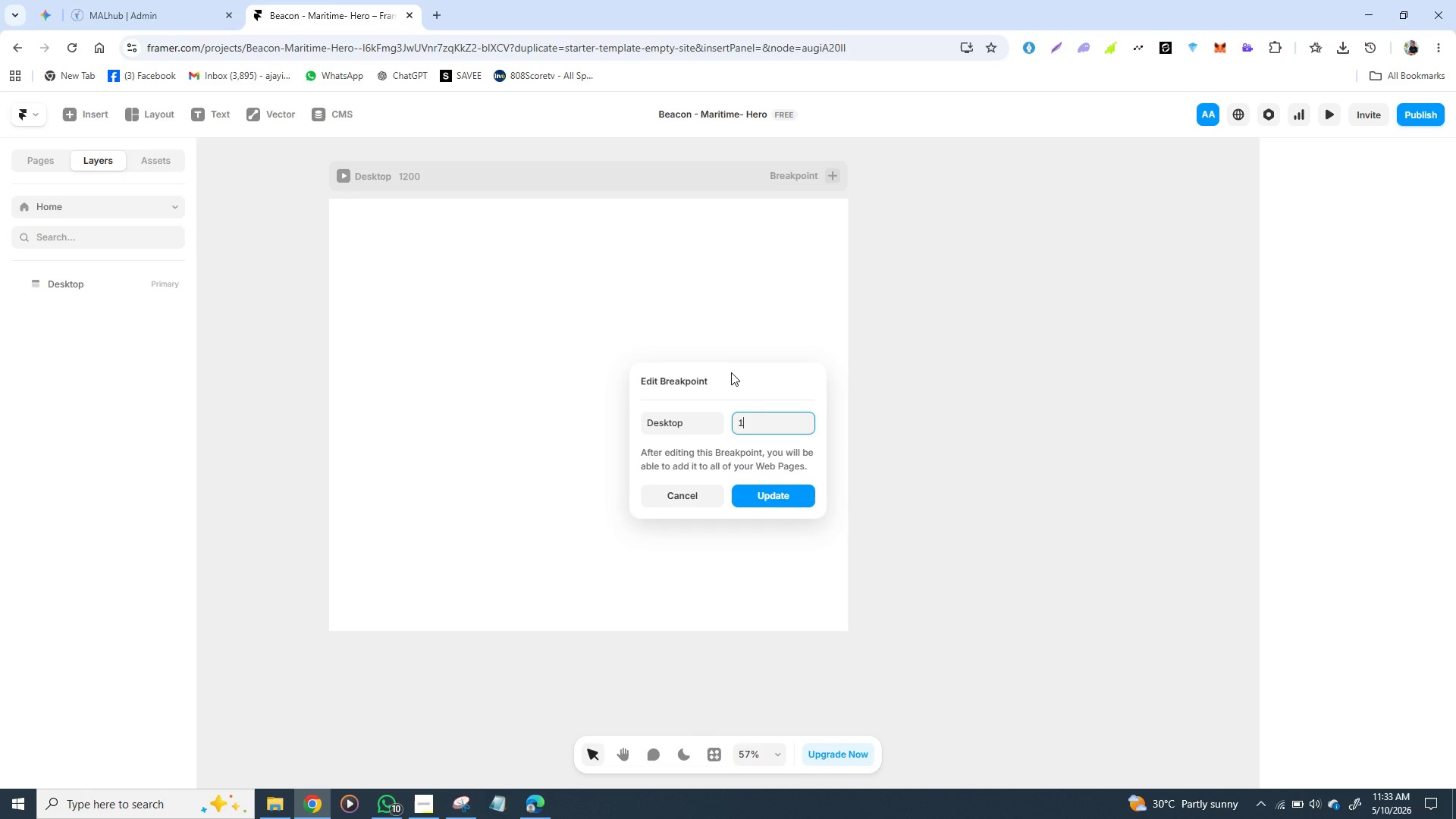 
type(144)
 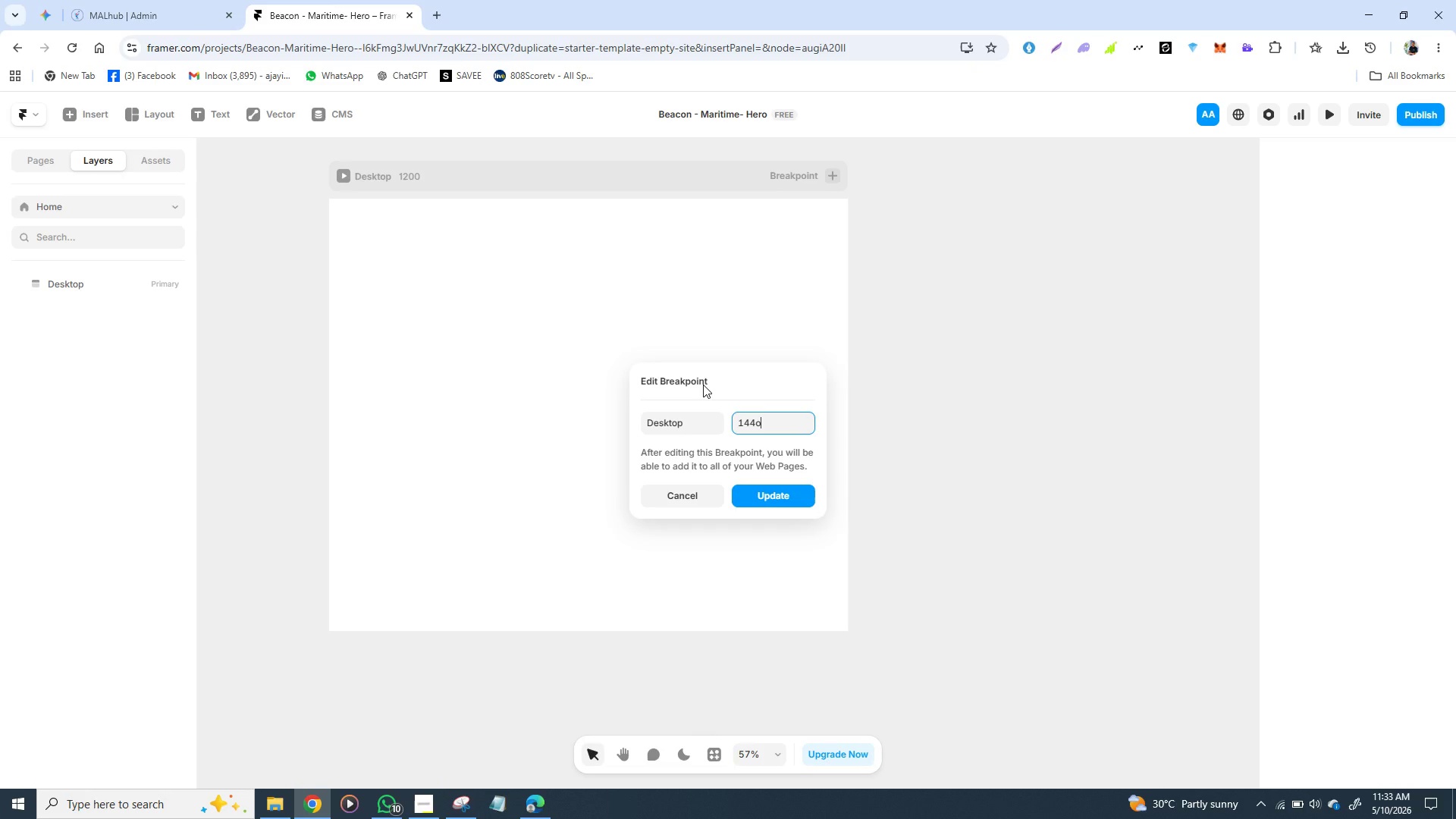 
key(O)
 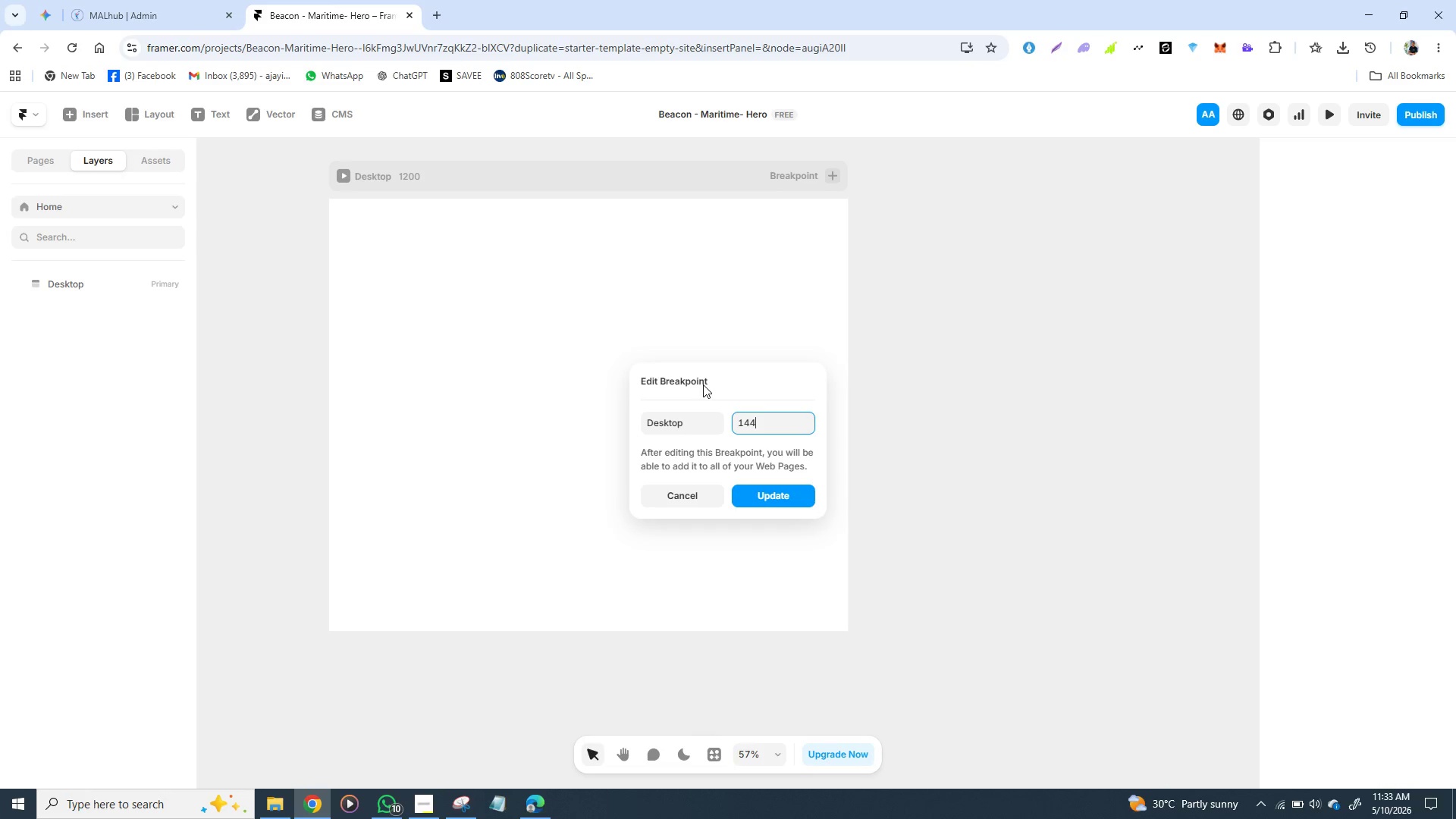 
key(Backspace)
 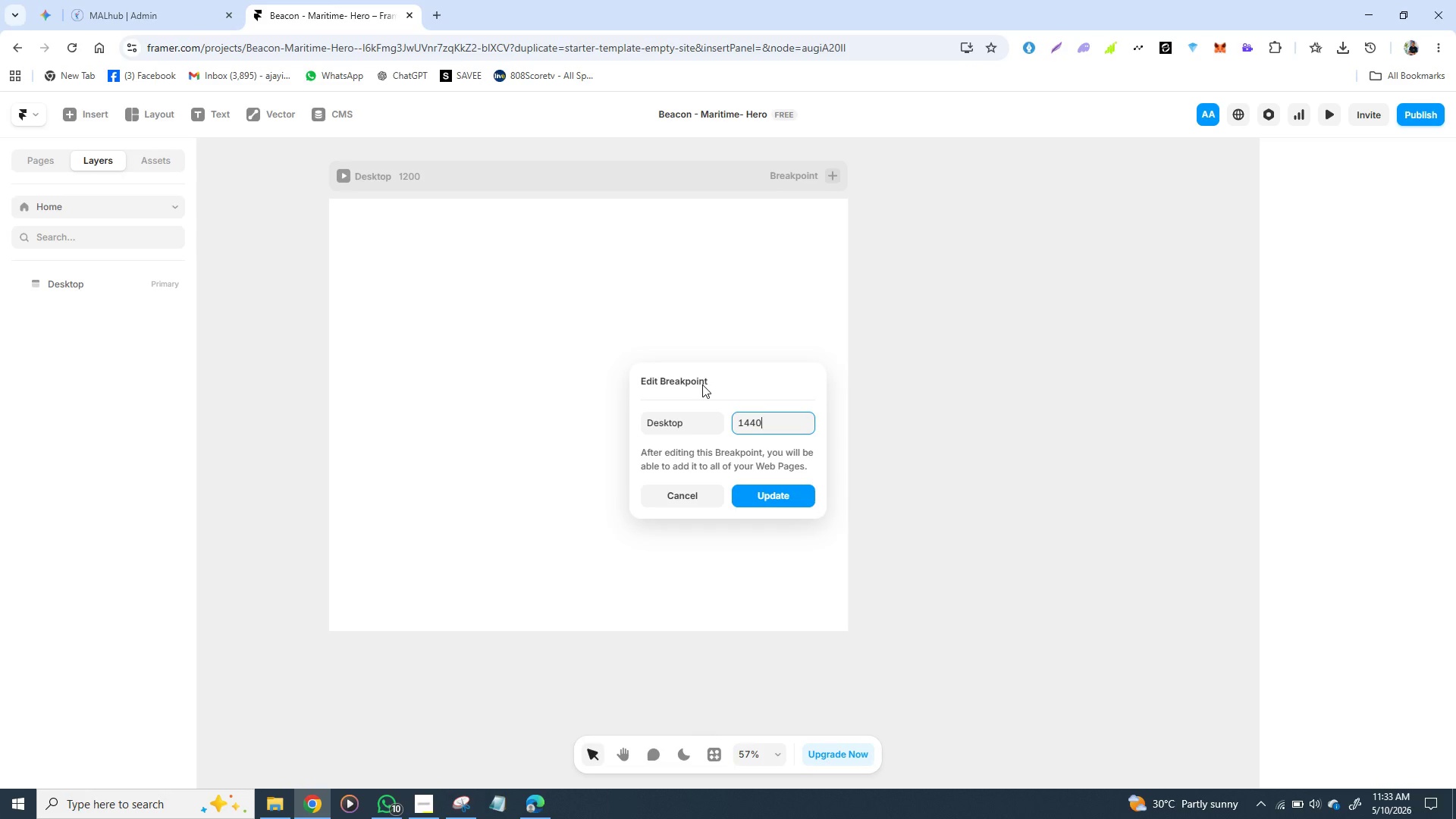 
key(0)
 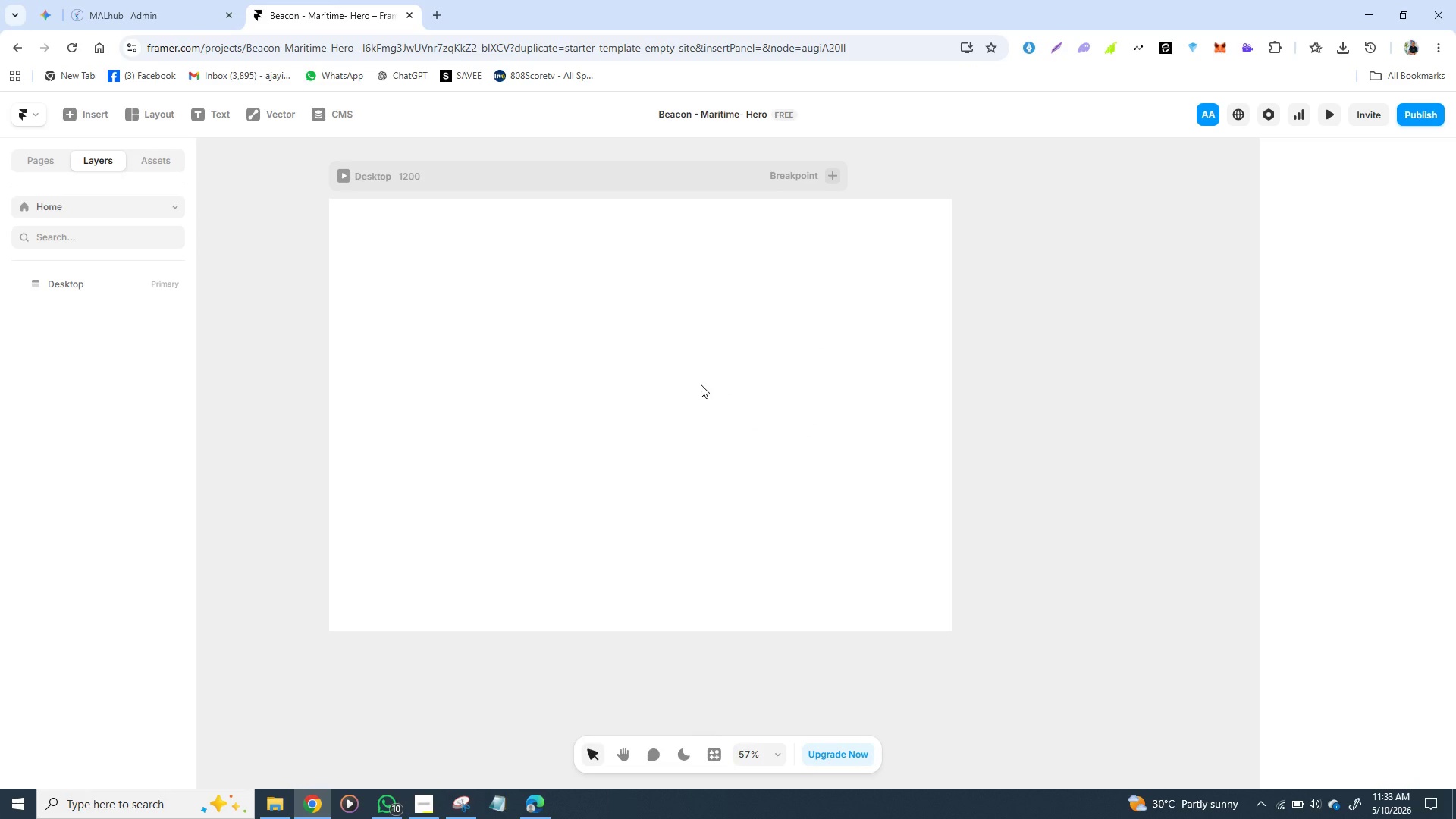 
key(Enter)
 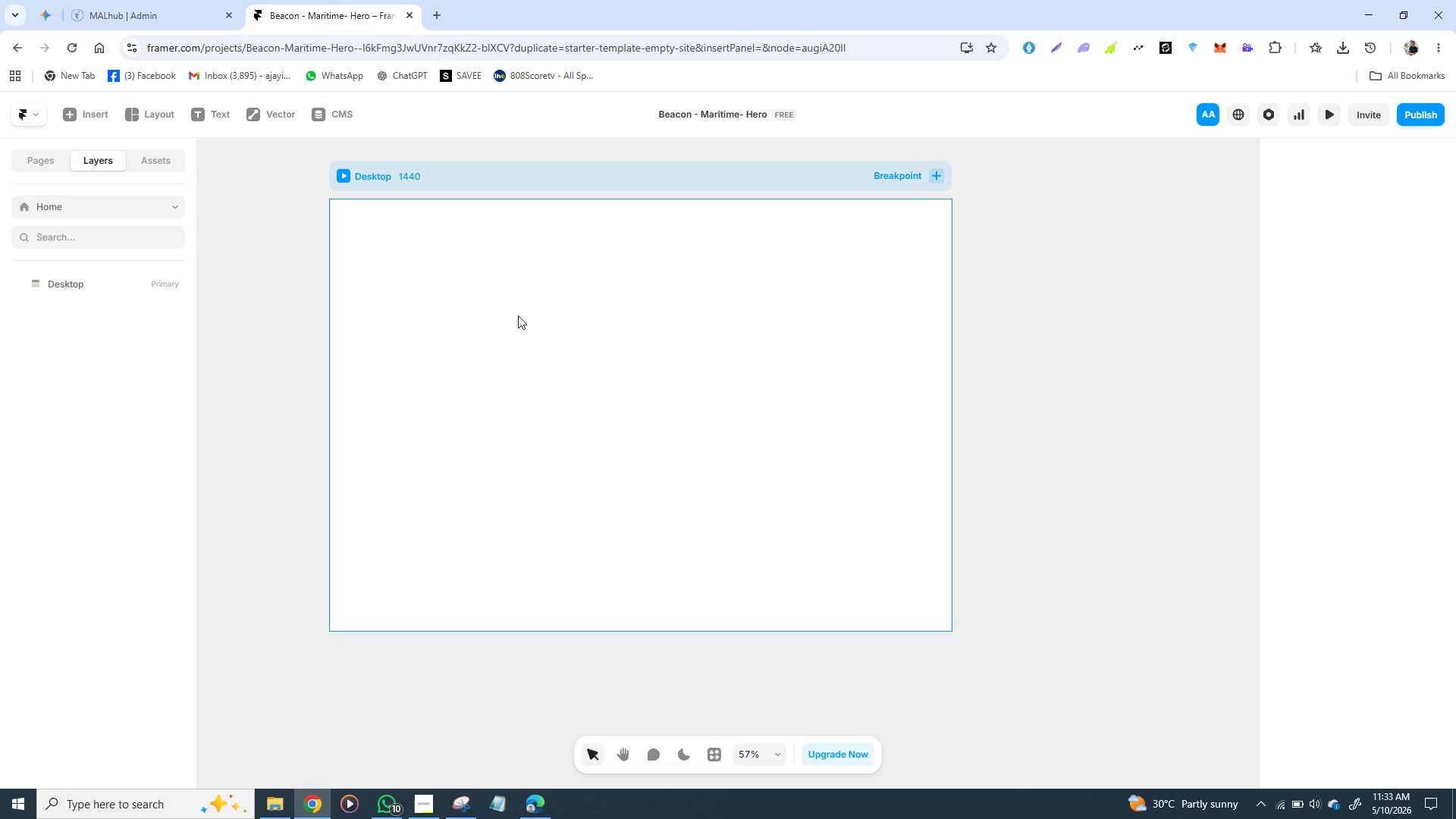 
wait(15.83)
 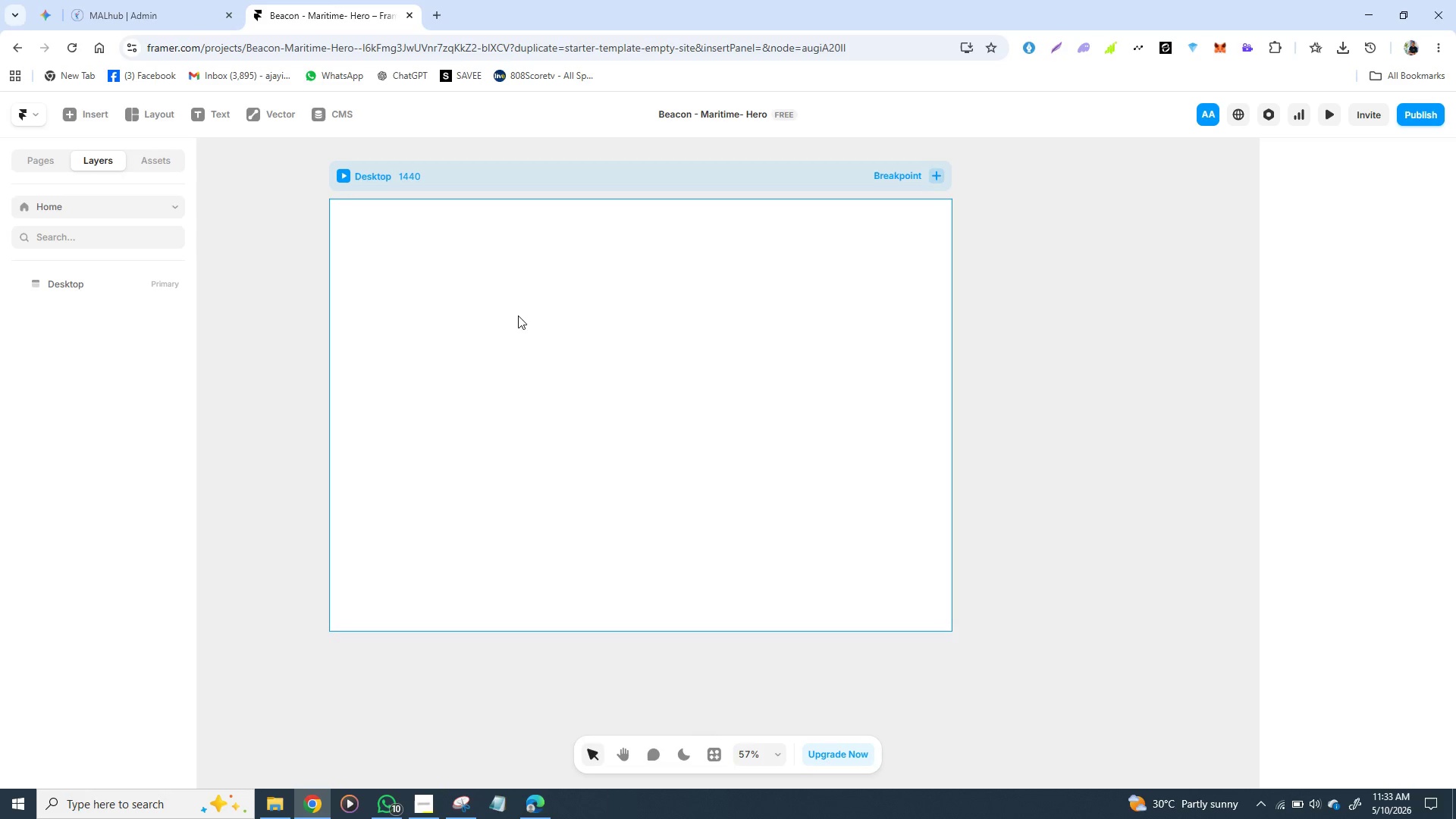 
key(F)
 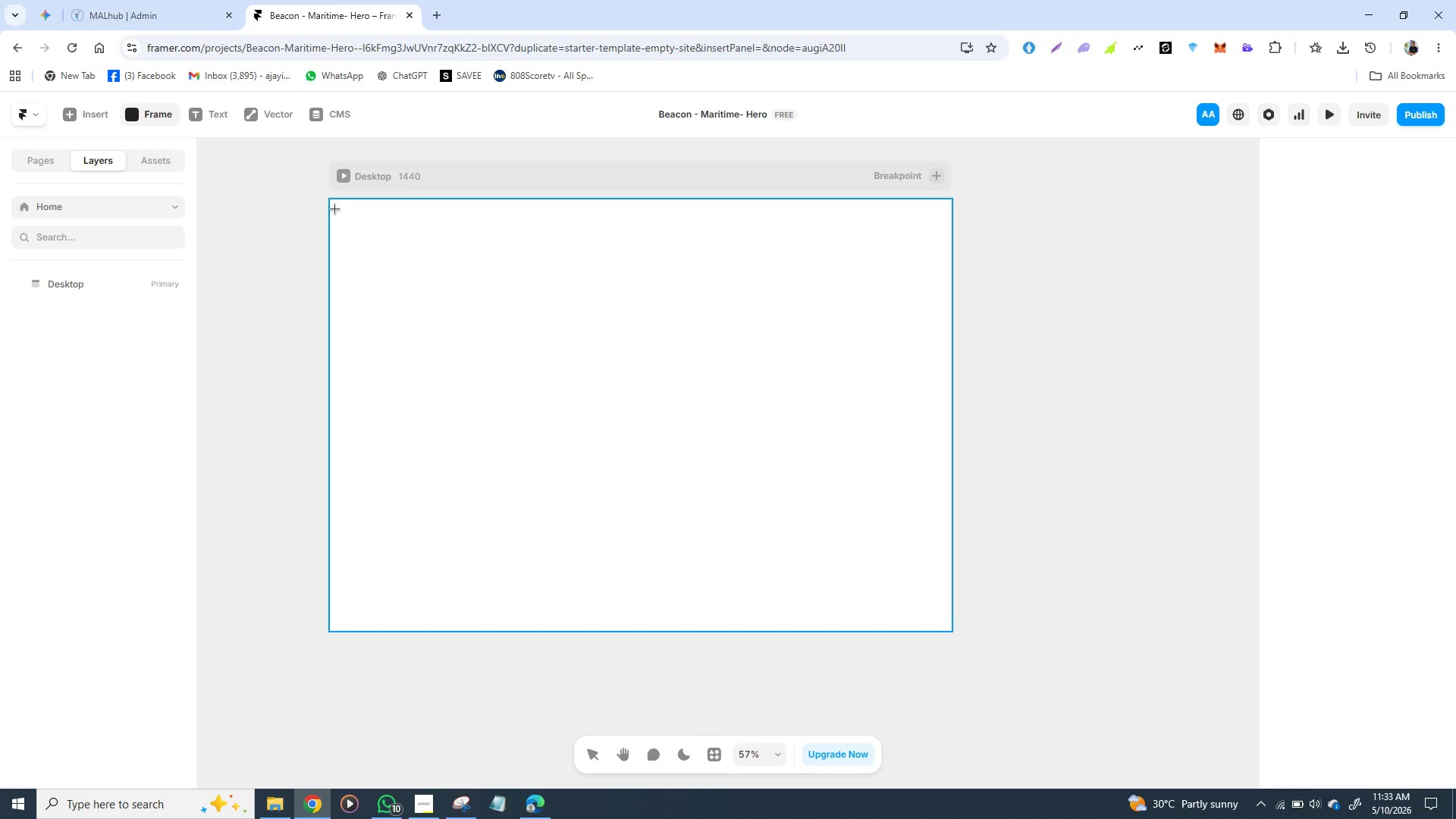 
left_click_drag(start_coordinate=[334, 209], to_coordinate=[946, 526])
 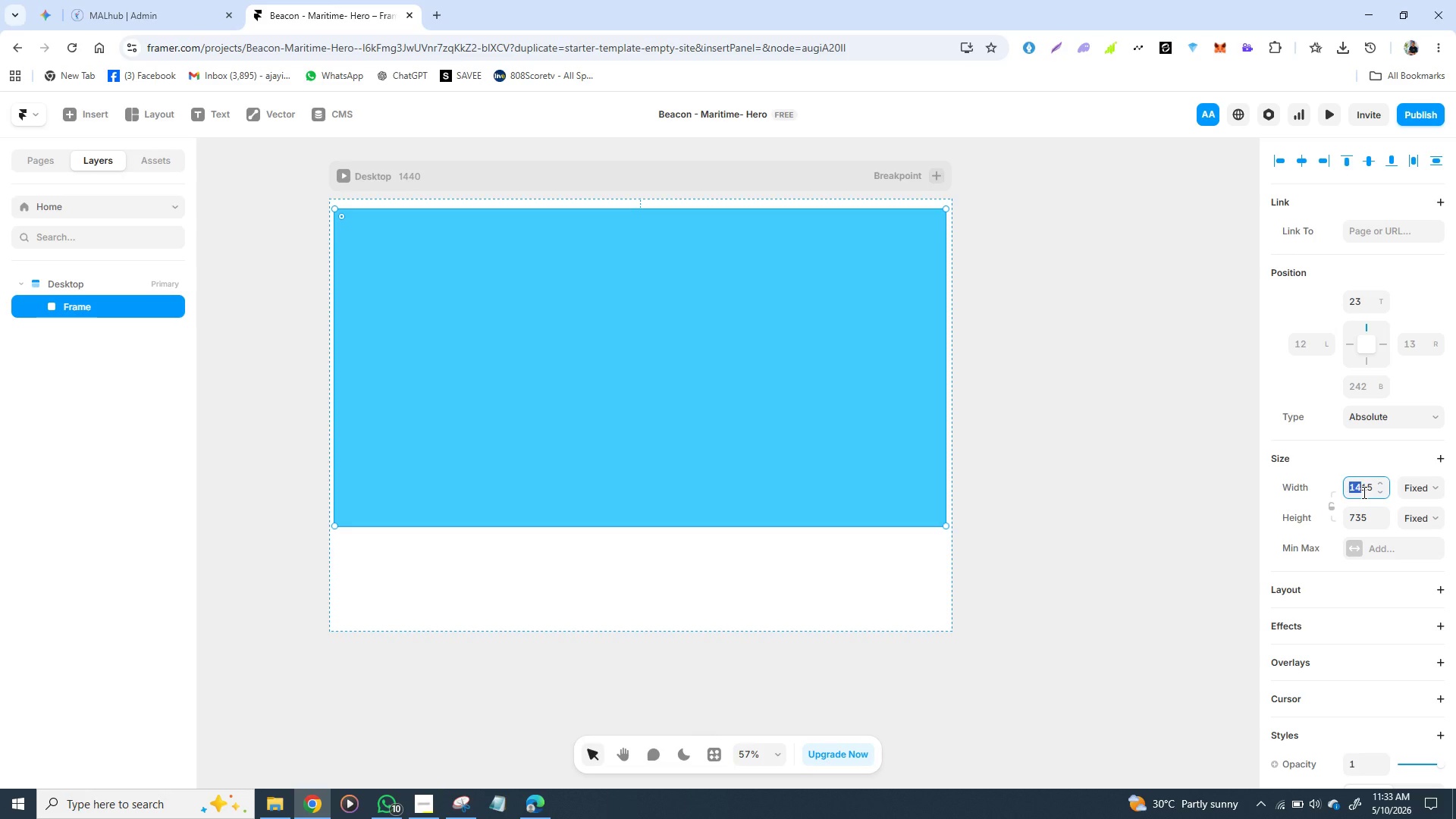 
double_click([1363, 492])
 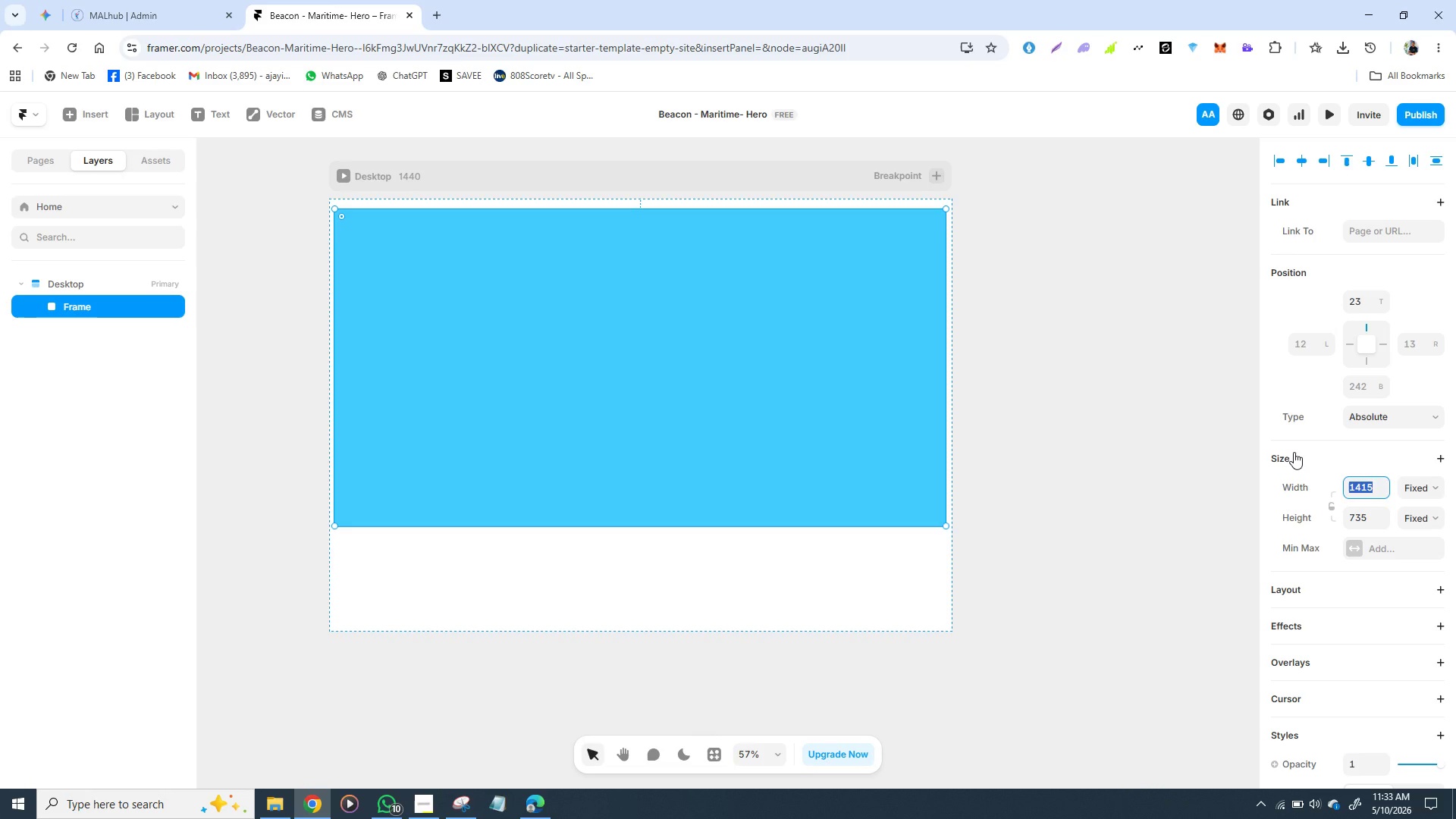 
type(1440)
 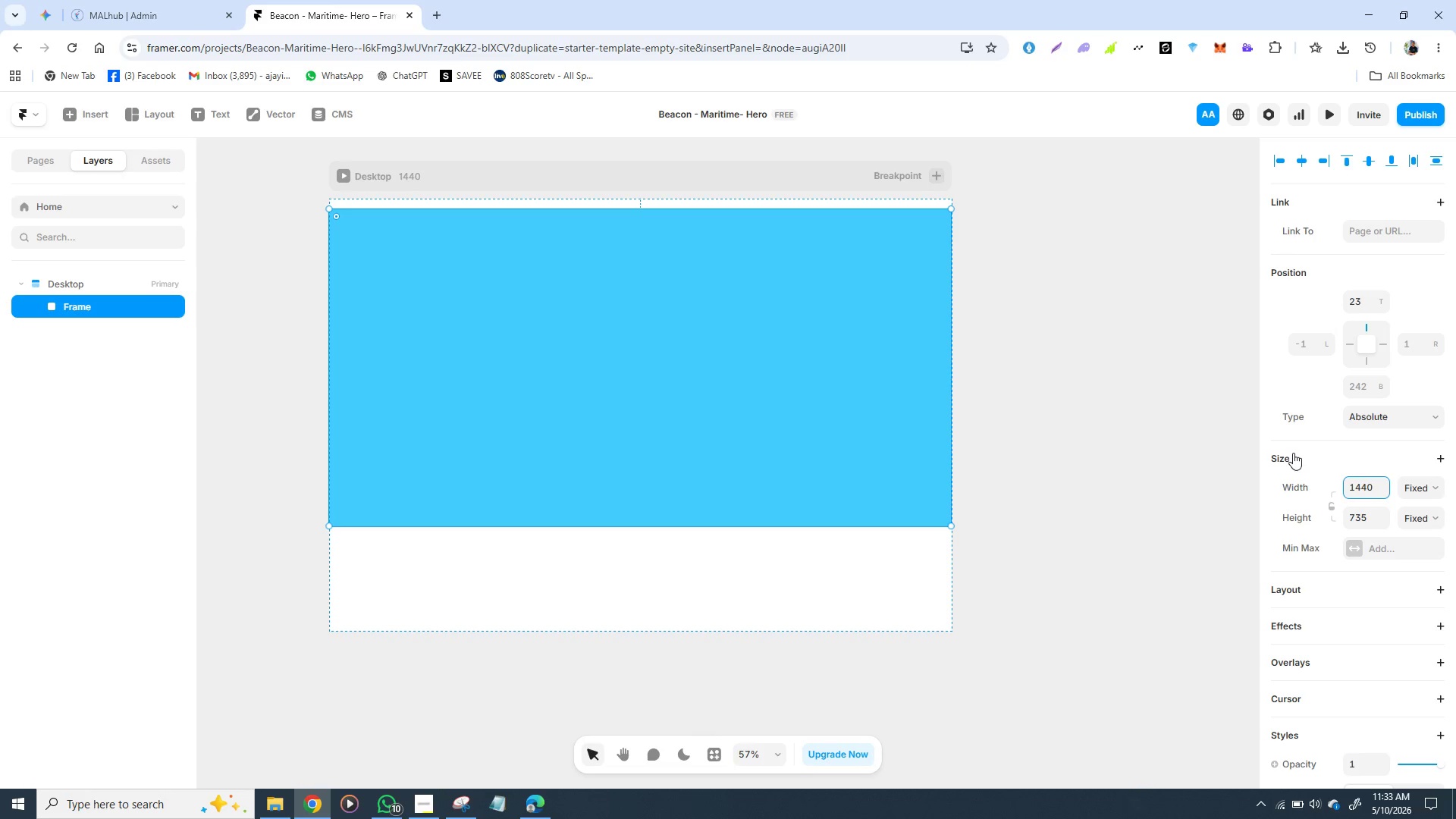 
key(Enter)
 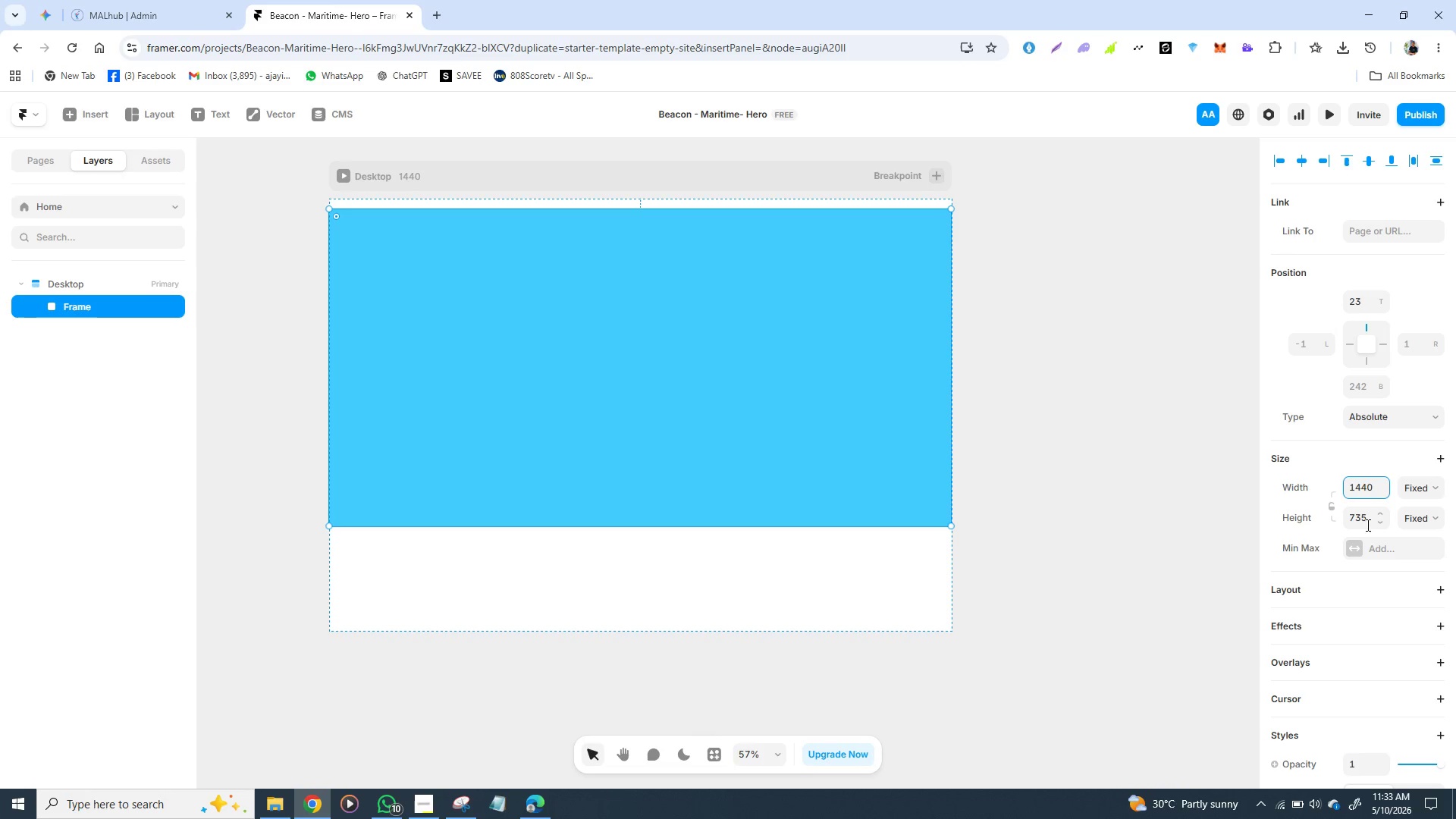 
left_click([1364, 520])
 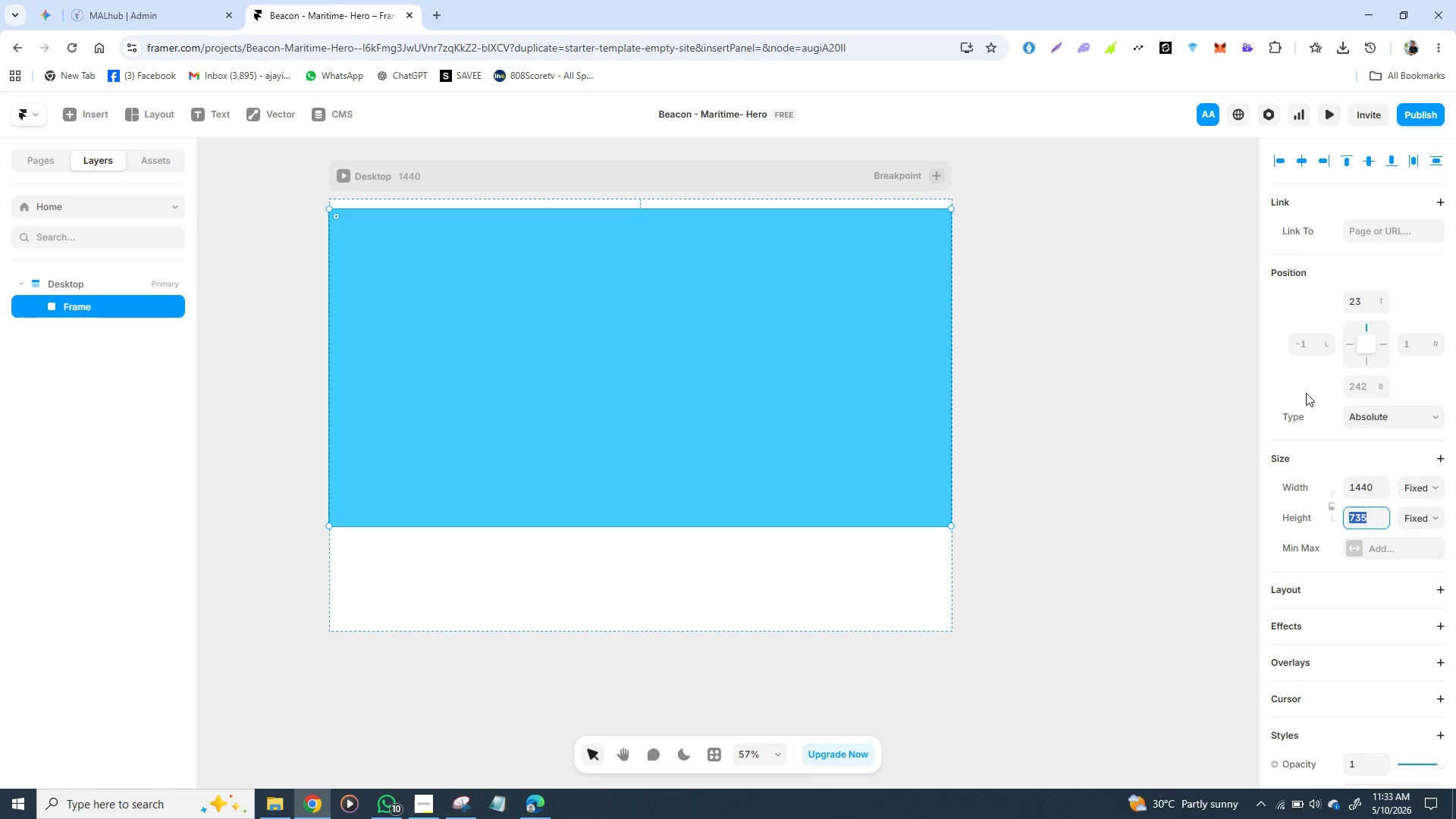 
type(900)
 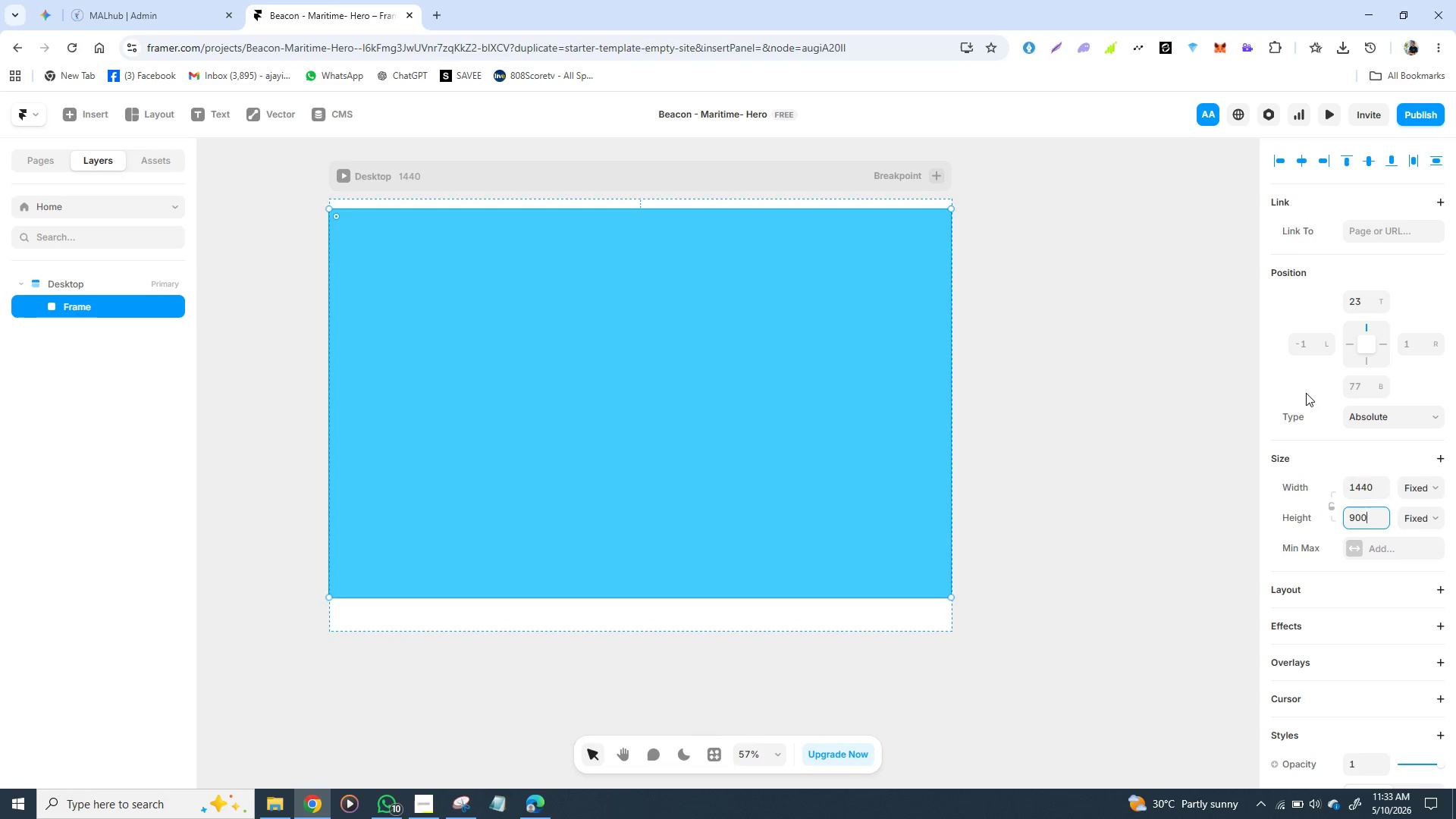 
key(Enter)
 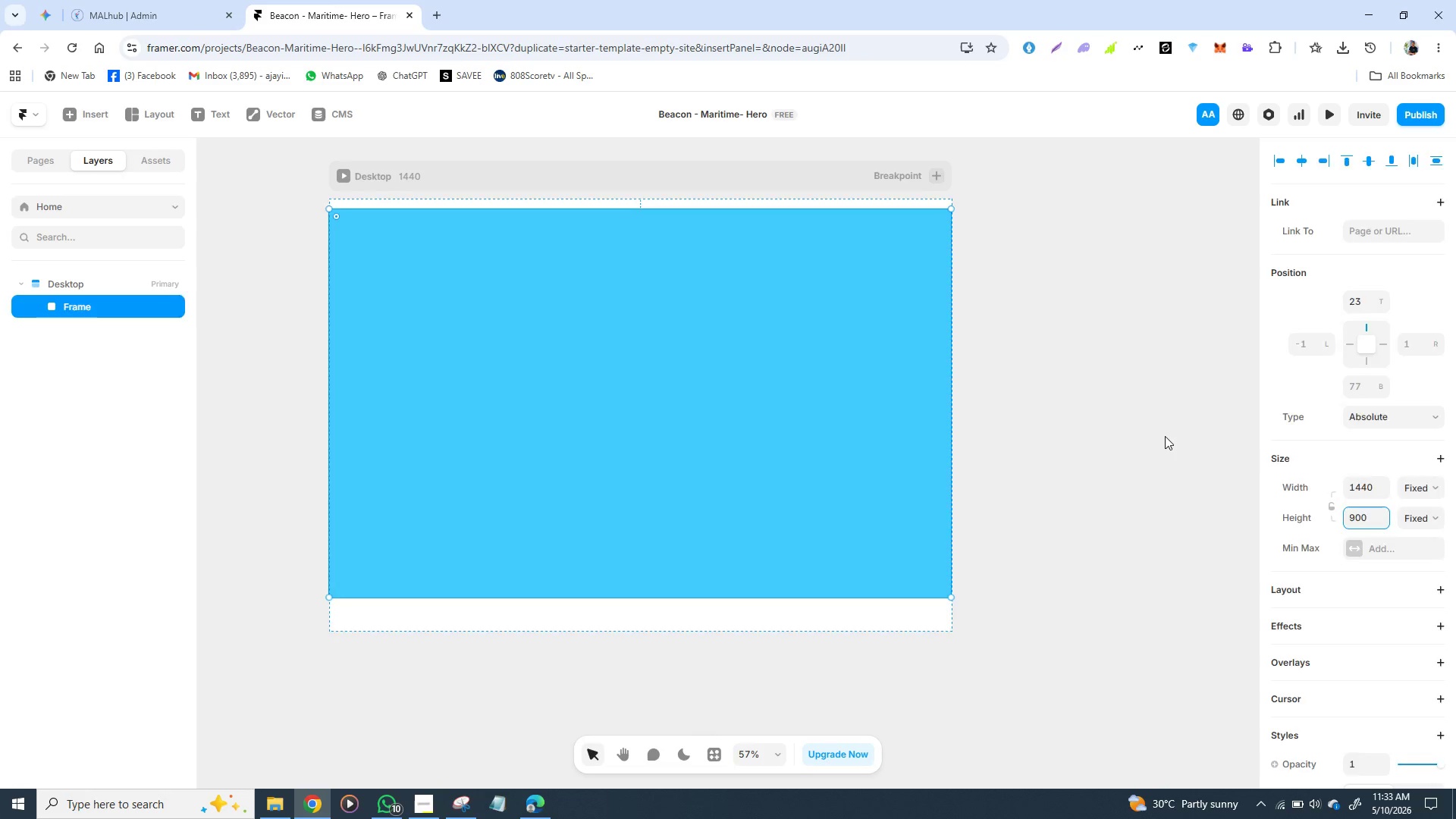 
left_click([1165, 436])
 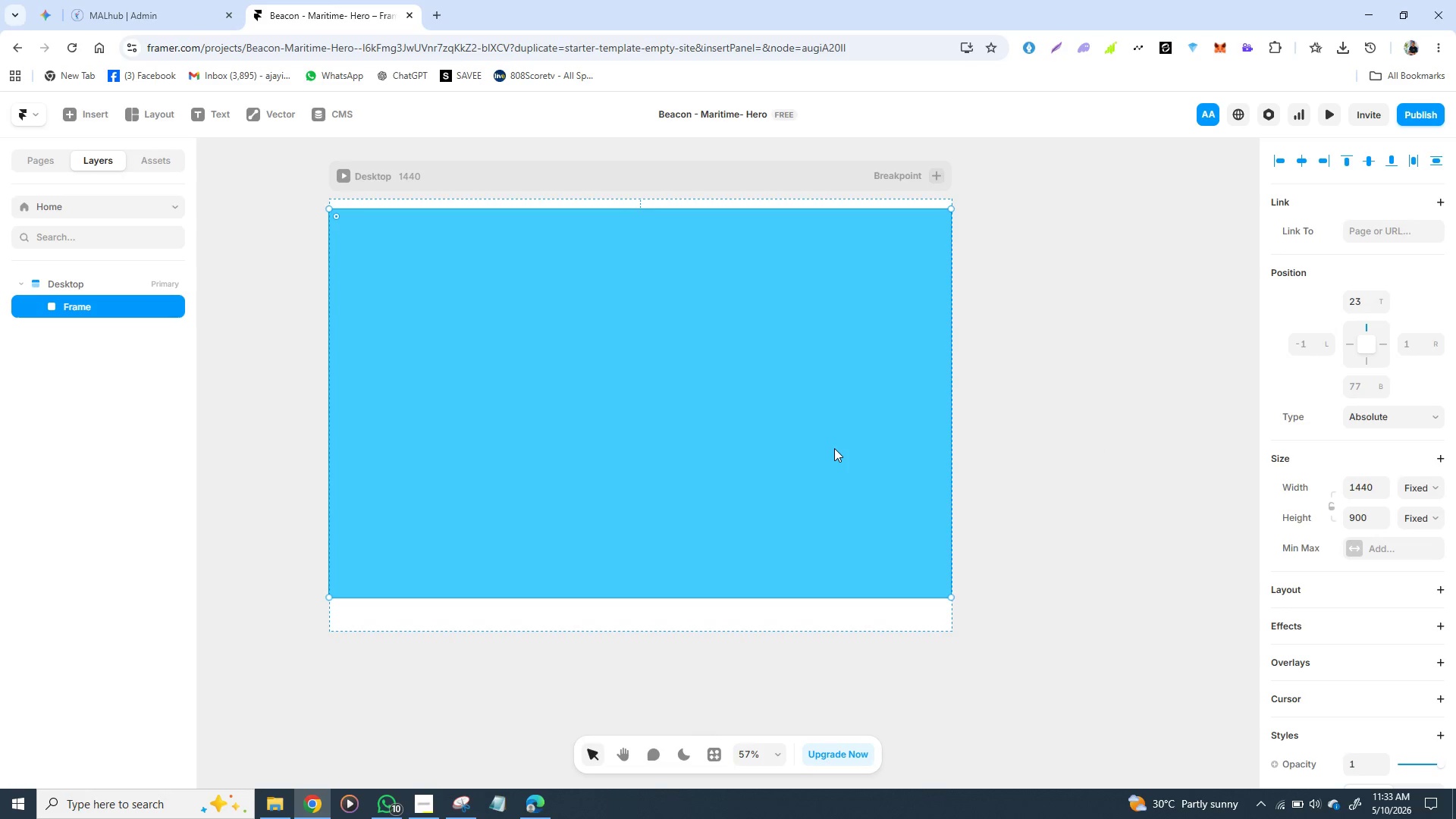 
left_click([834, 448])
 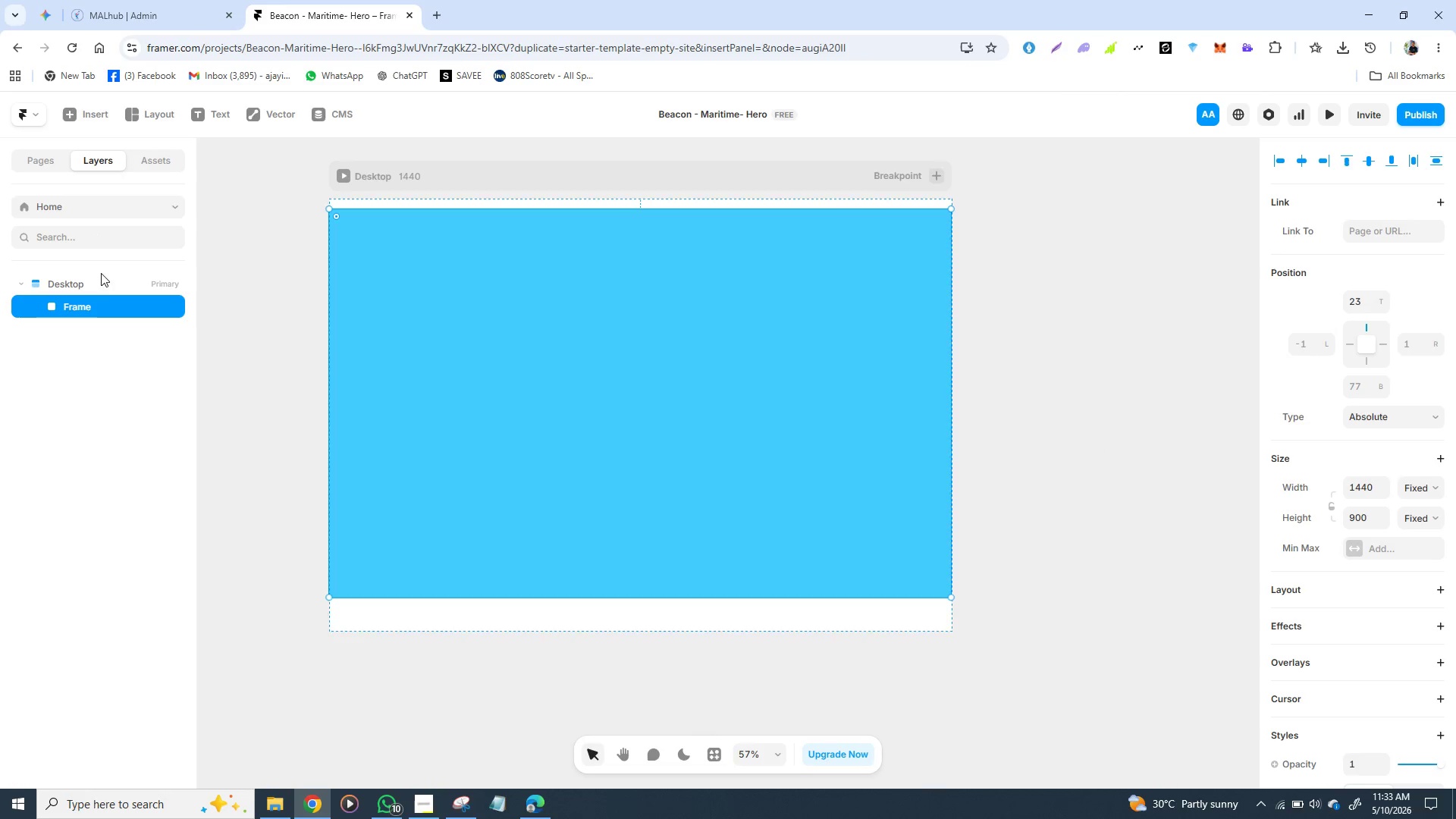 
double_click([83, 306])
 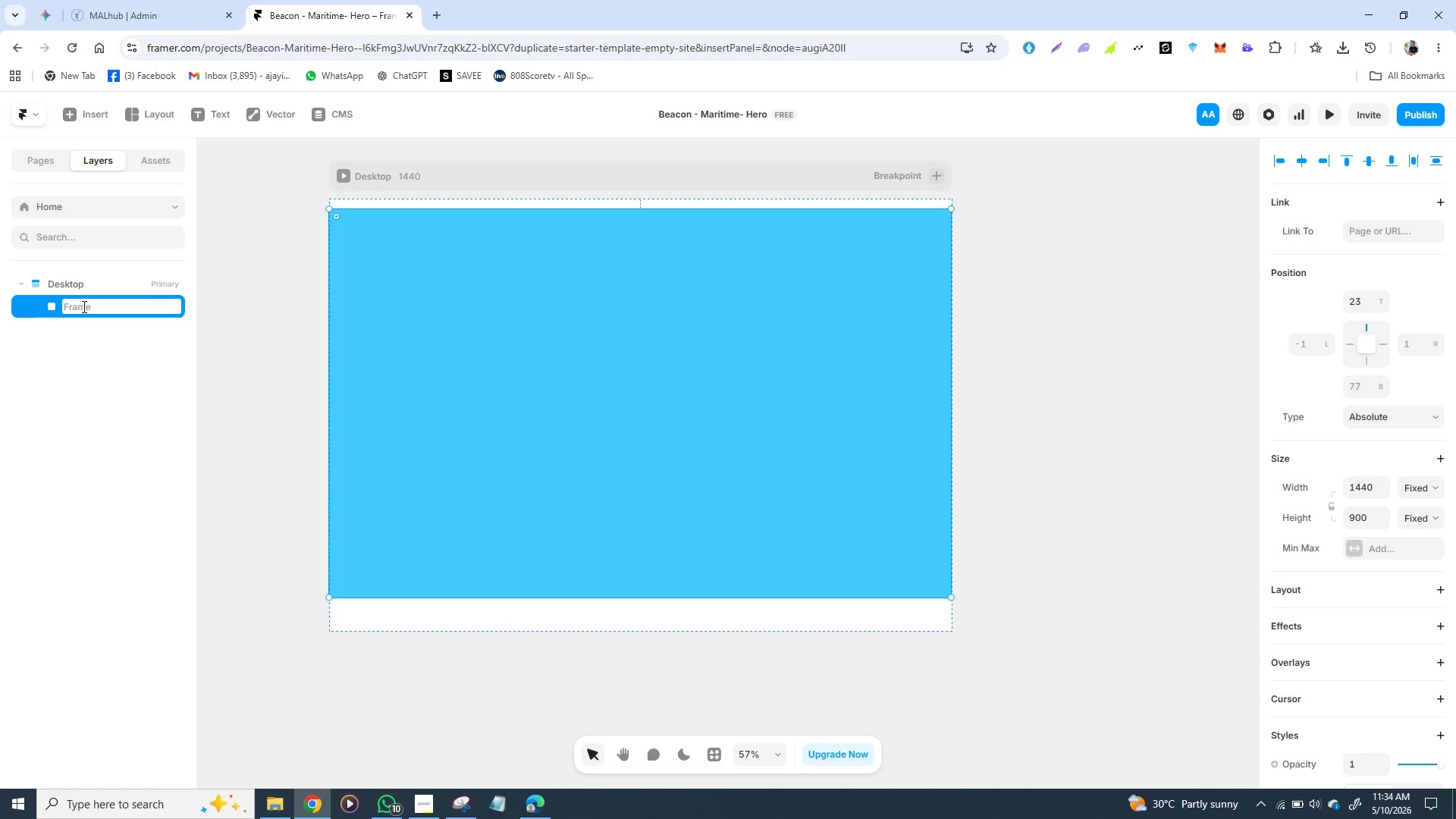 
triple_click([83, 306])
 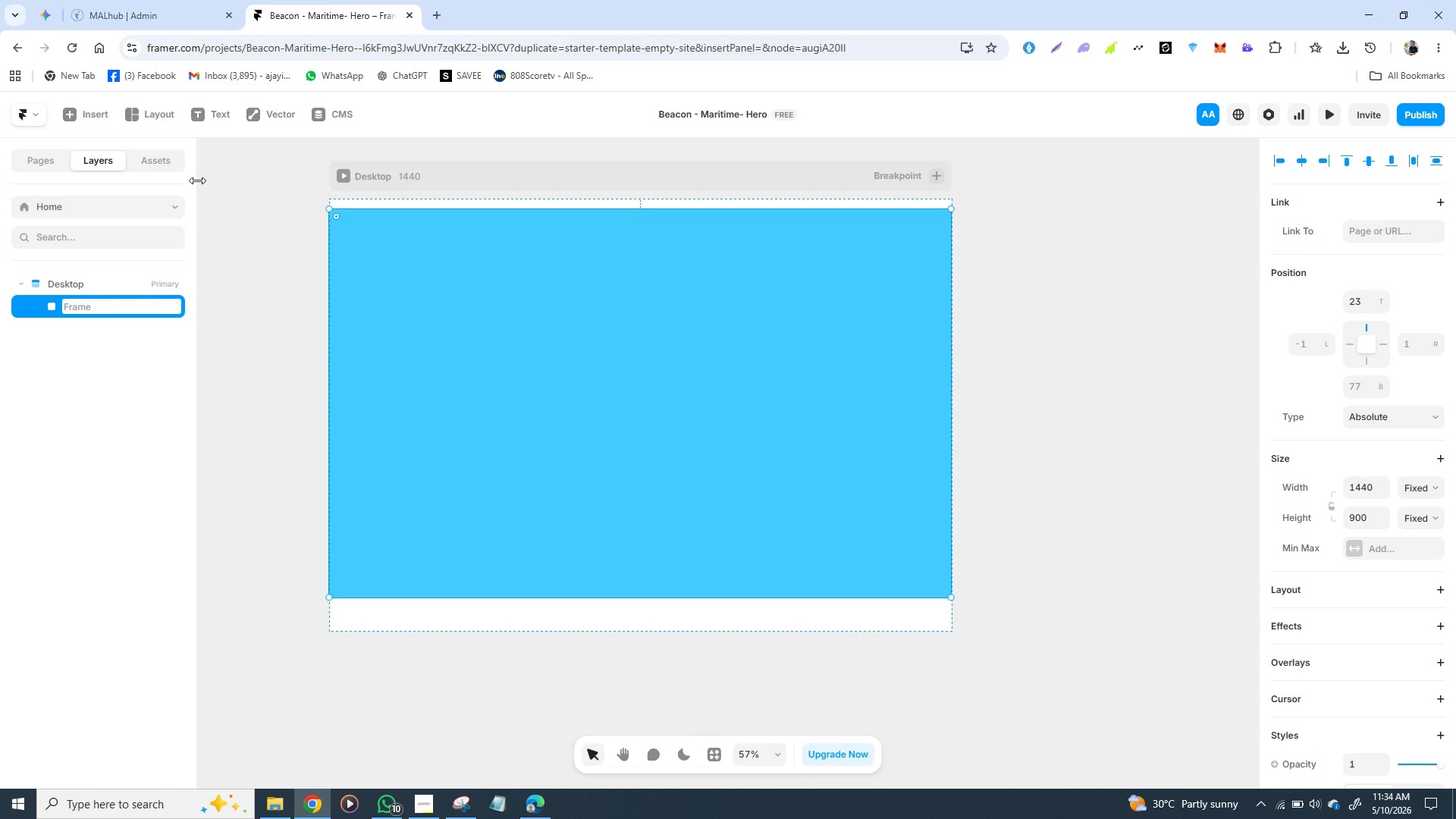 
type(Desktop)
 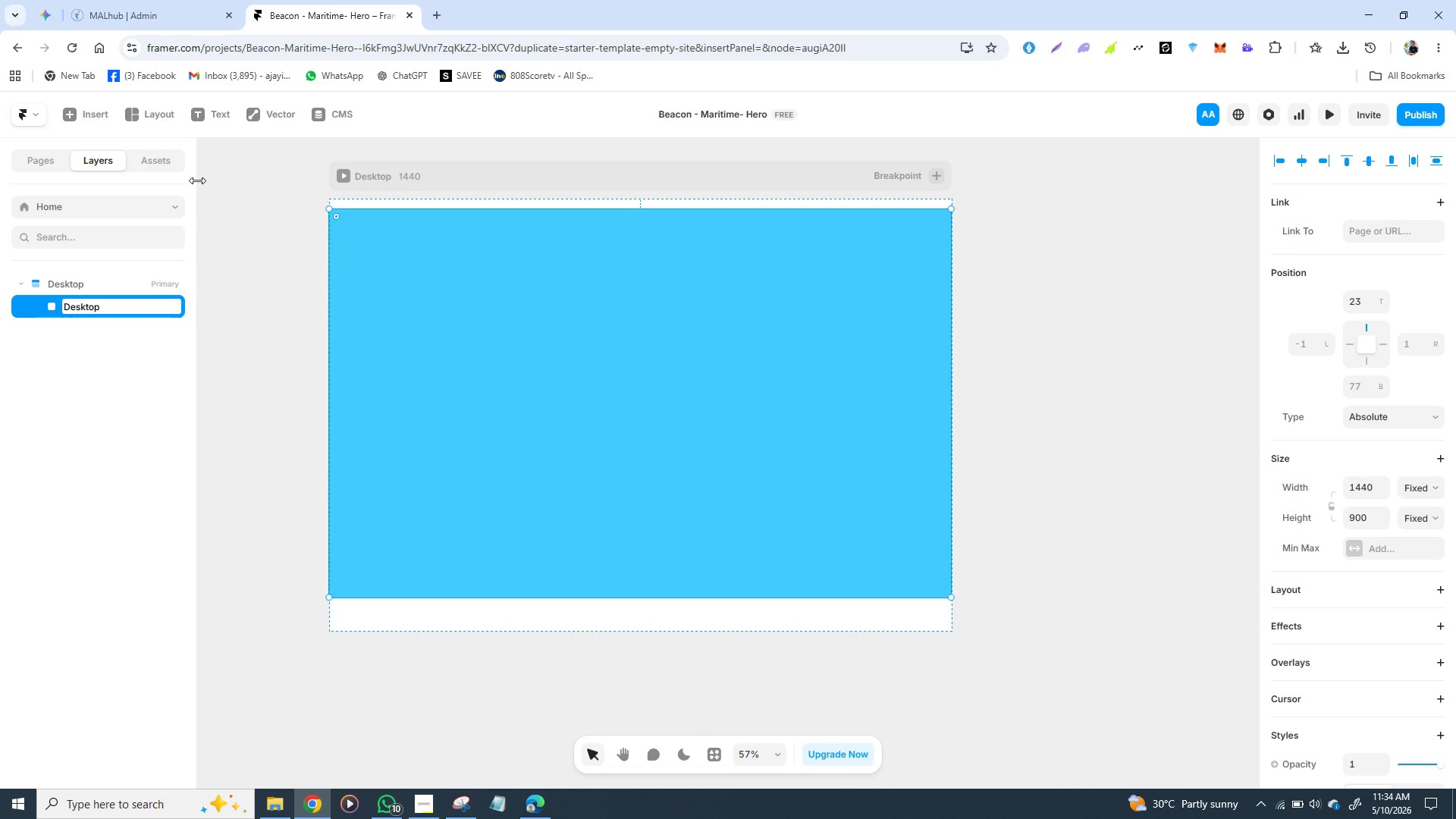 
type(-Root)
 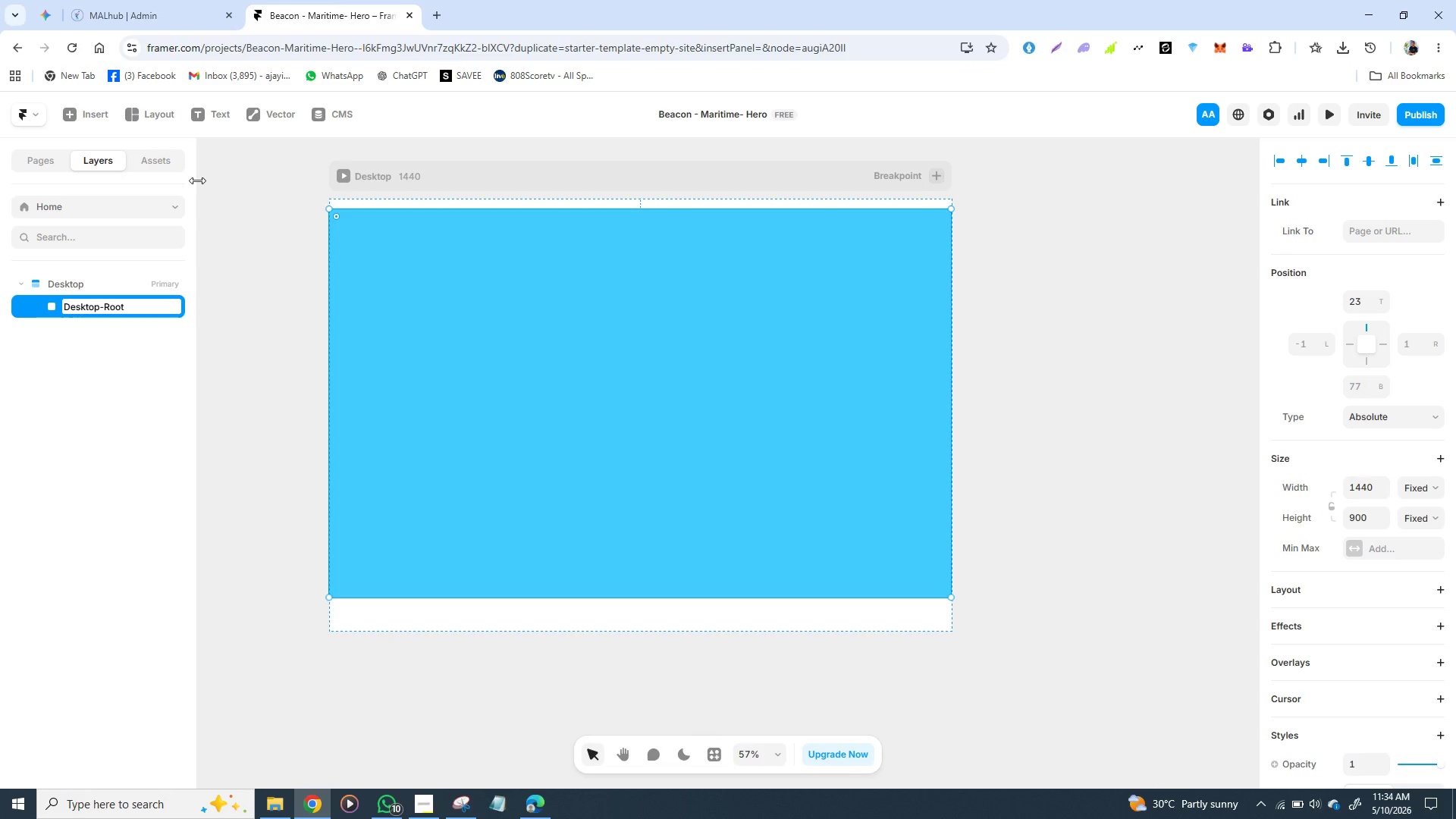 
key(Enter)
 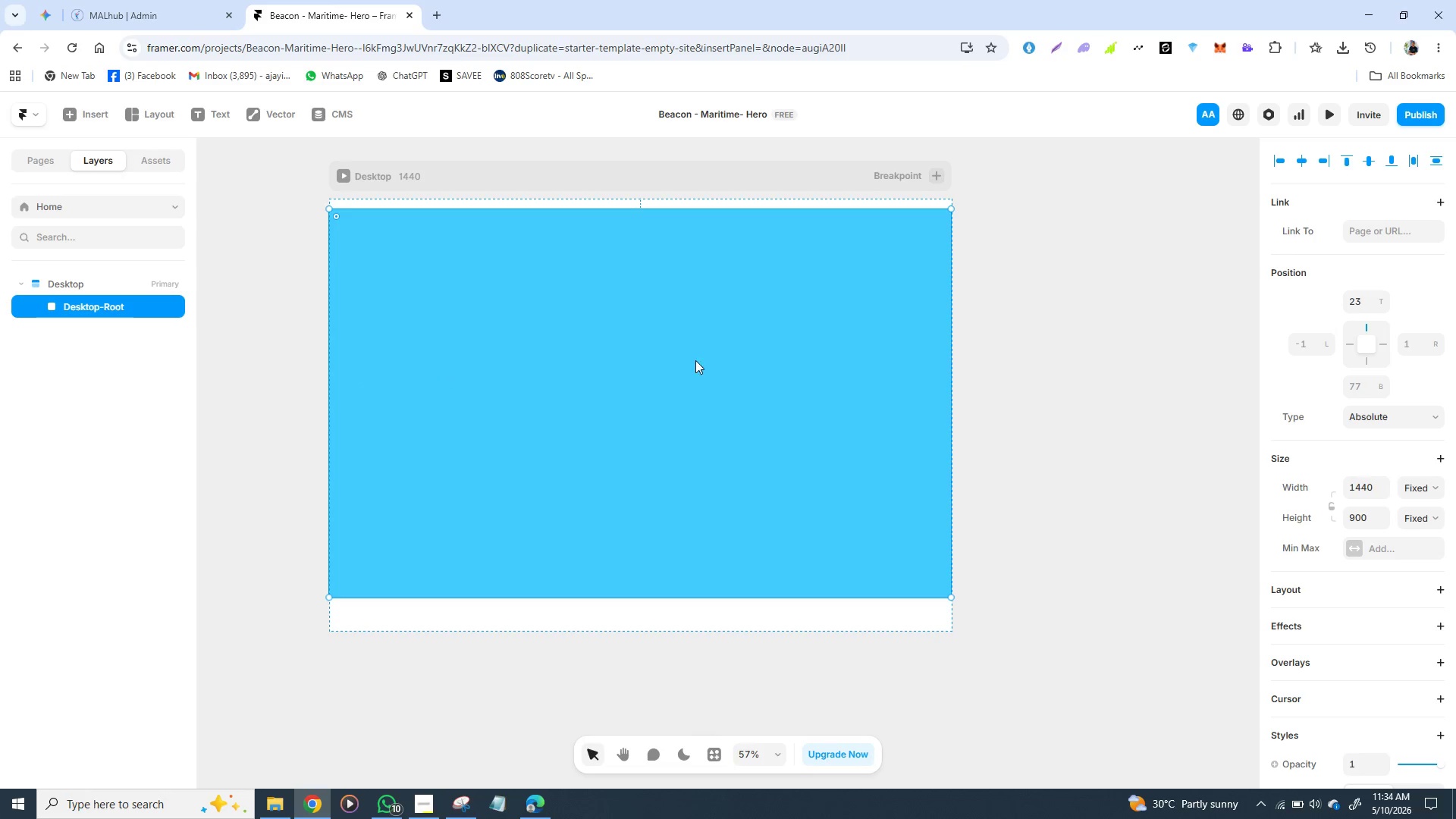 
wait(7.88)
 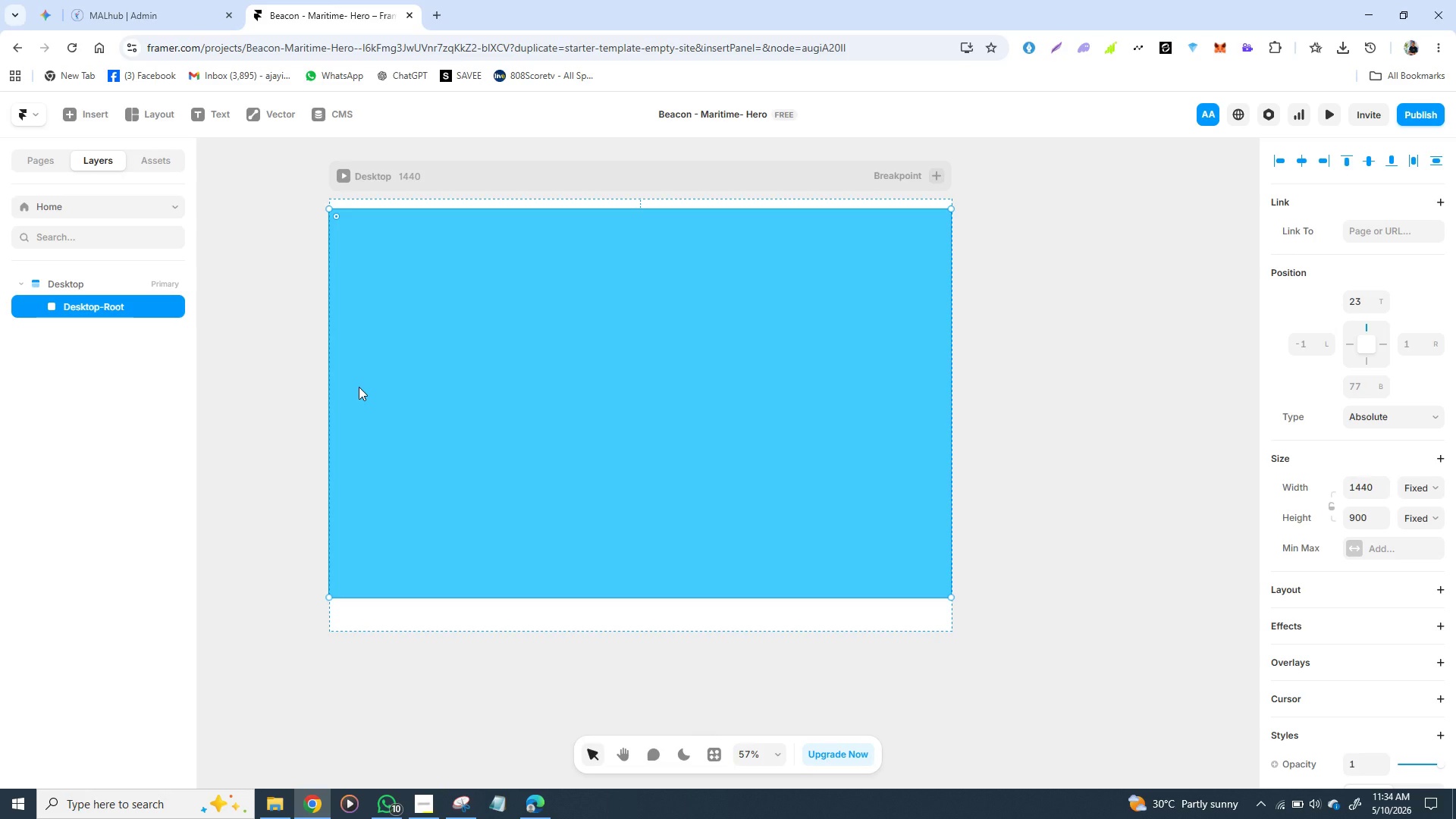 
mouse_move([930, 172])
 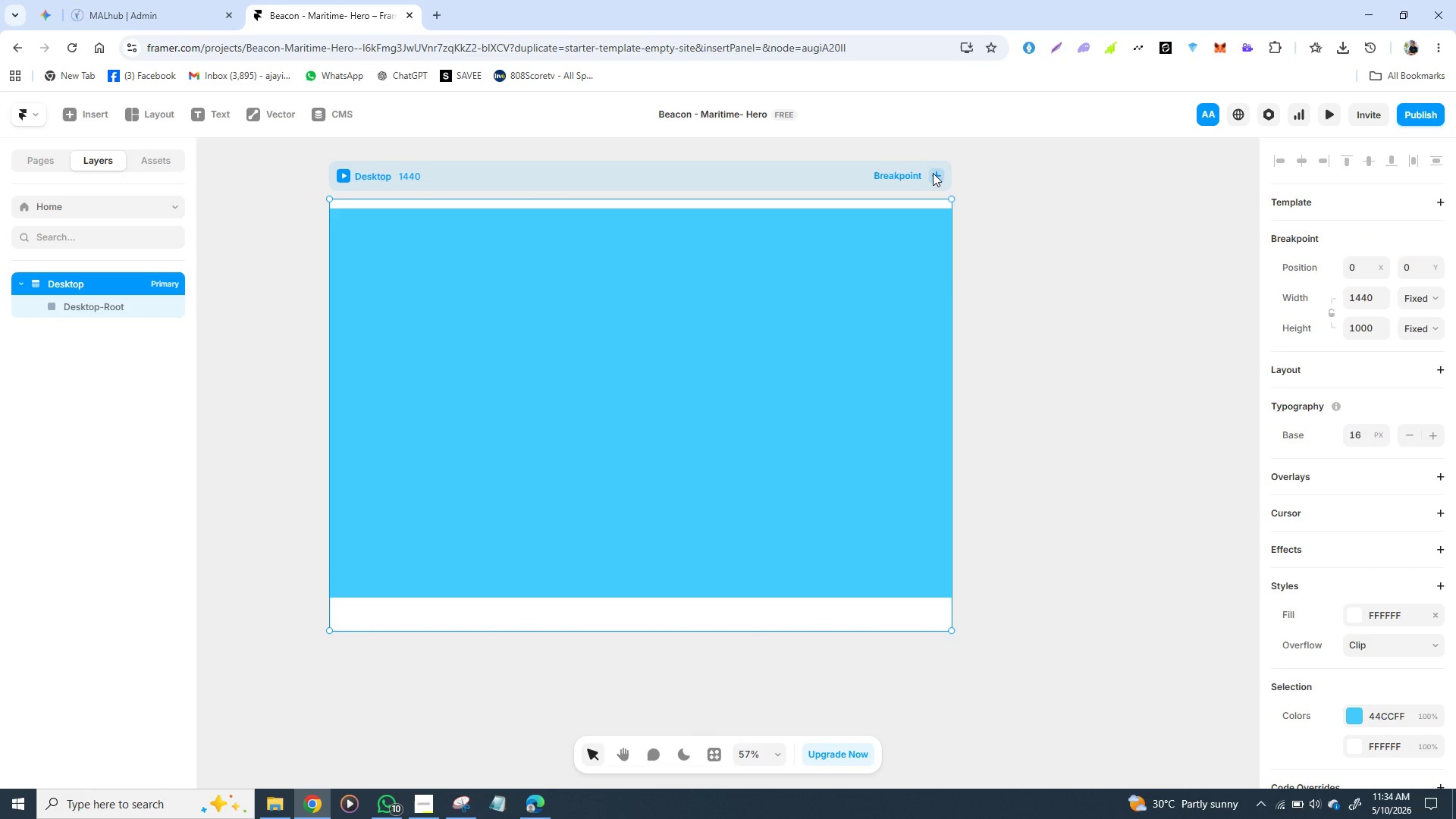 
left_click([932, 172])
 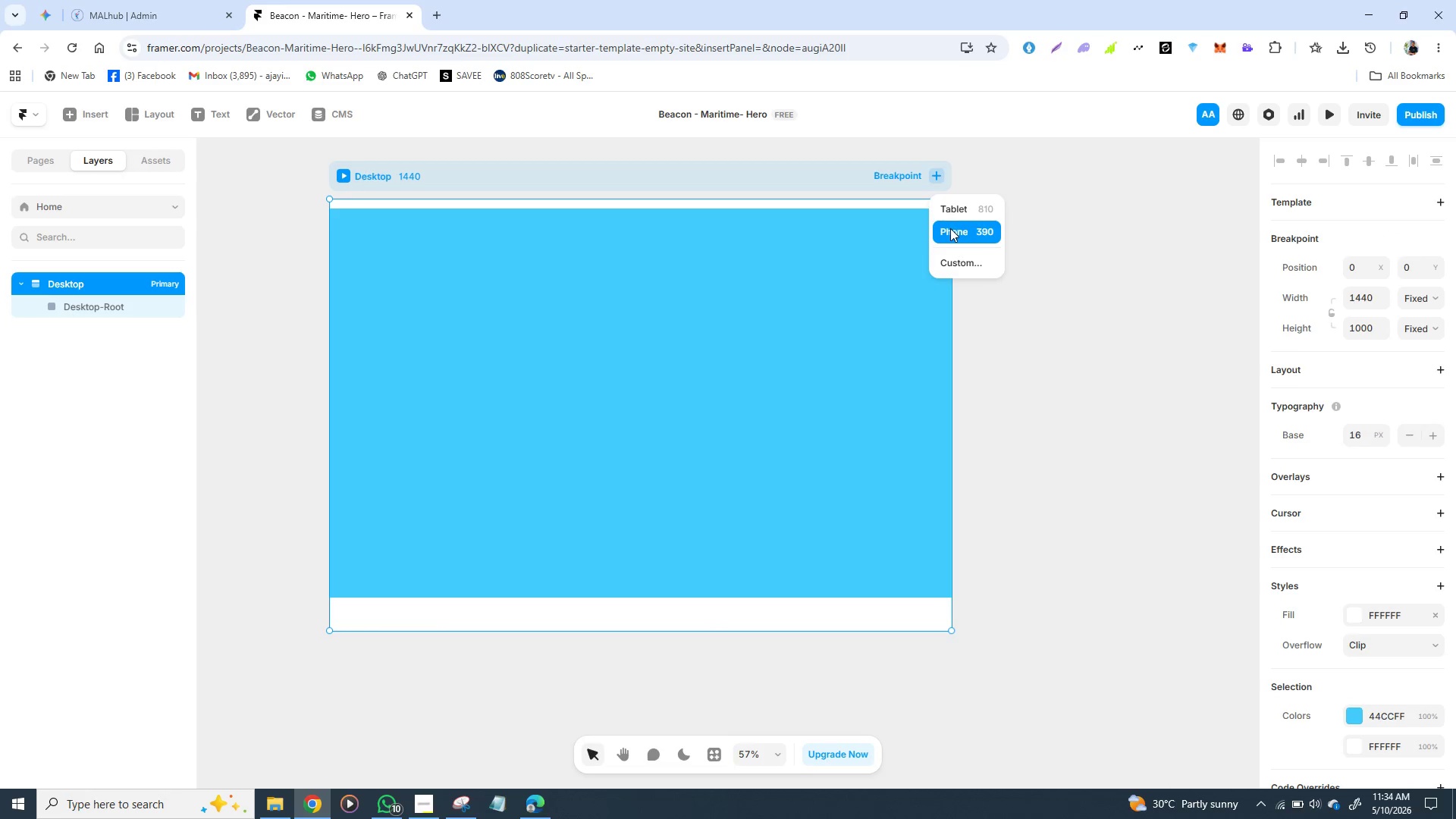 
left_click([950, 228])
 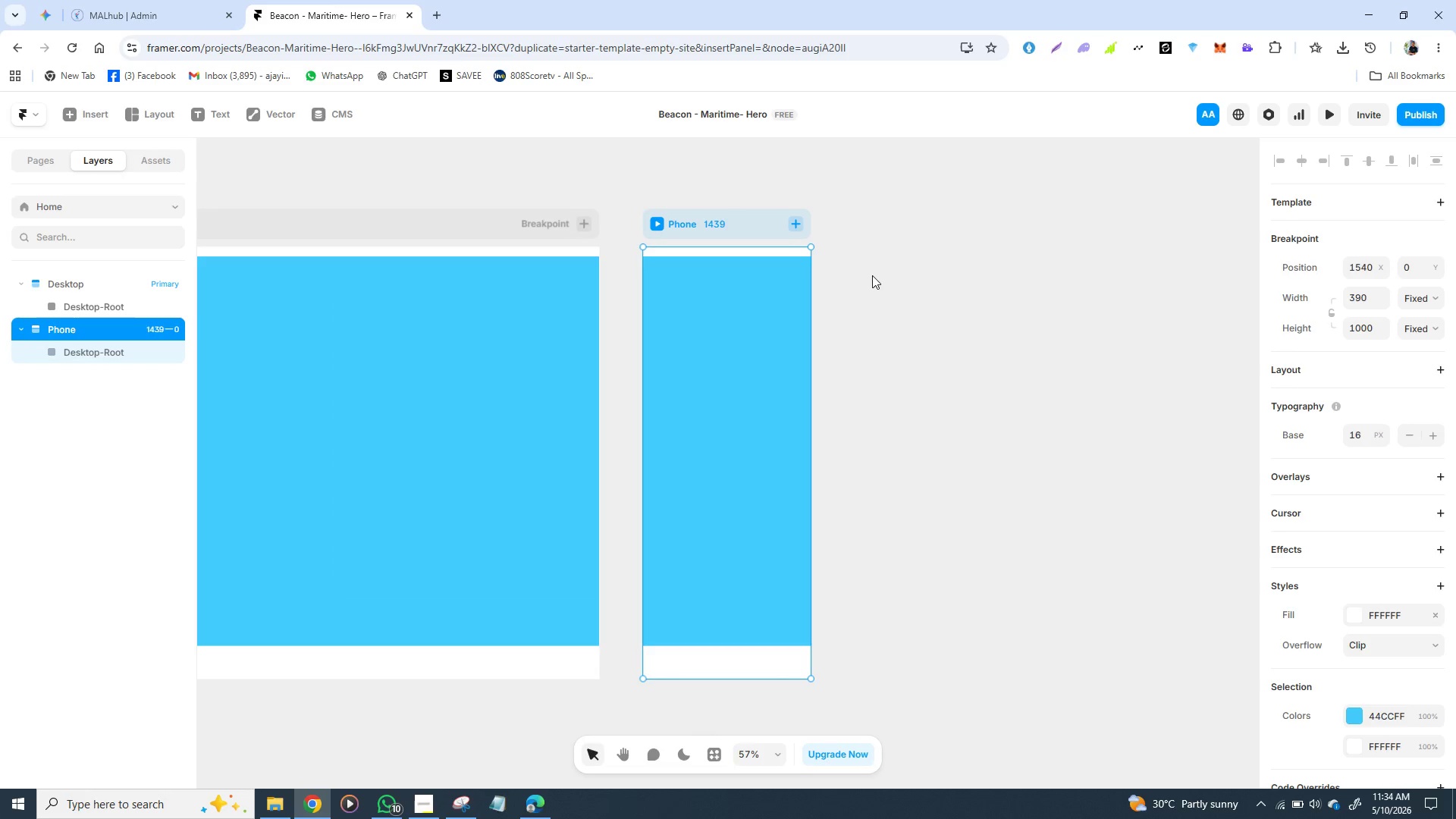 
mouse_move([889, 272])
 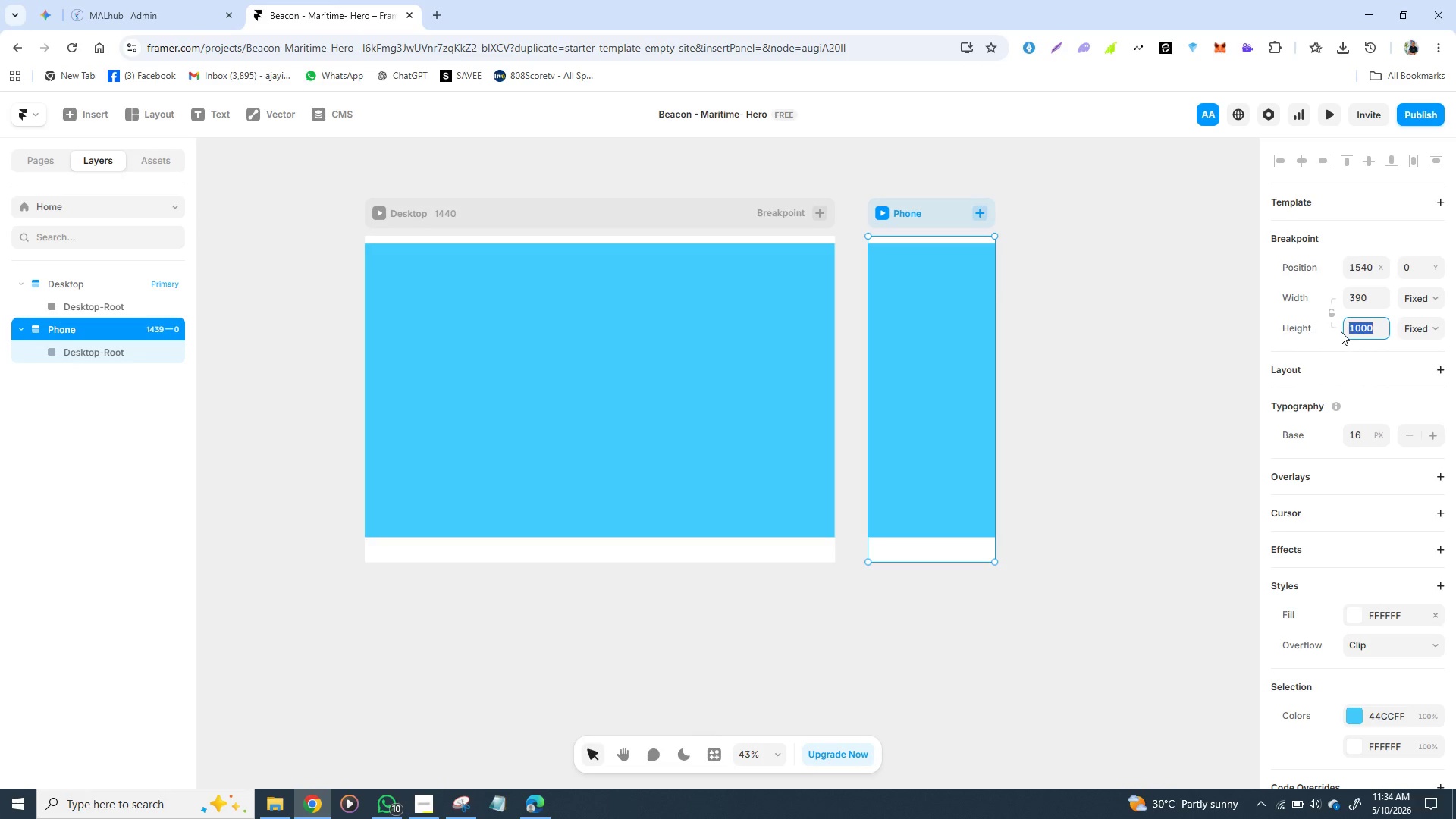 
wait(15.06)
 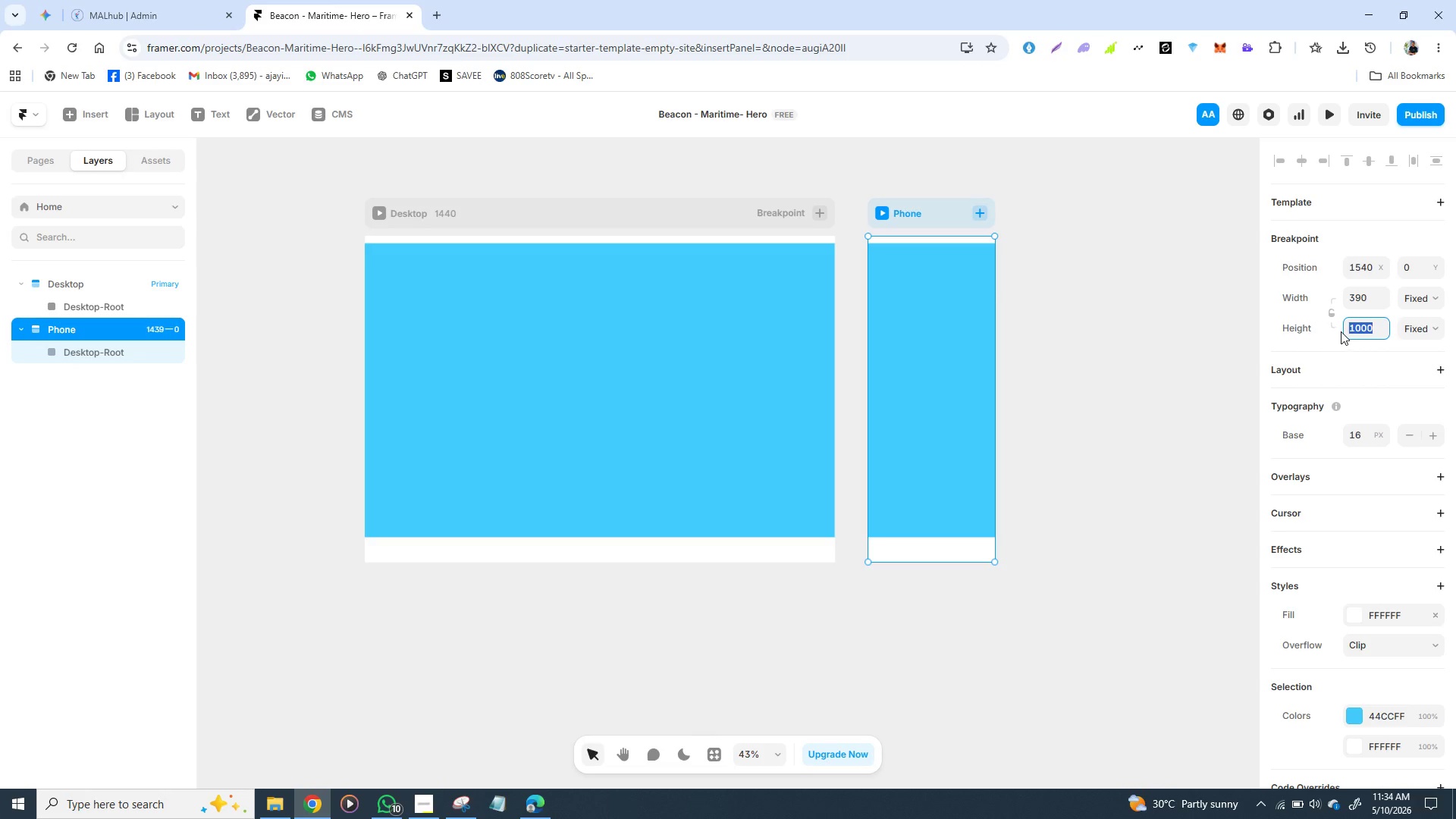 
left_click([957, 382])
 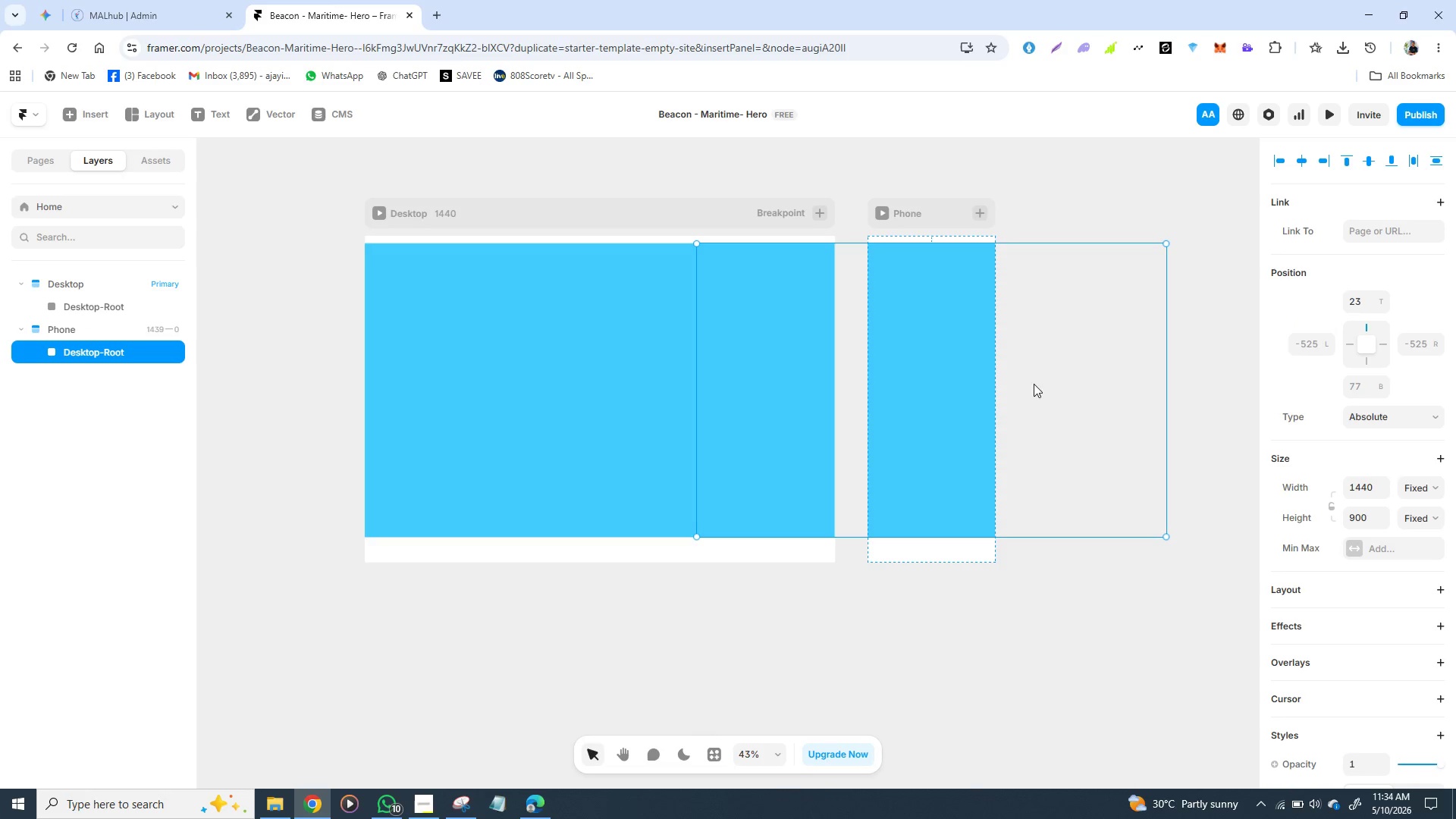 
left_click([1050, 375])
 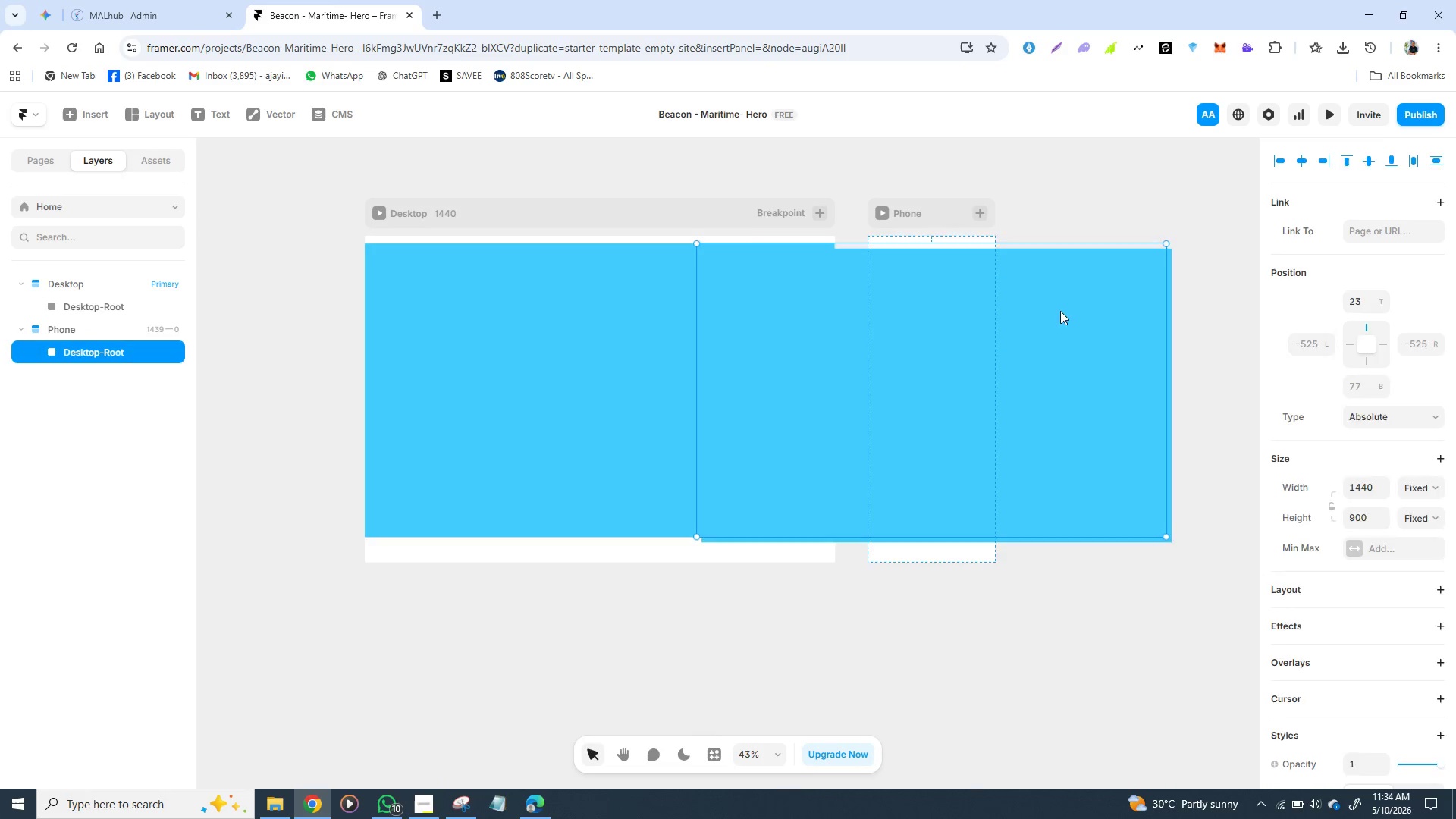 
left_click_drag(start_coordinate=[1045, 285], to_coordinate=[1094, 368])
 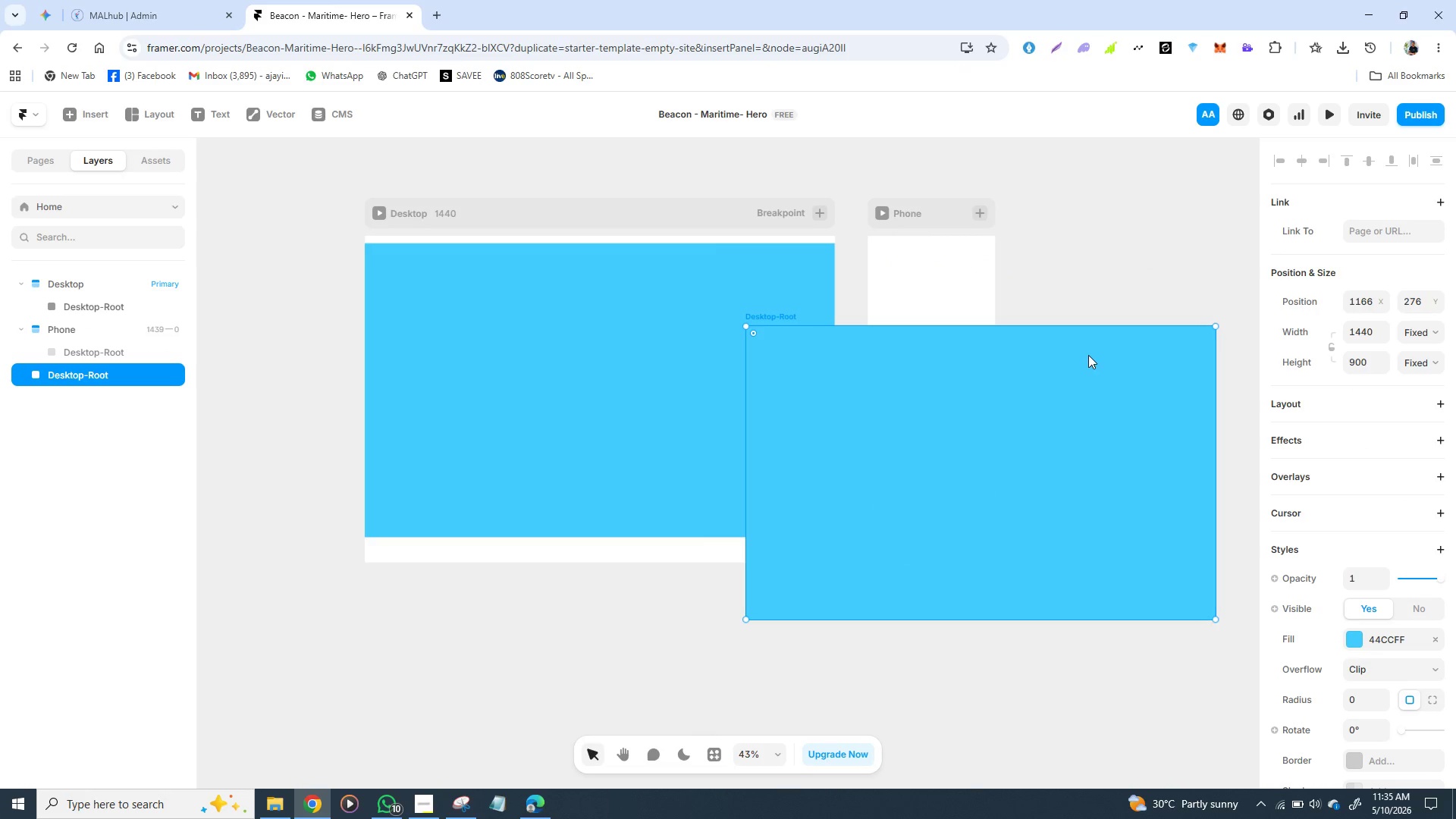 
key(Backspace)
 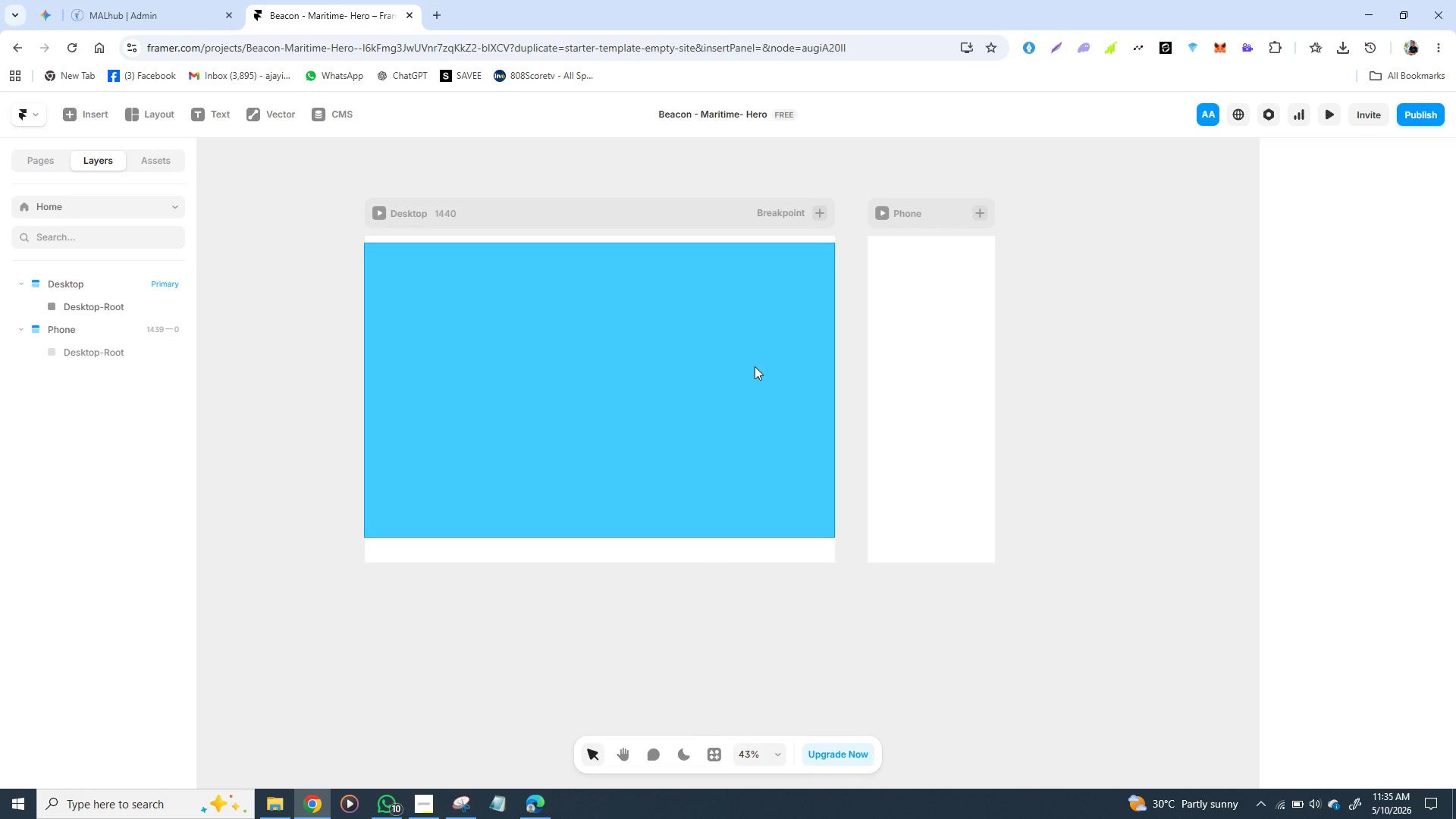 
left_click([755, 366])
 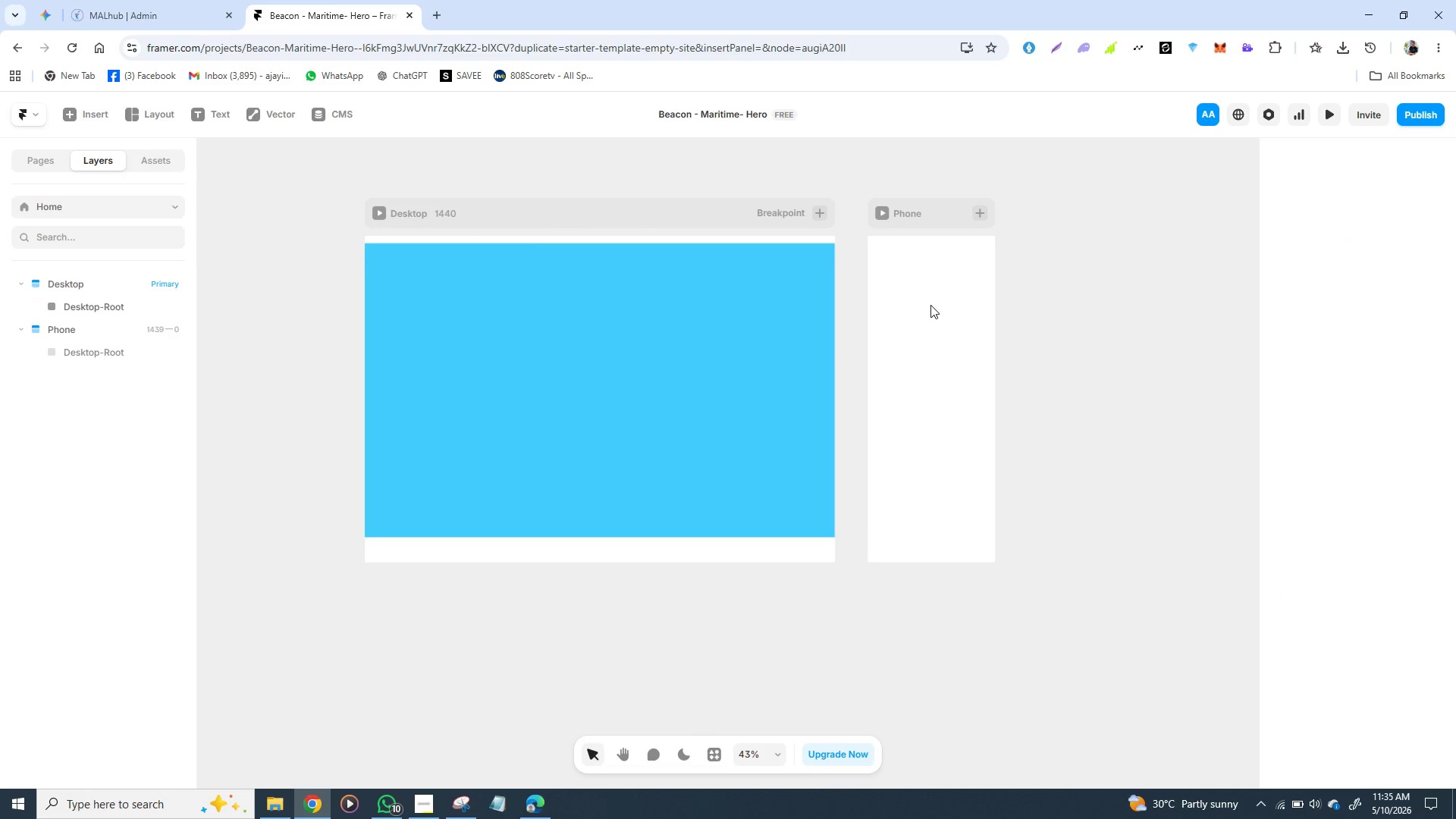 
left_click([930, 305])
 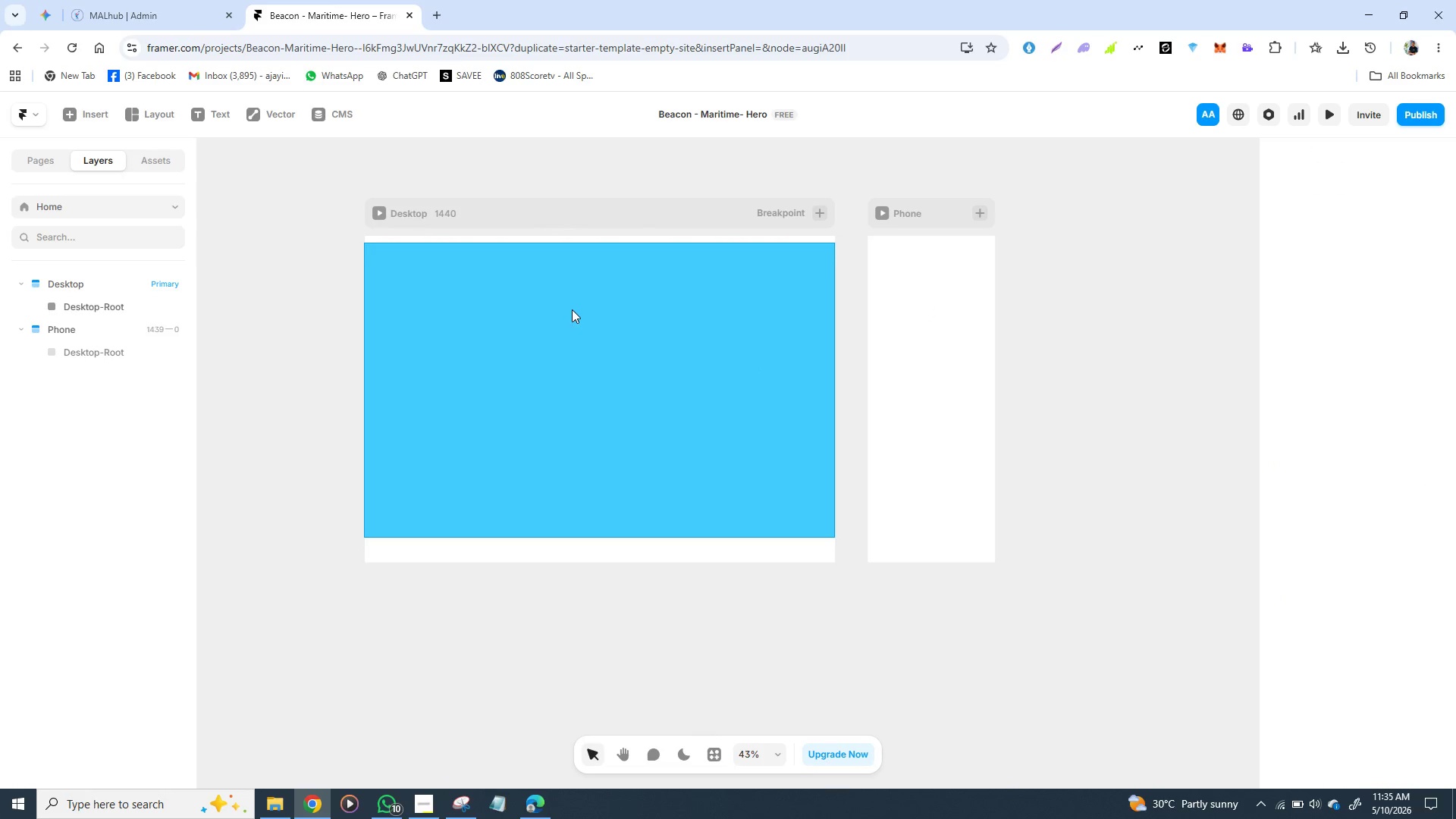 
left_click([572, 309])
 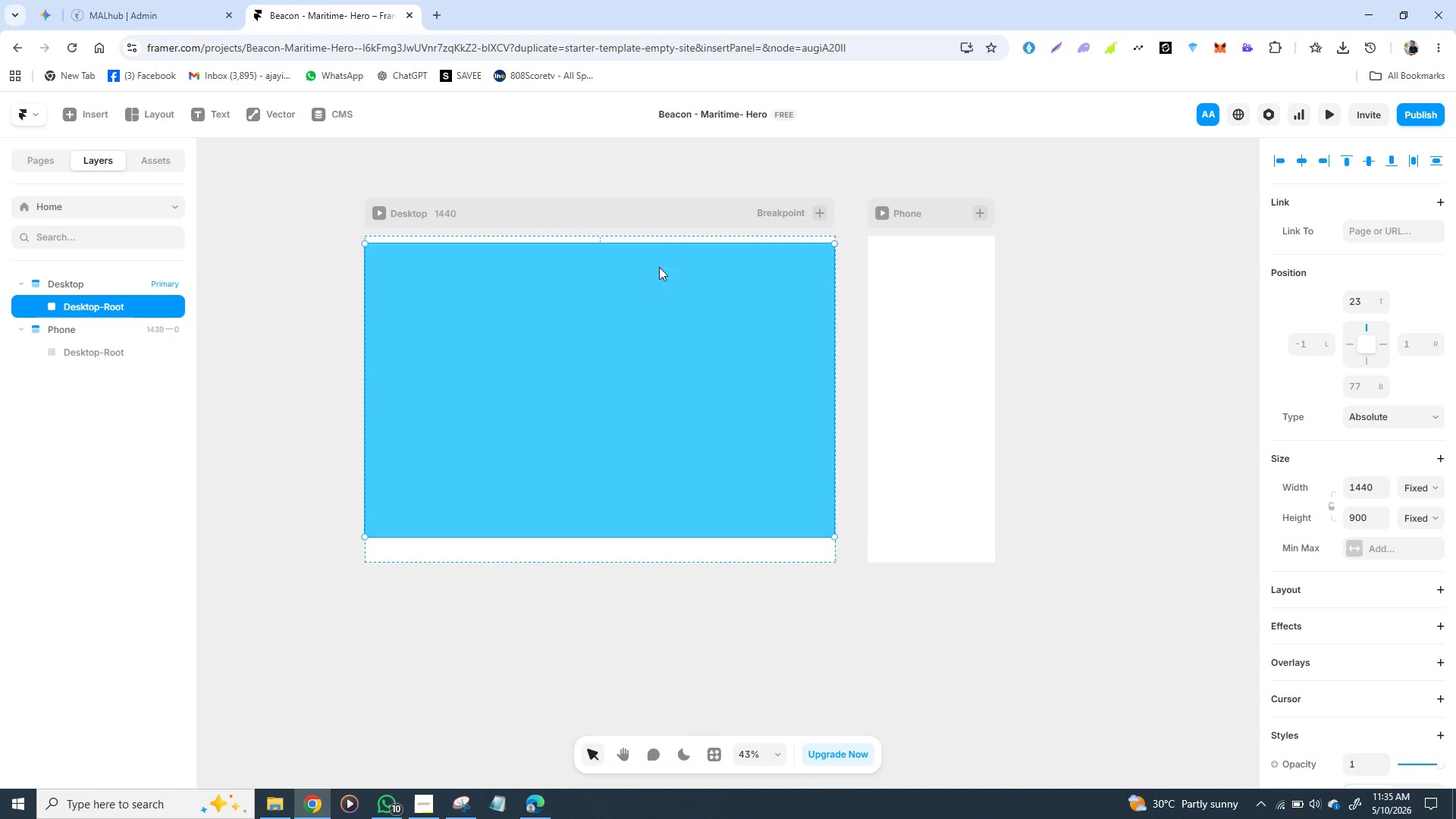 
key(Control+Z)
 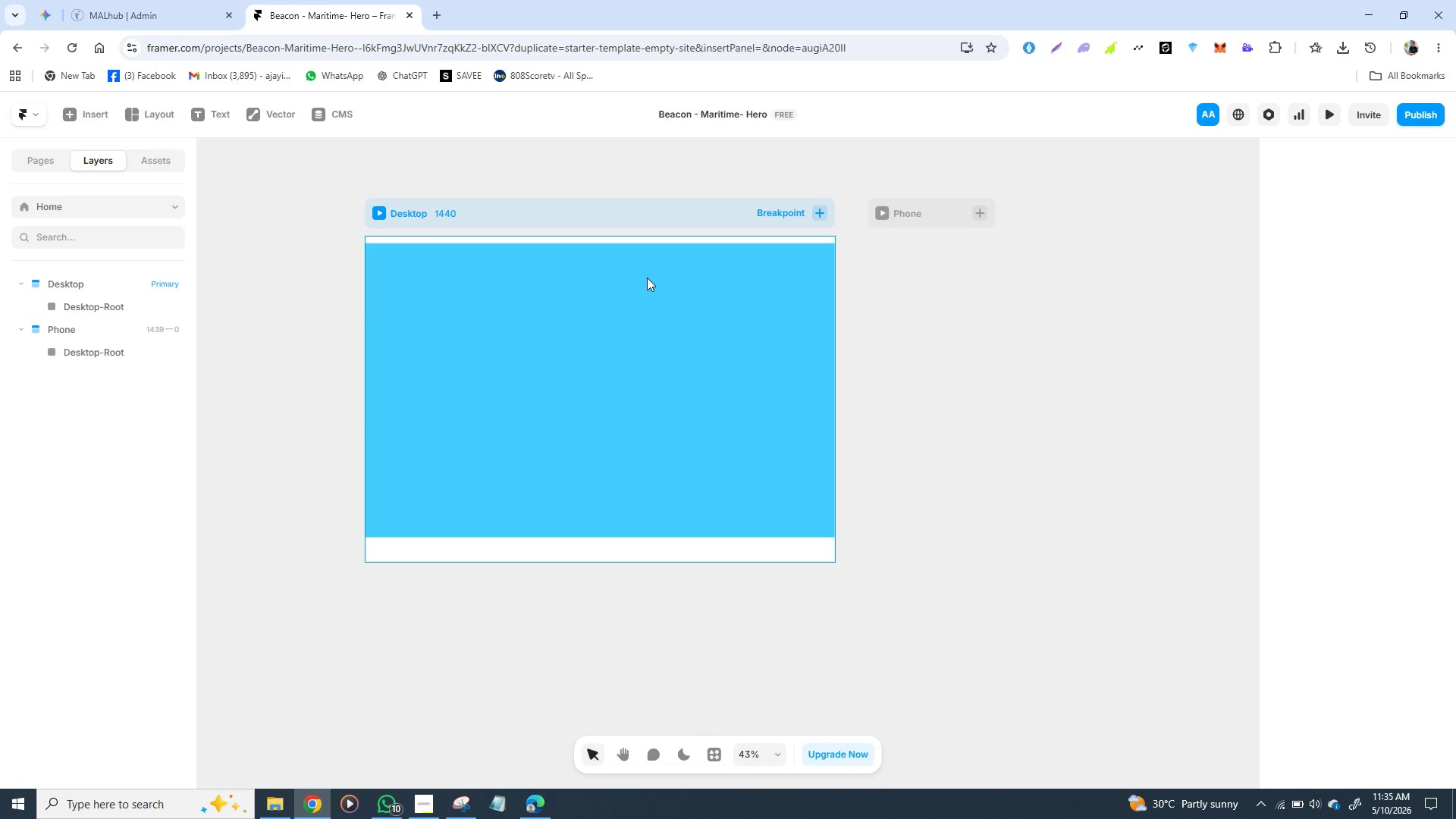 
key(Control+Z)
 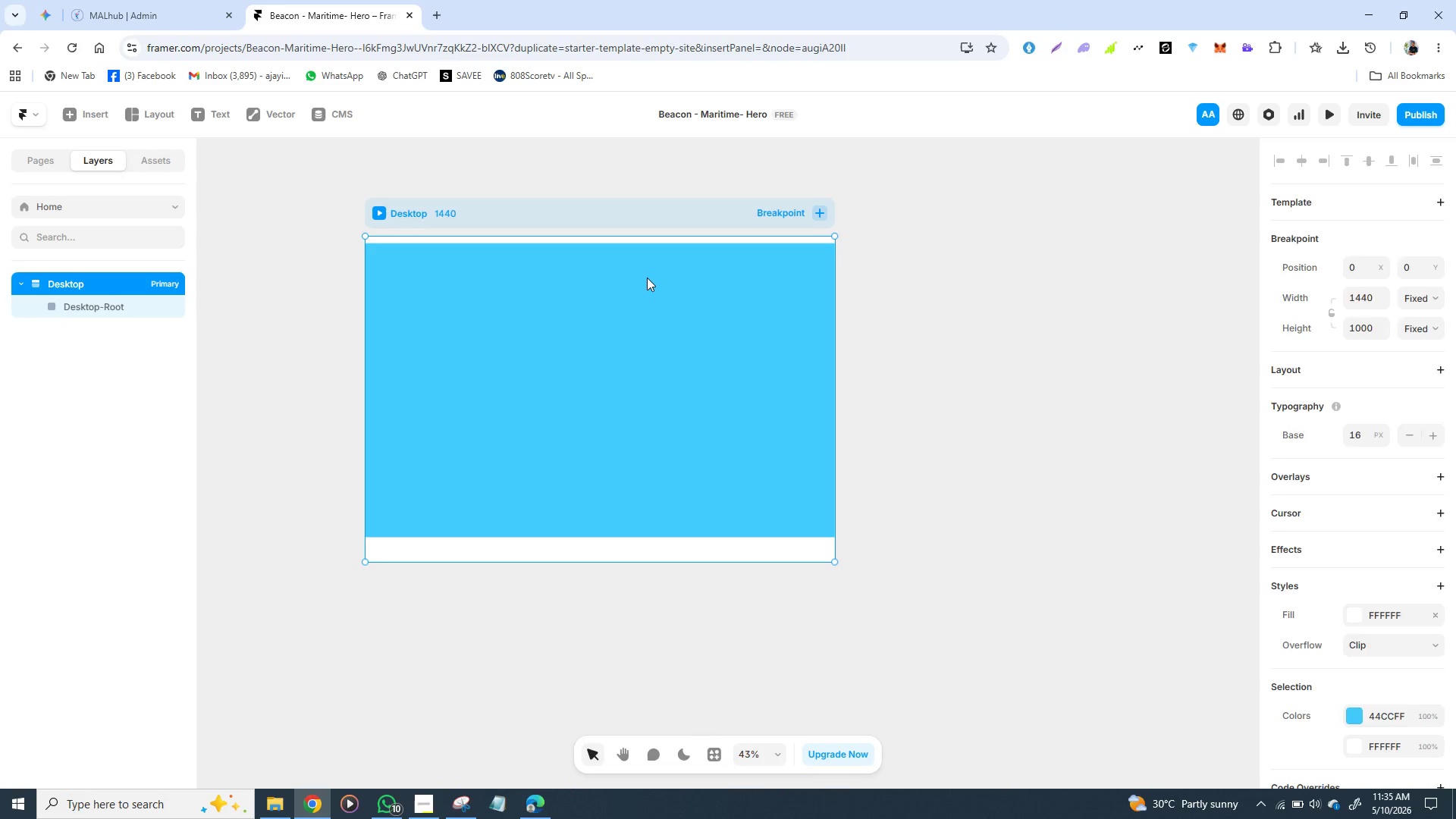 
key(Control+Z)
 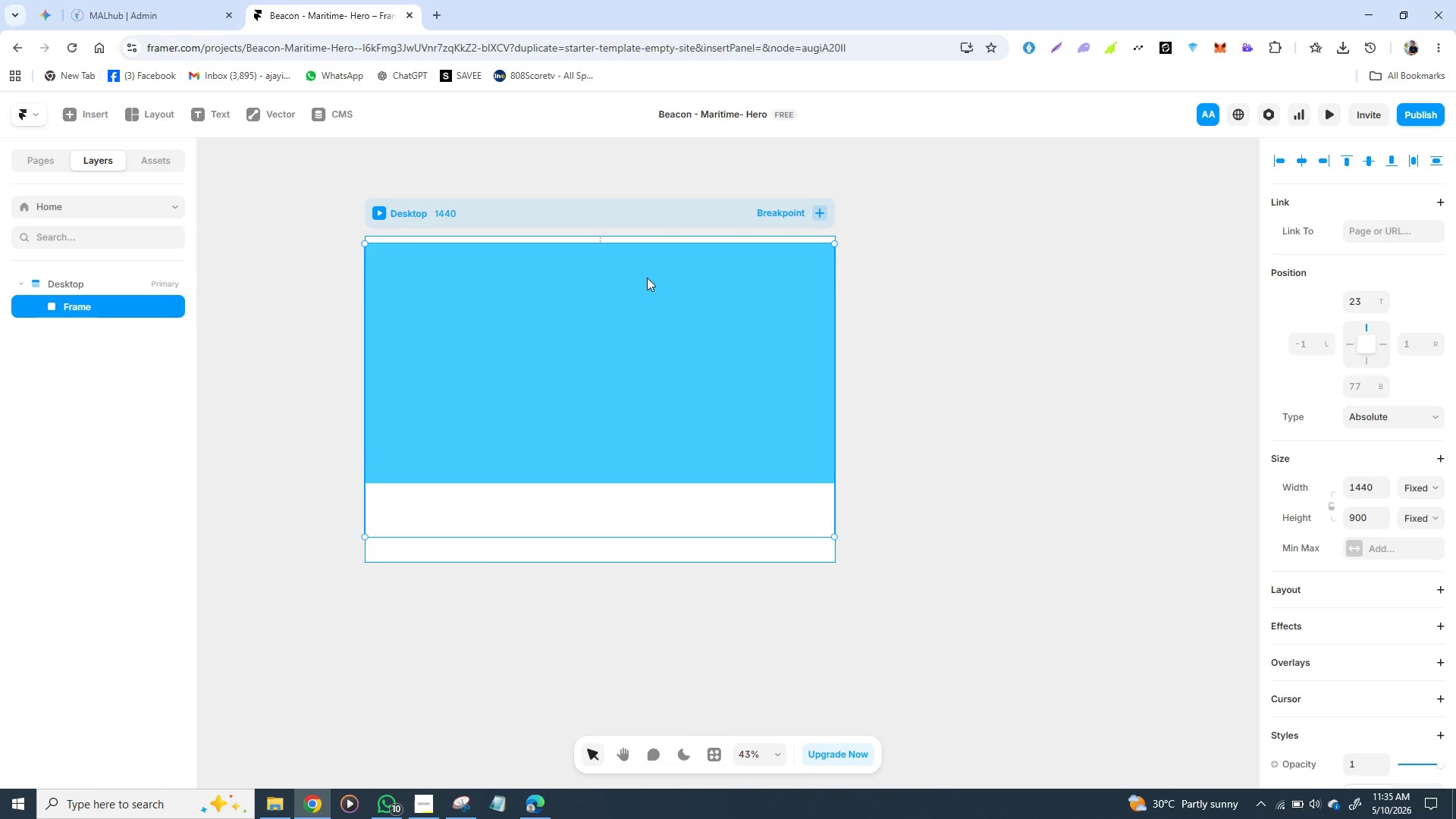 
key(Control+Z)
 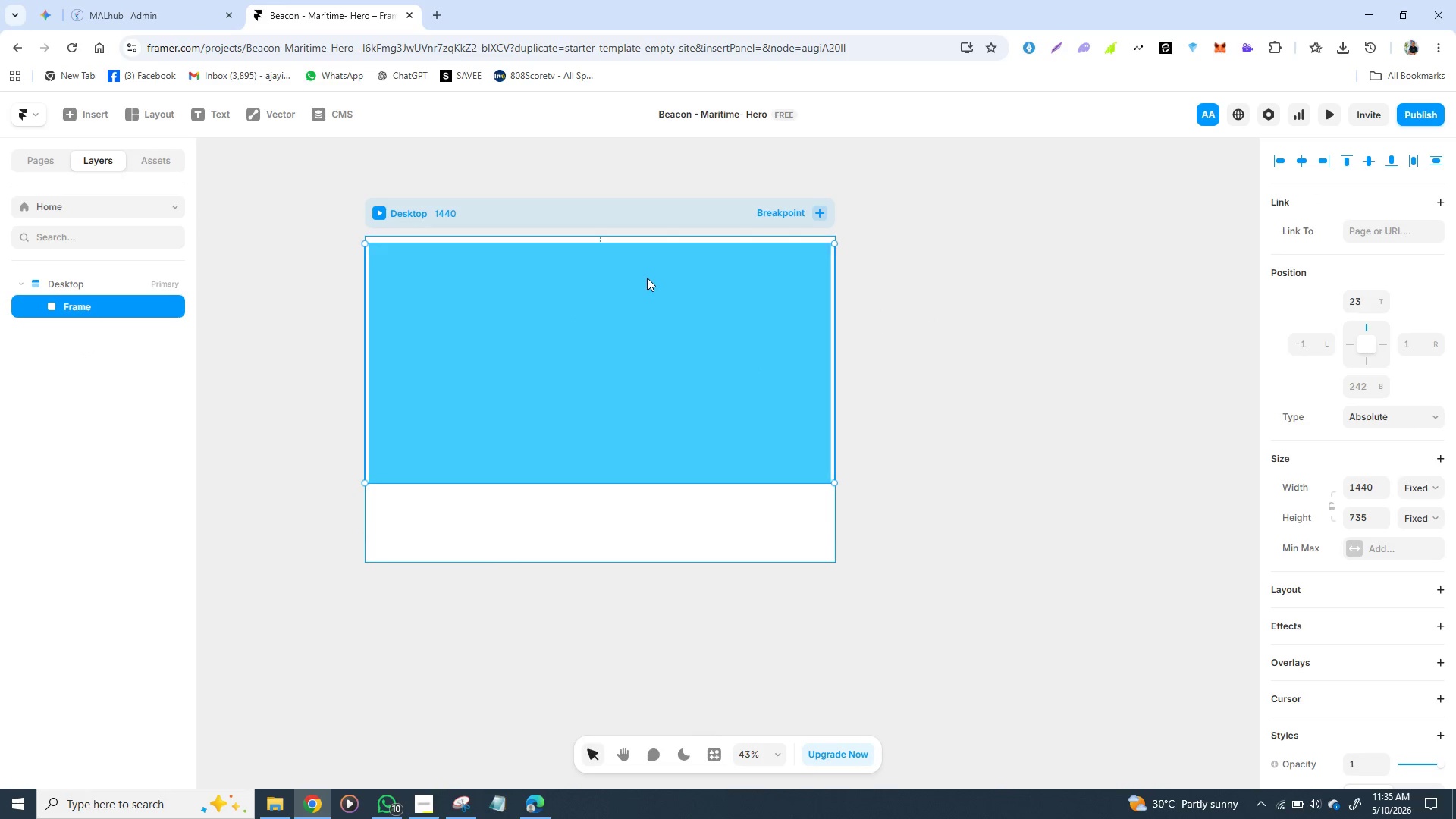 
key(Control+Z)
 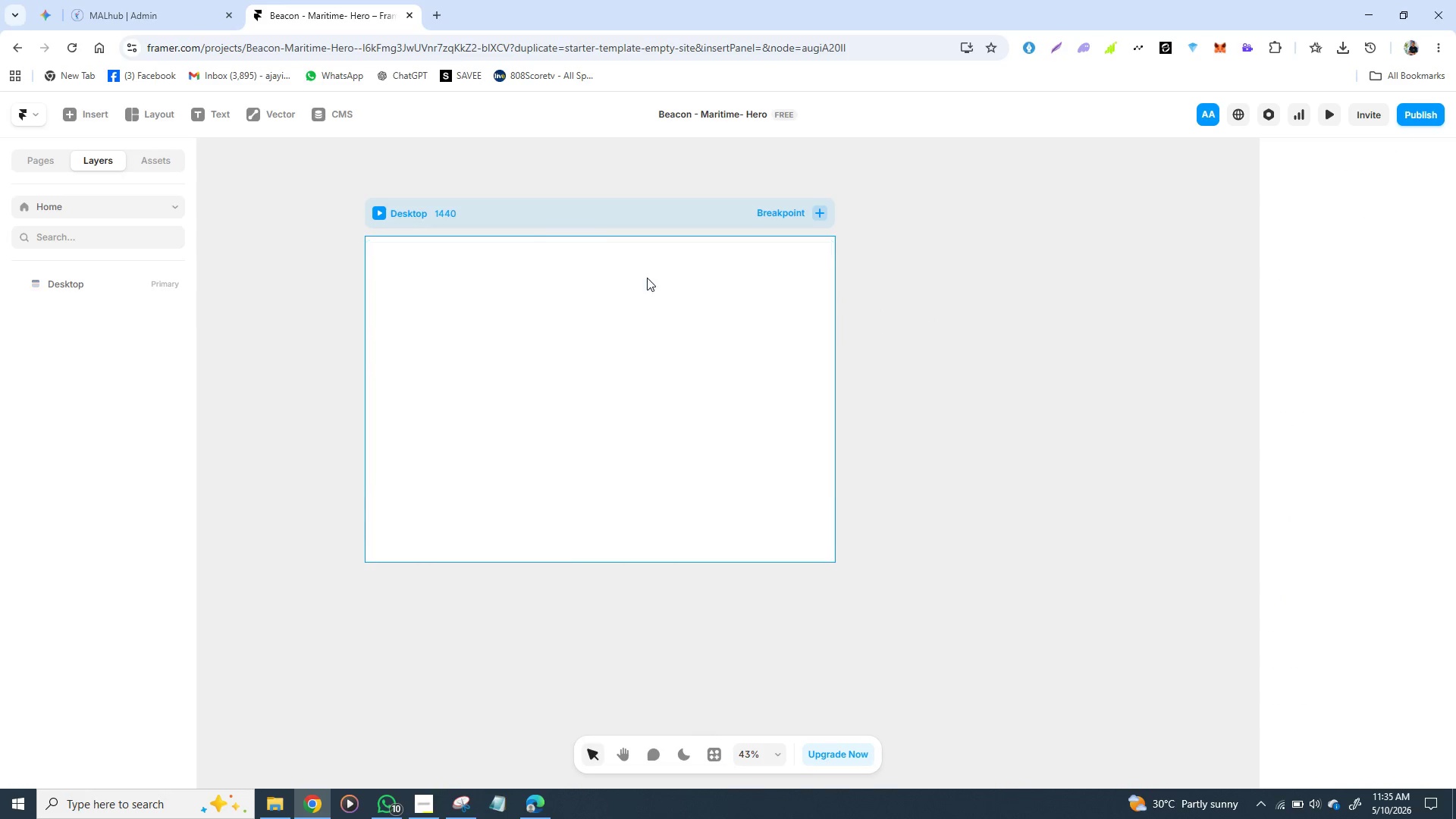 
key(Control+Z)
 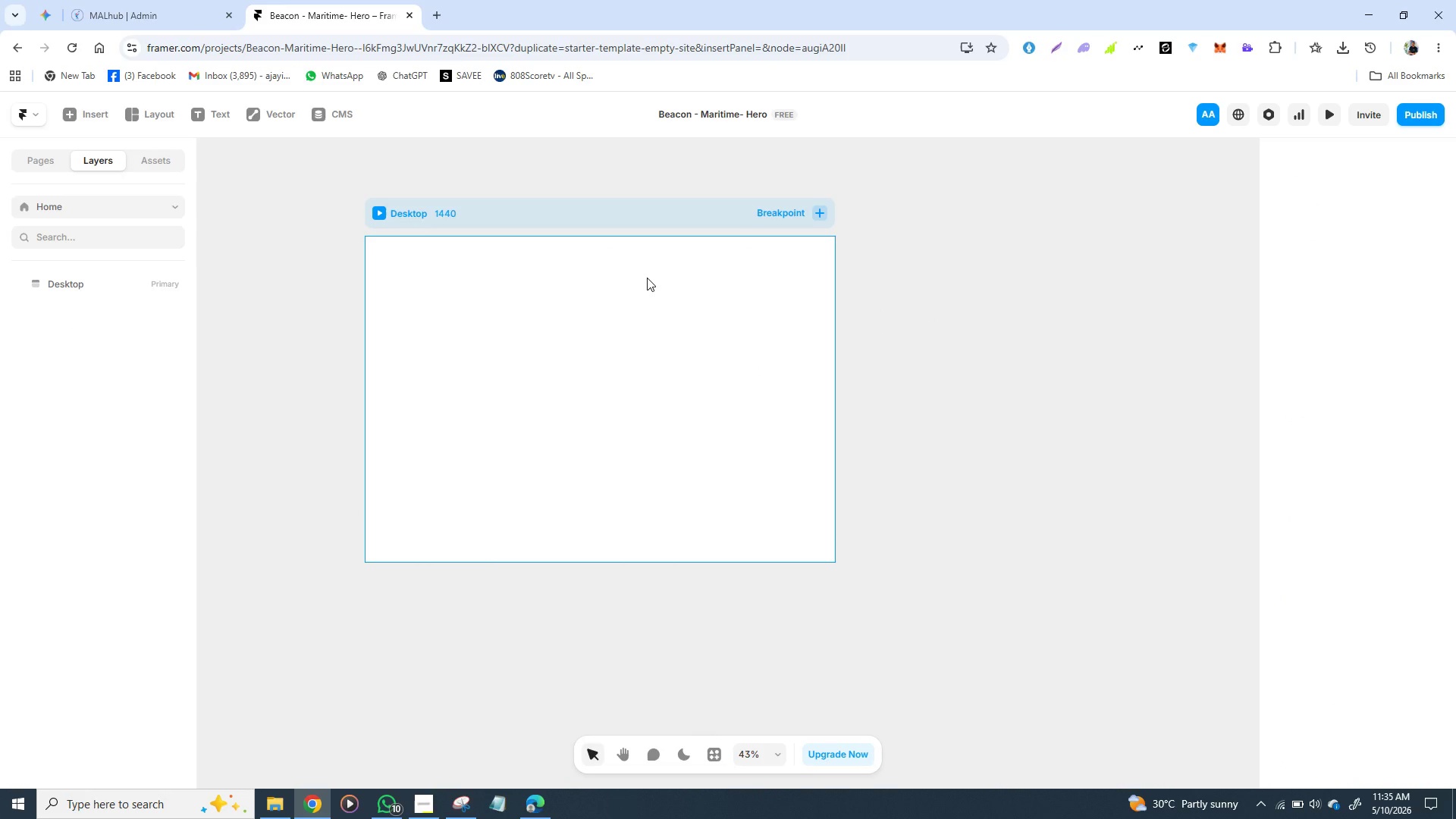 
key(Control+Z)
 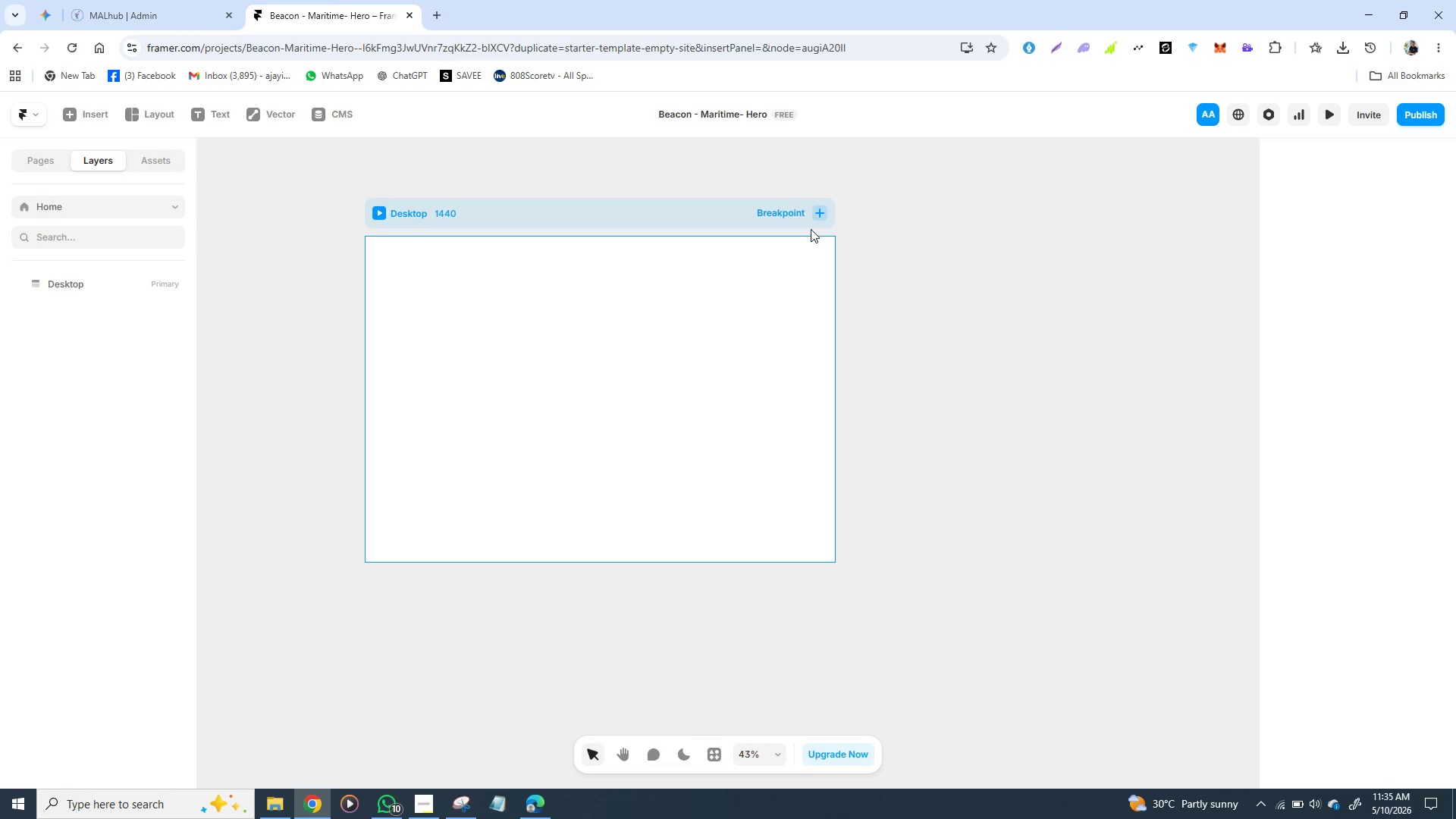 
left_click([818, 214])
 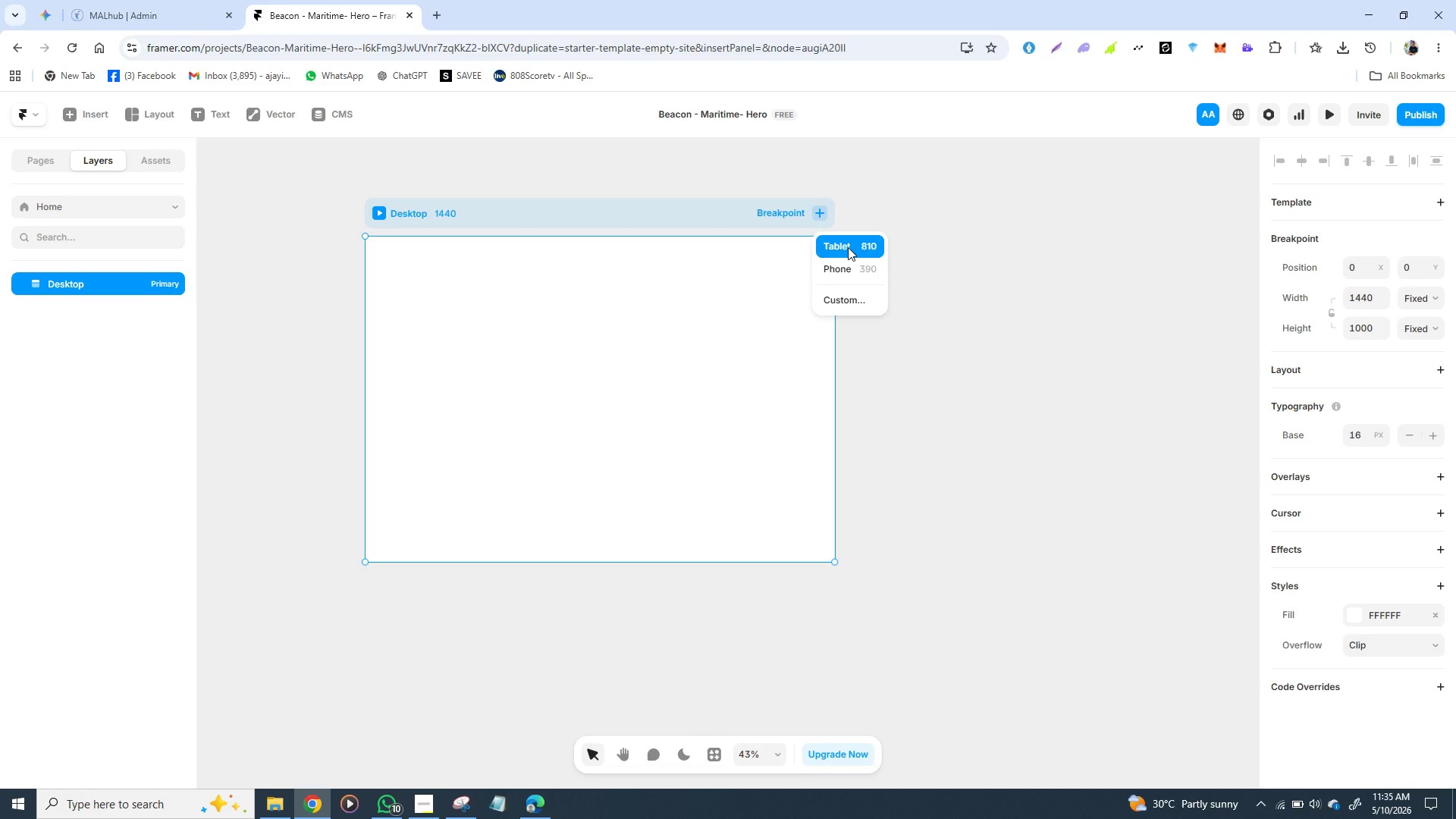 
left_click([849, 246])
 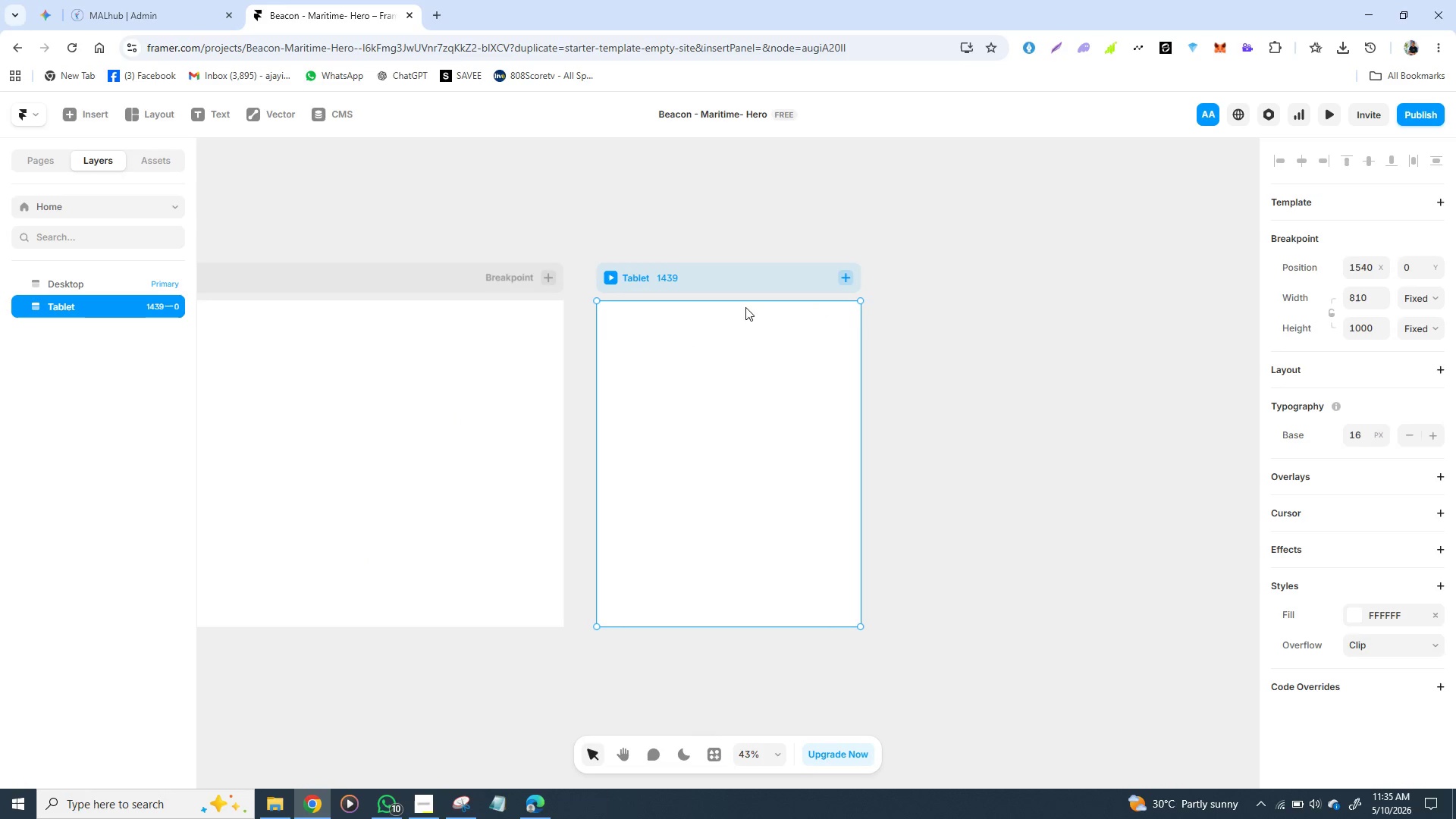 
key(Control+Z)
 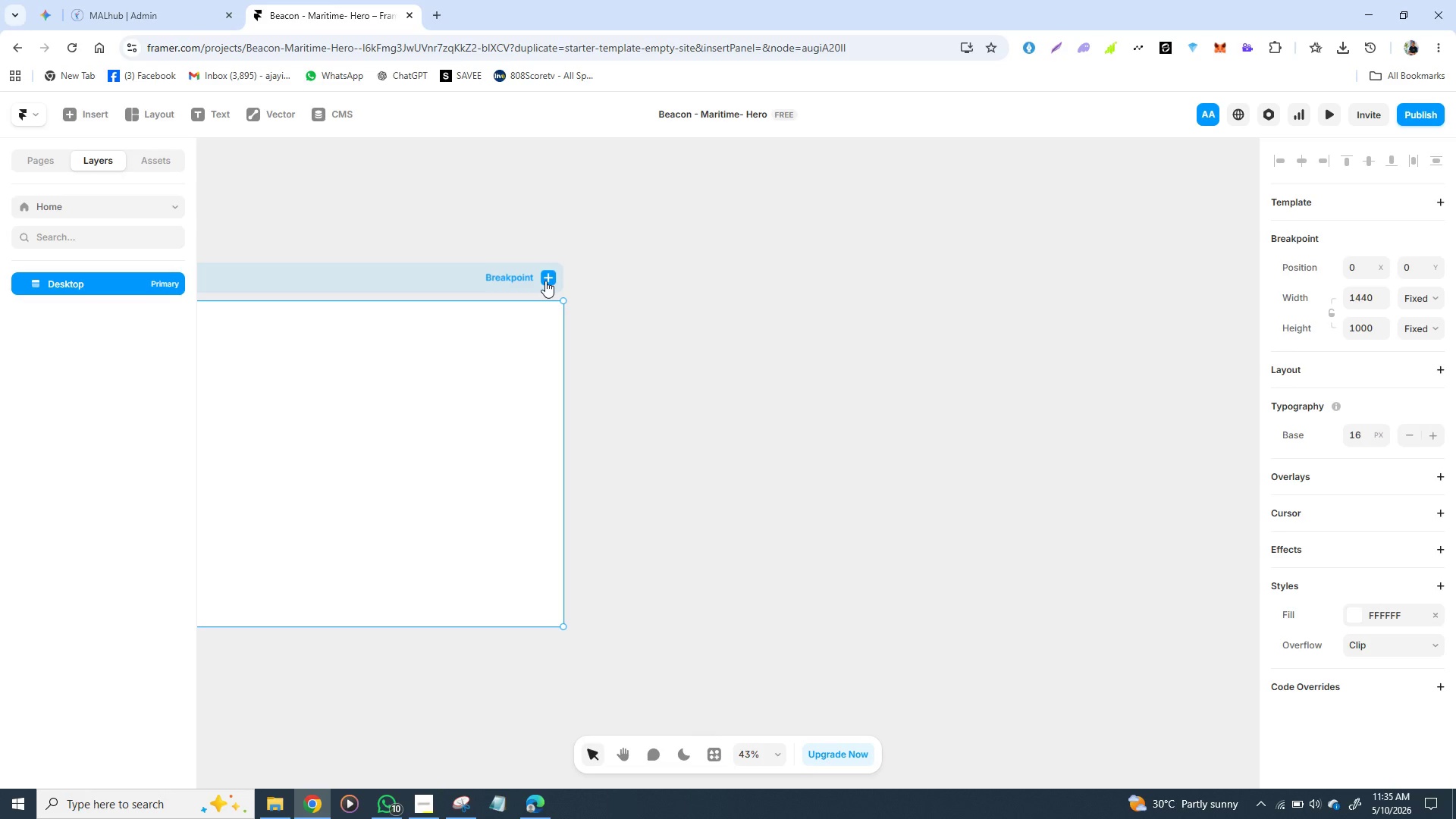 
left_click([545, 281])
 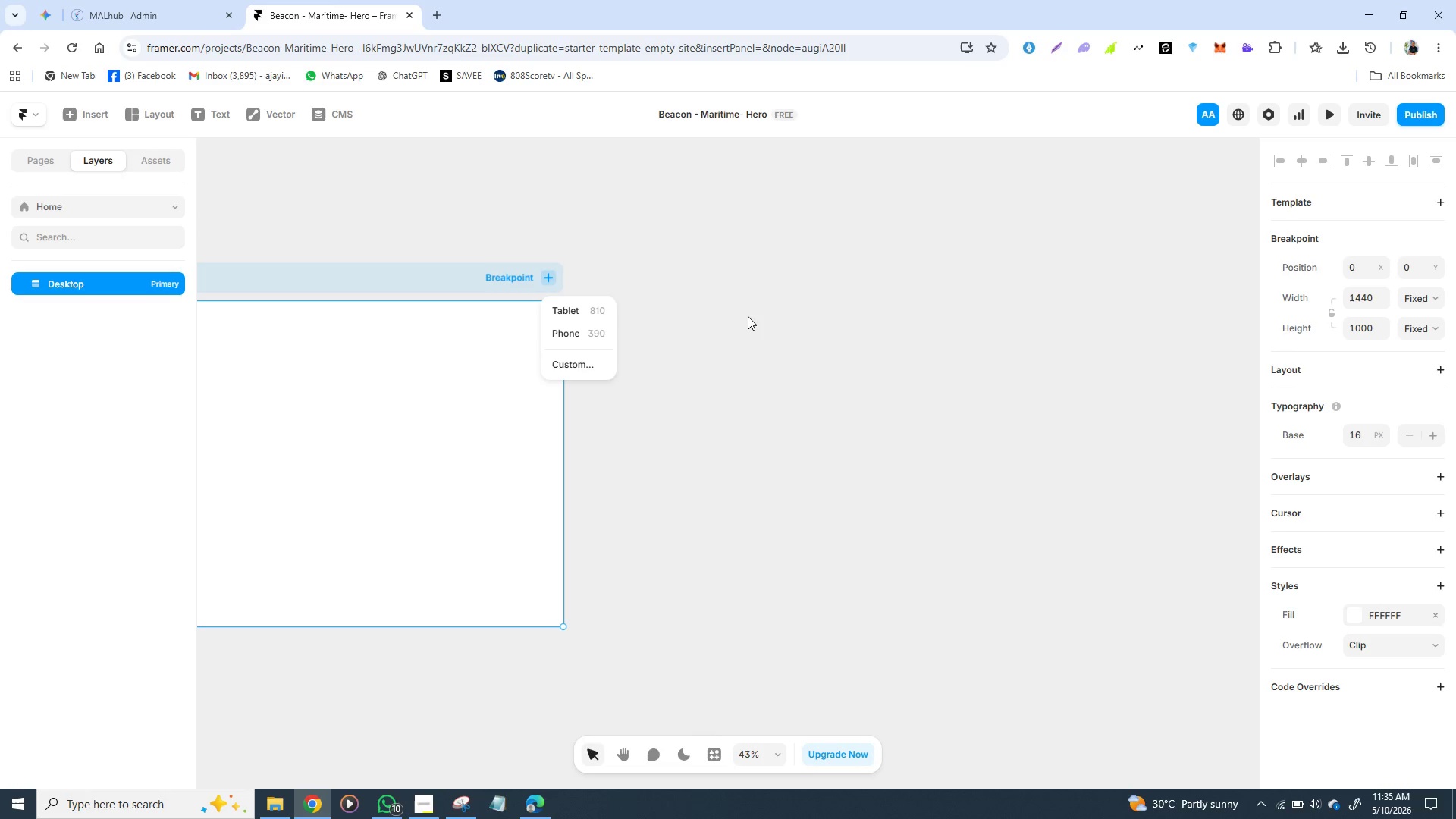 
left_click([742, 323])
 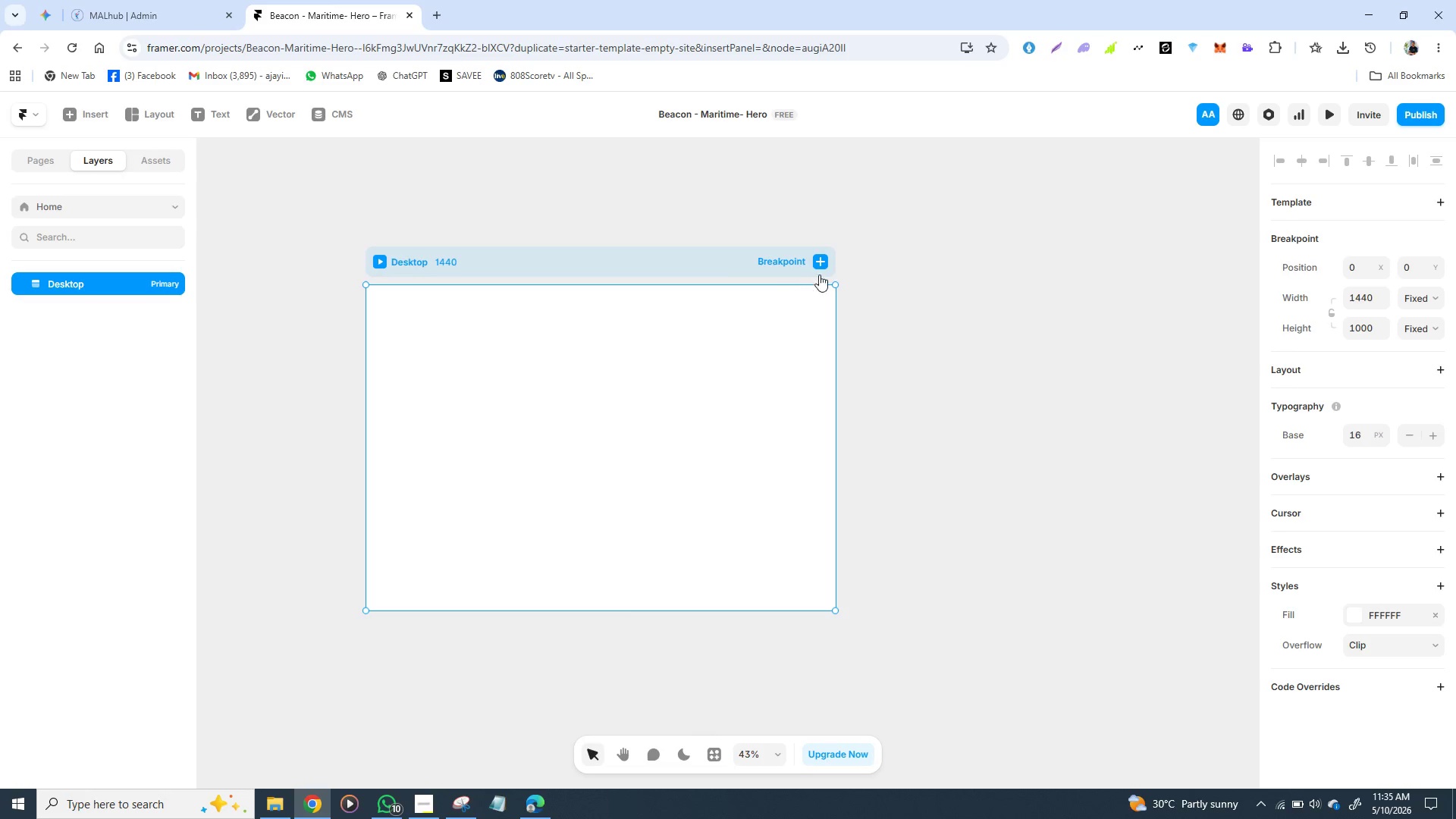 
left_click([817, 262])
 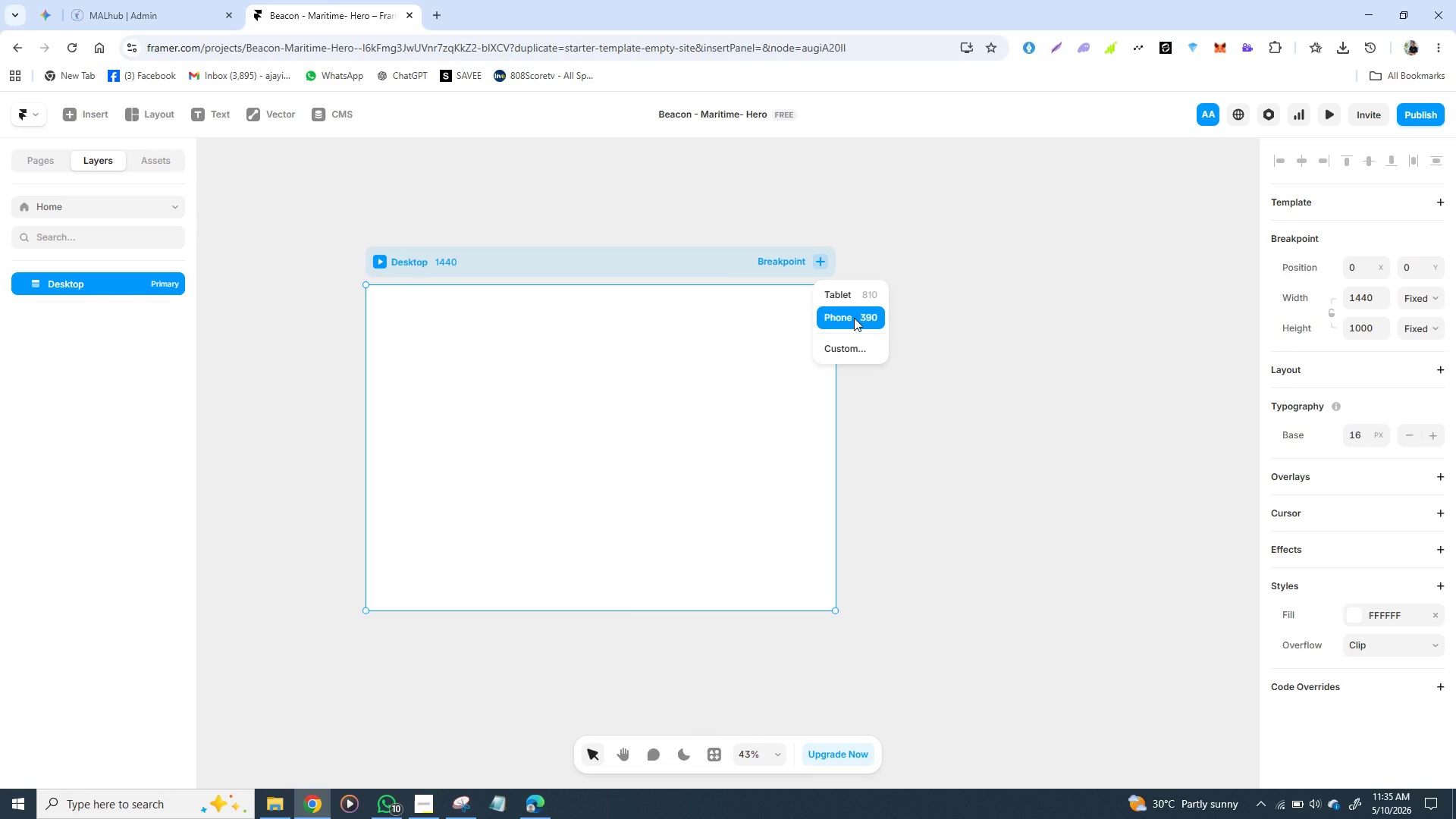 
wait(5.19)
 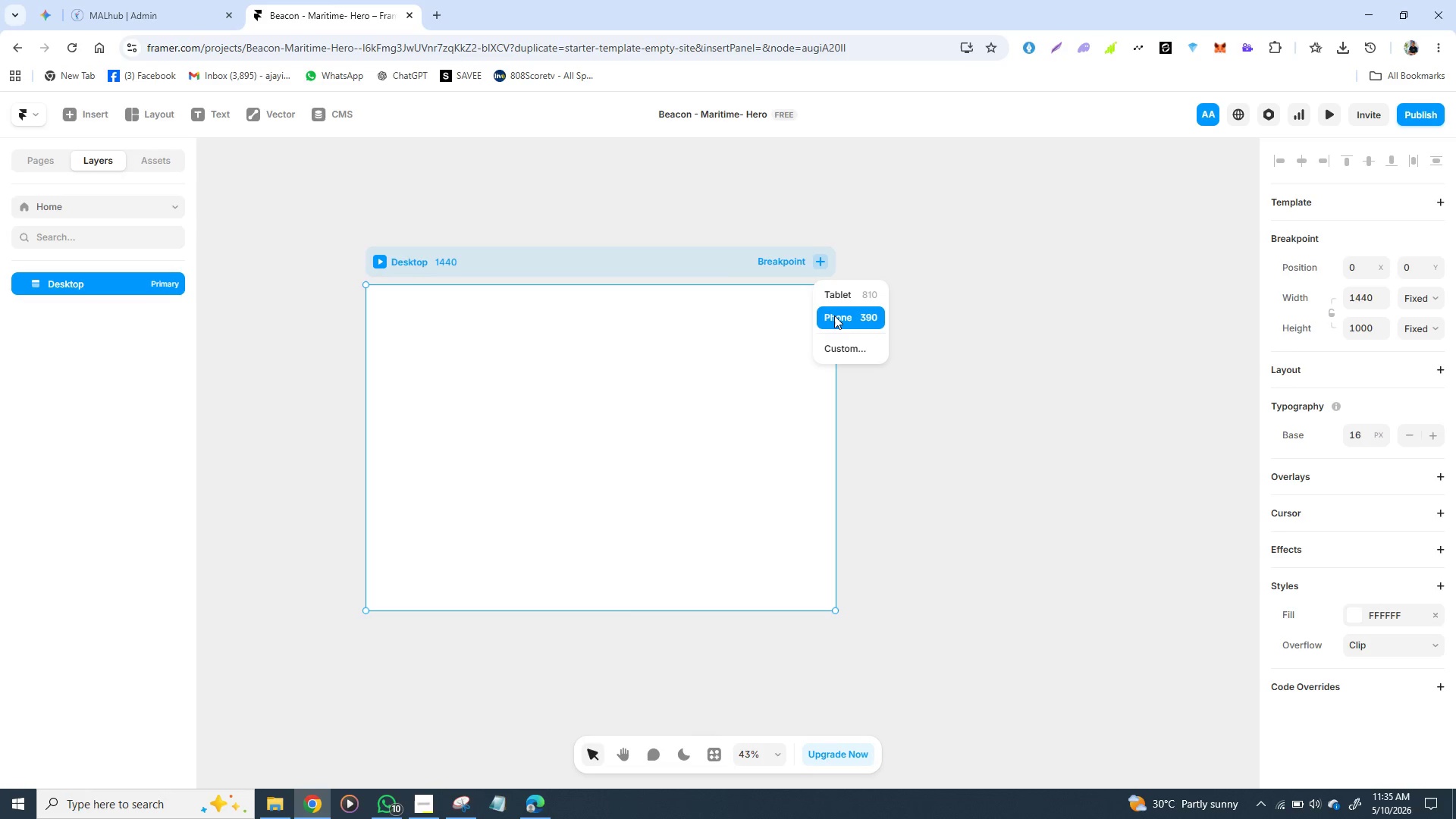 
left_click([855, 318])
 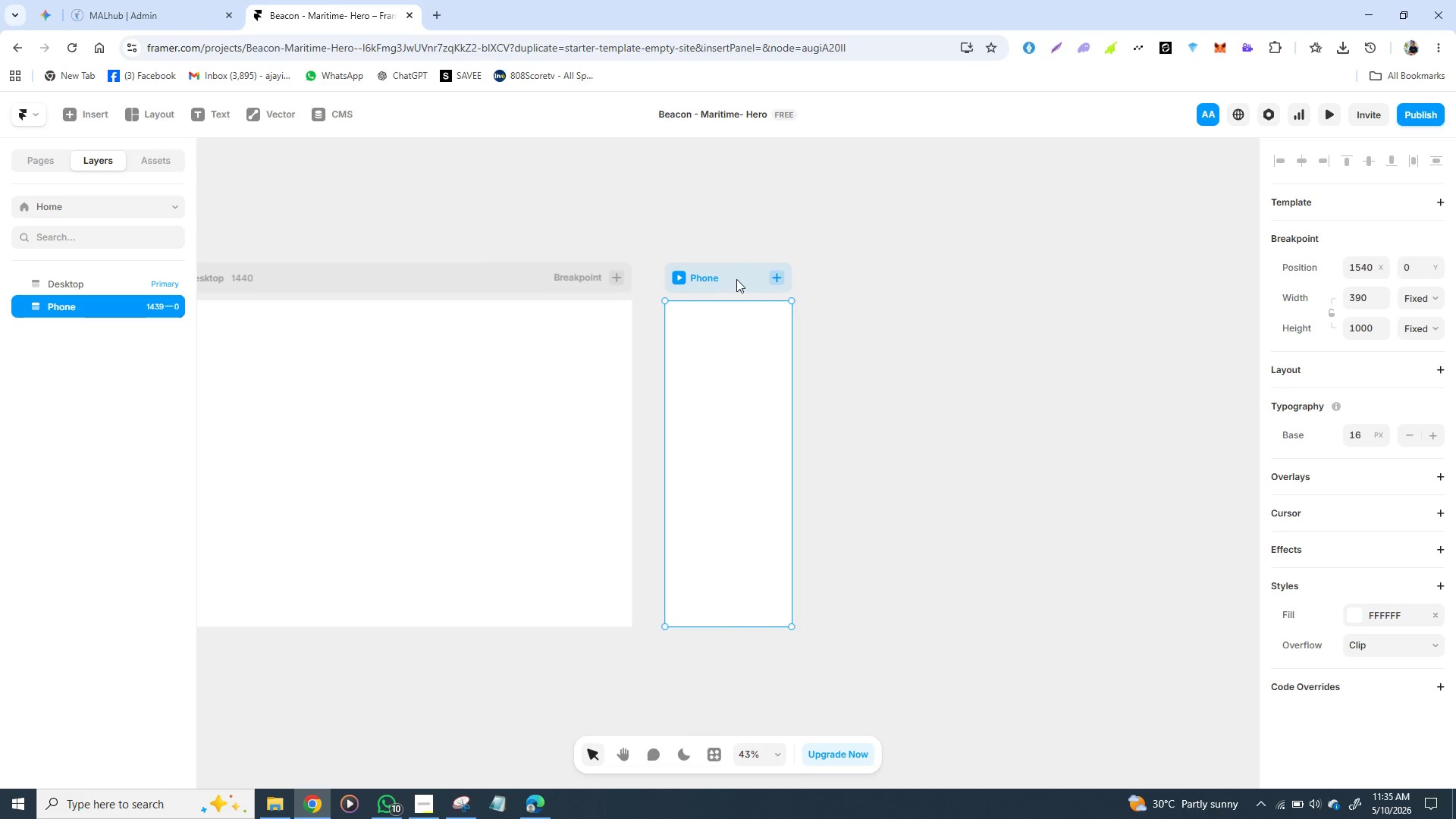 
double_click([747, 276])
 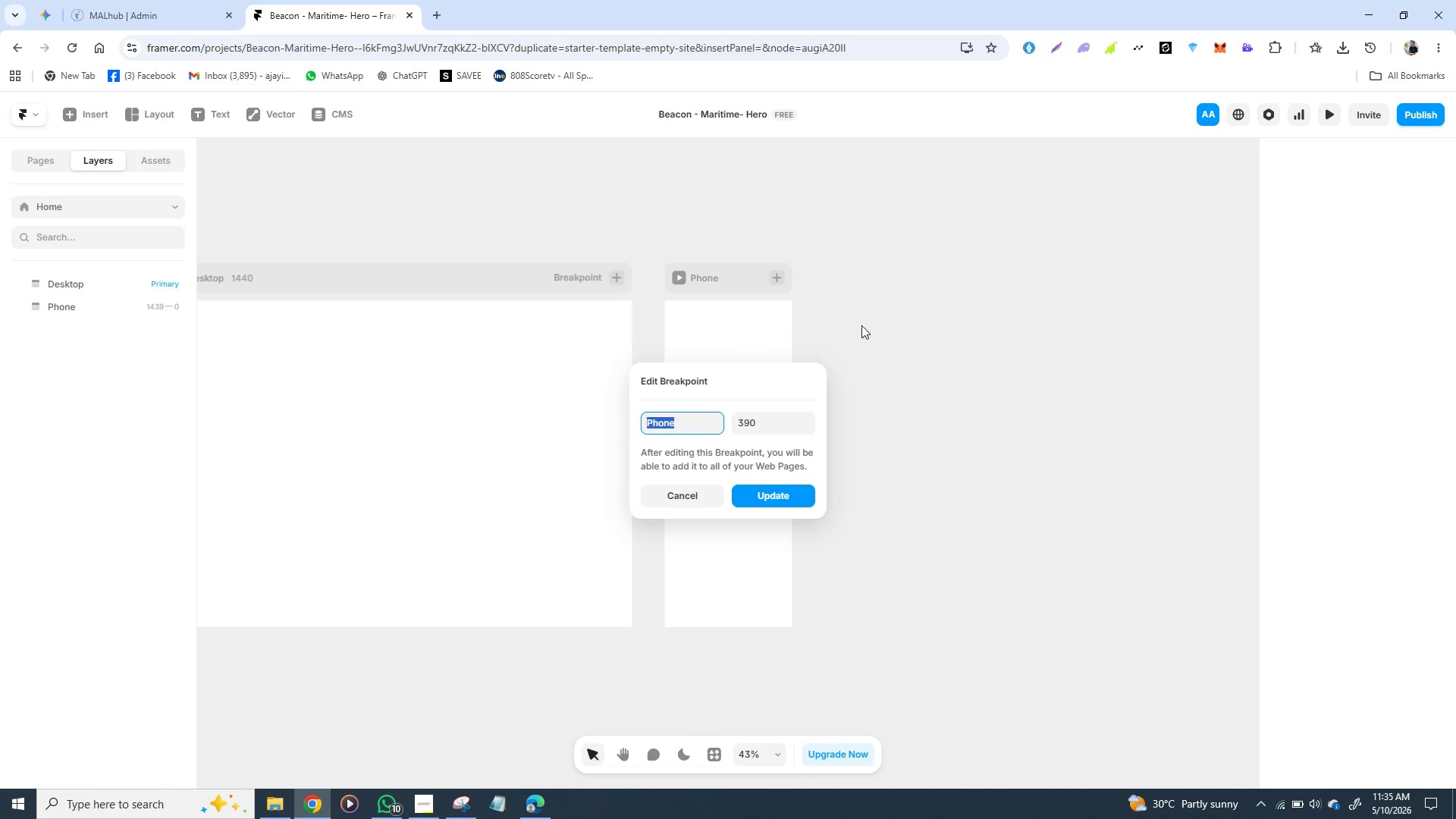 
left_click([867, 325])
 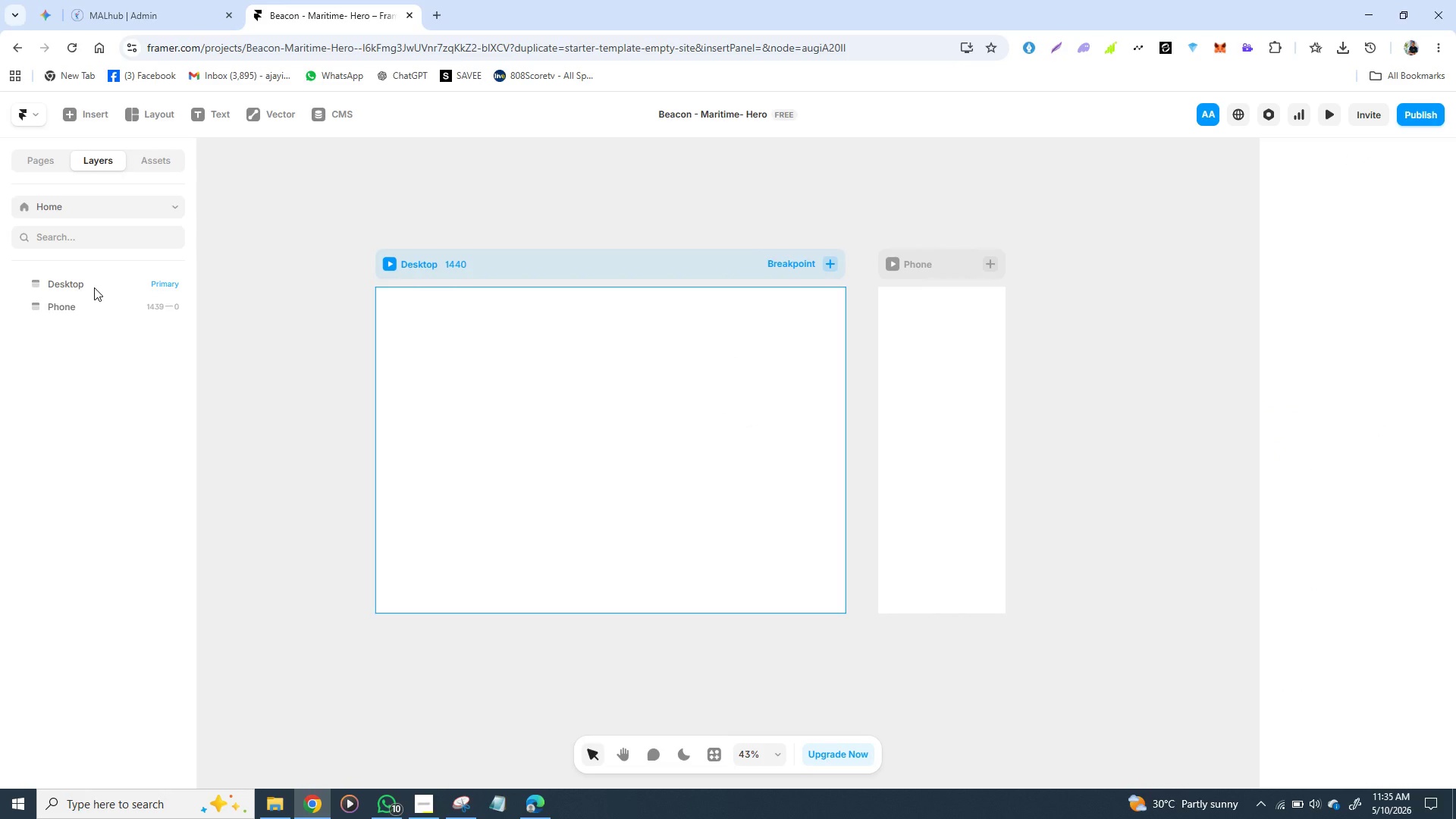 
wait(9.25)
 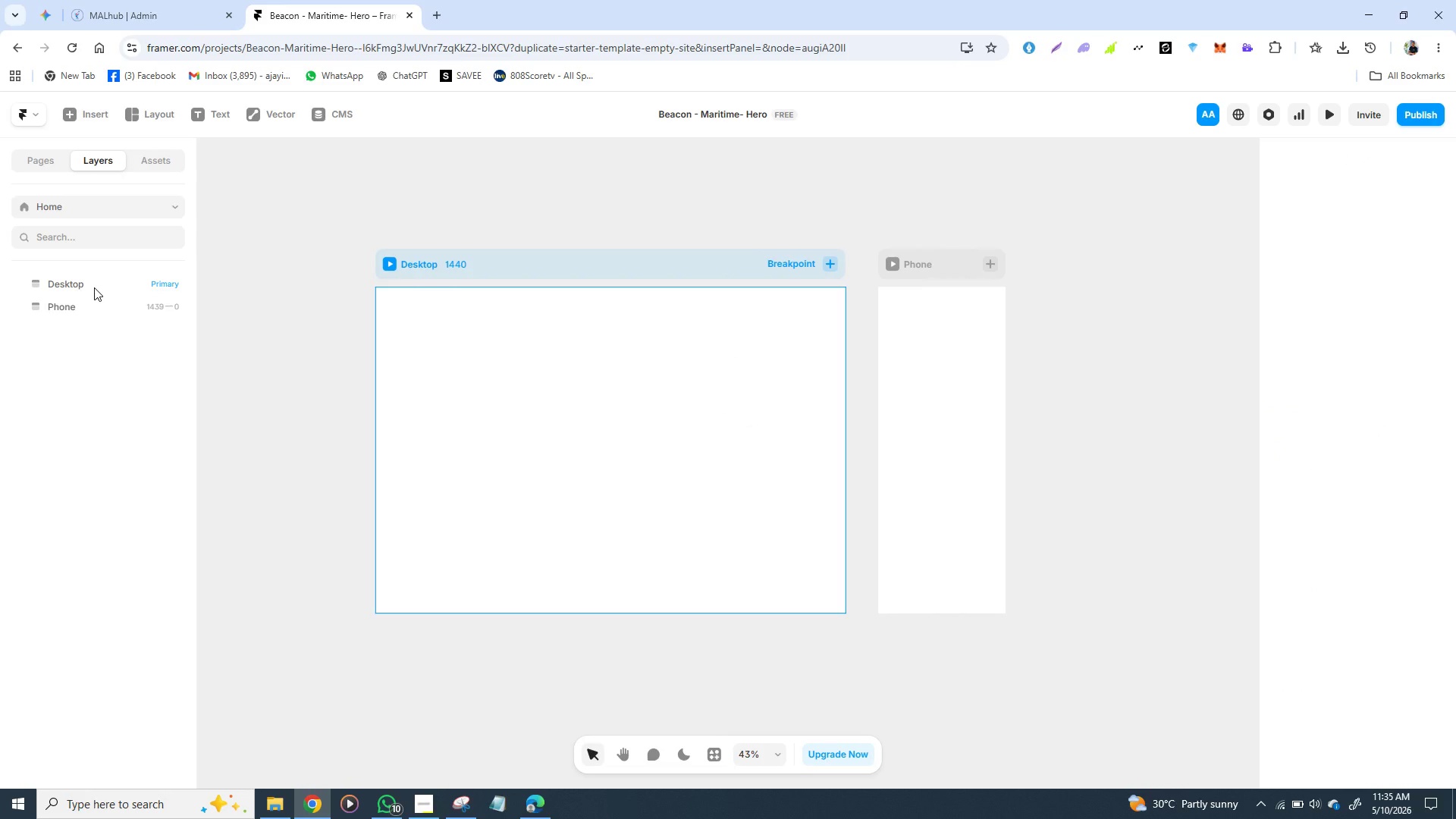 
key(F)
 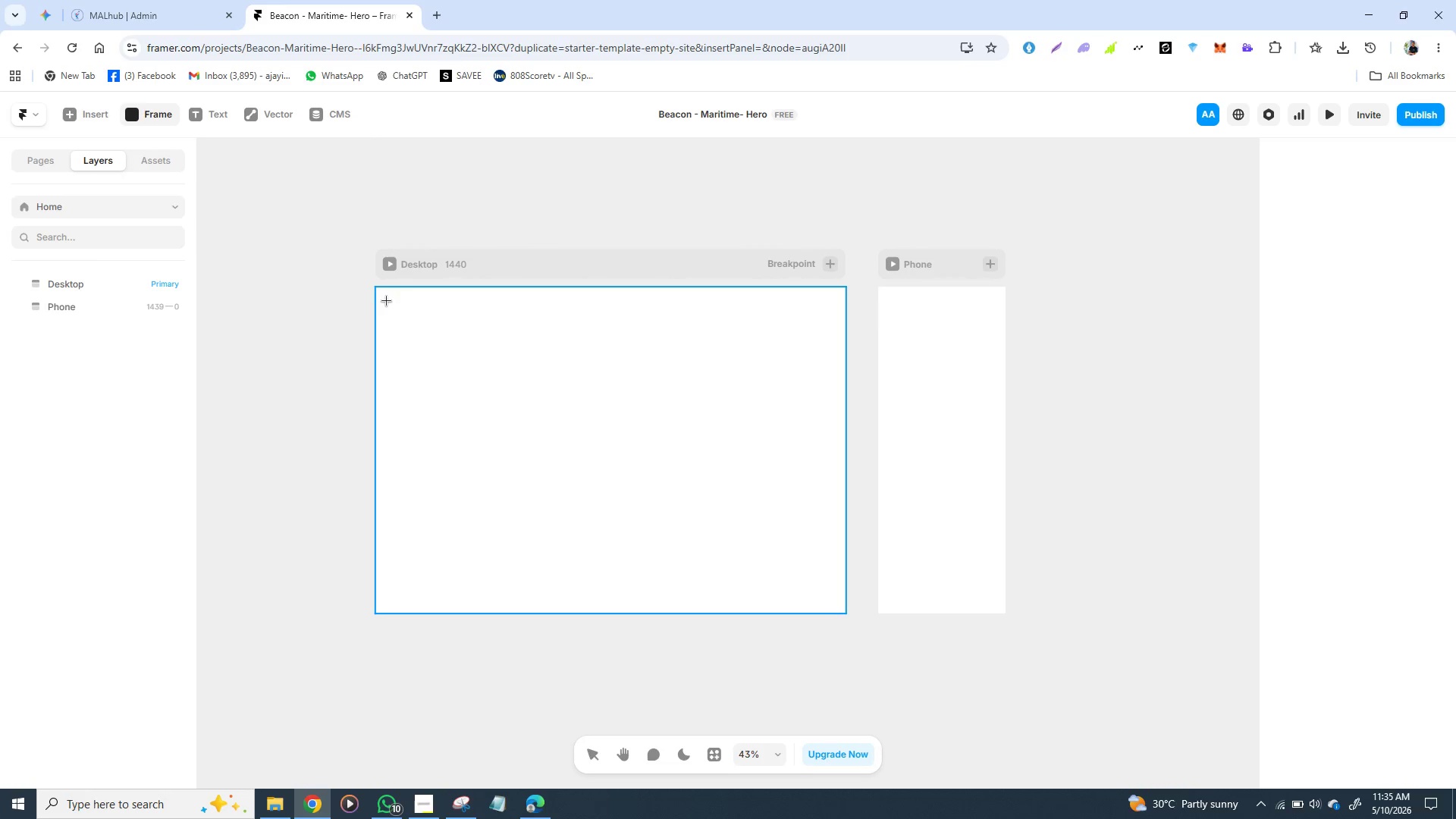 
left_click_drag(start_coordinate=[387, 297], to_coordinate=[825, 540])
 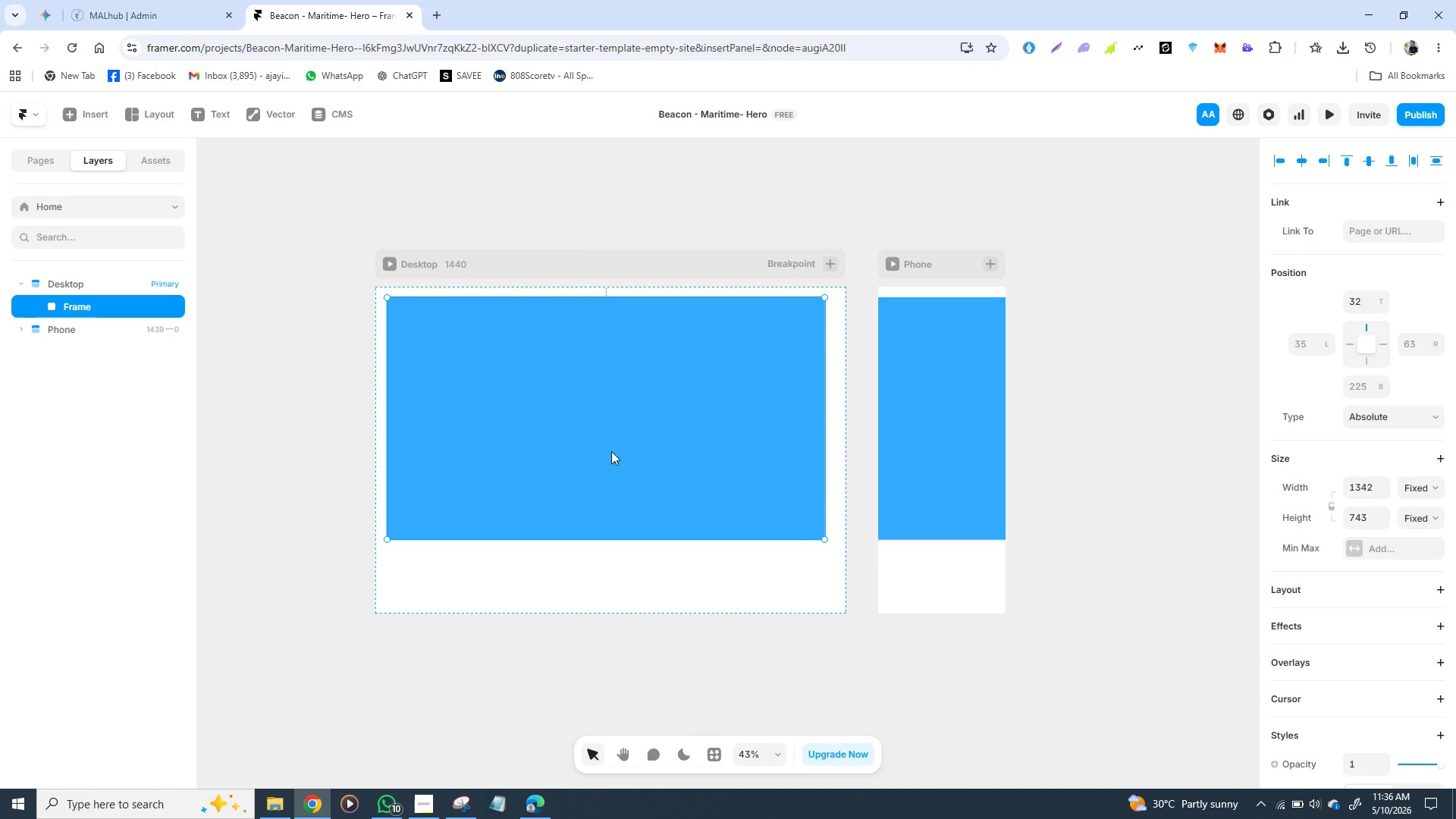 
wait(10.66)
 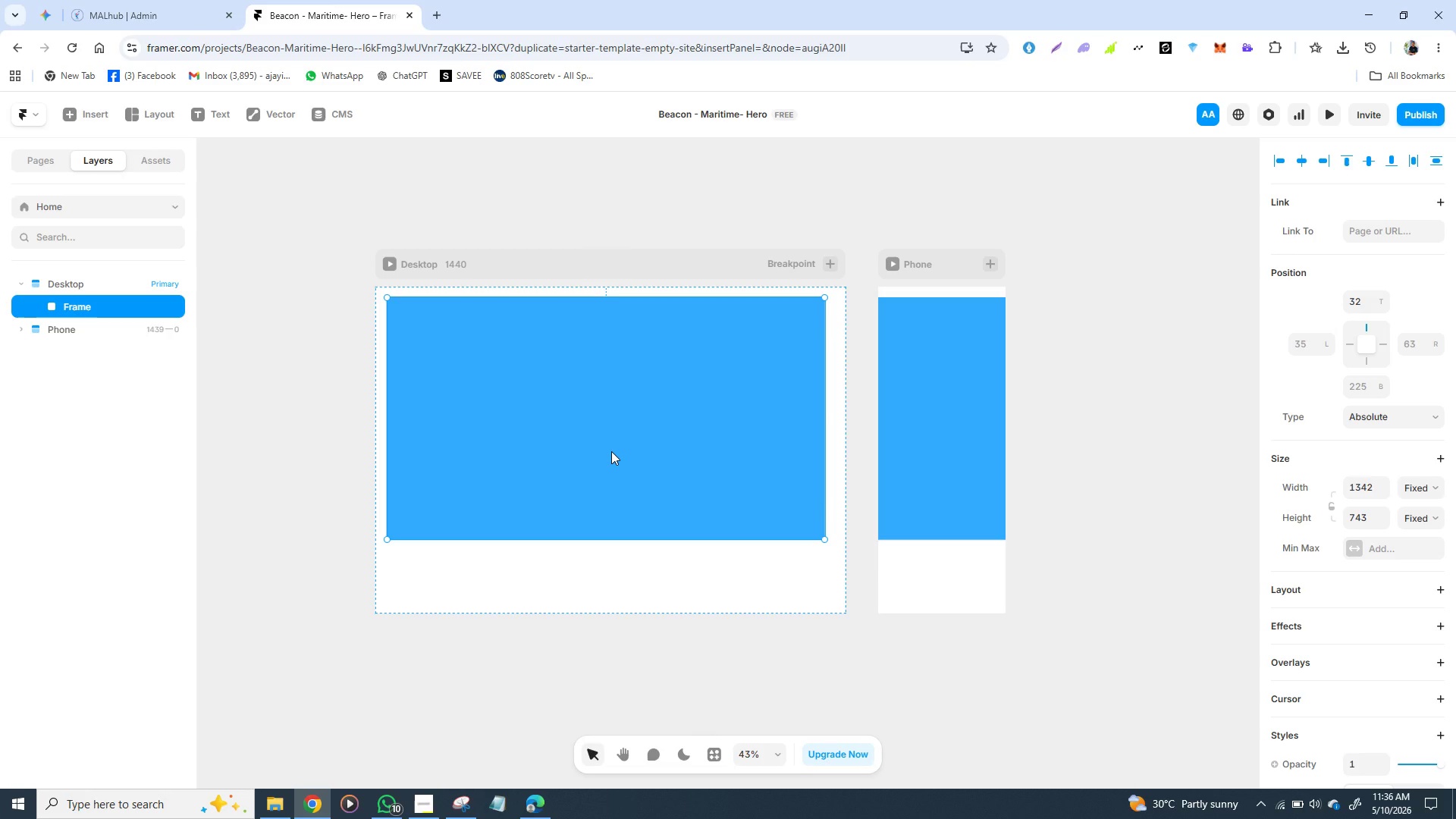 
left_click([1362, 490])
 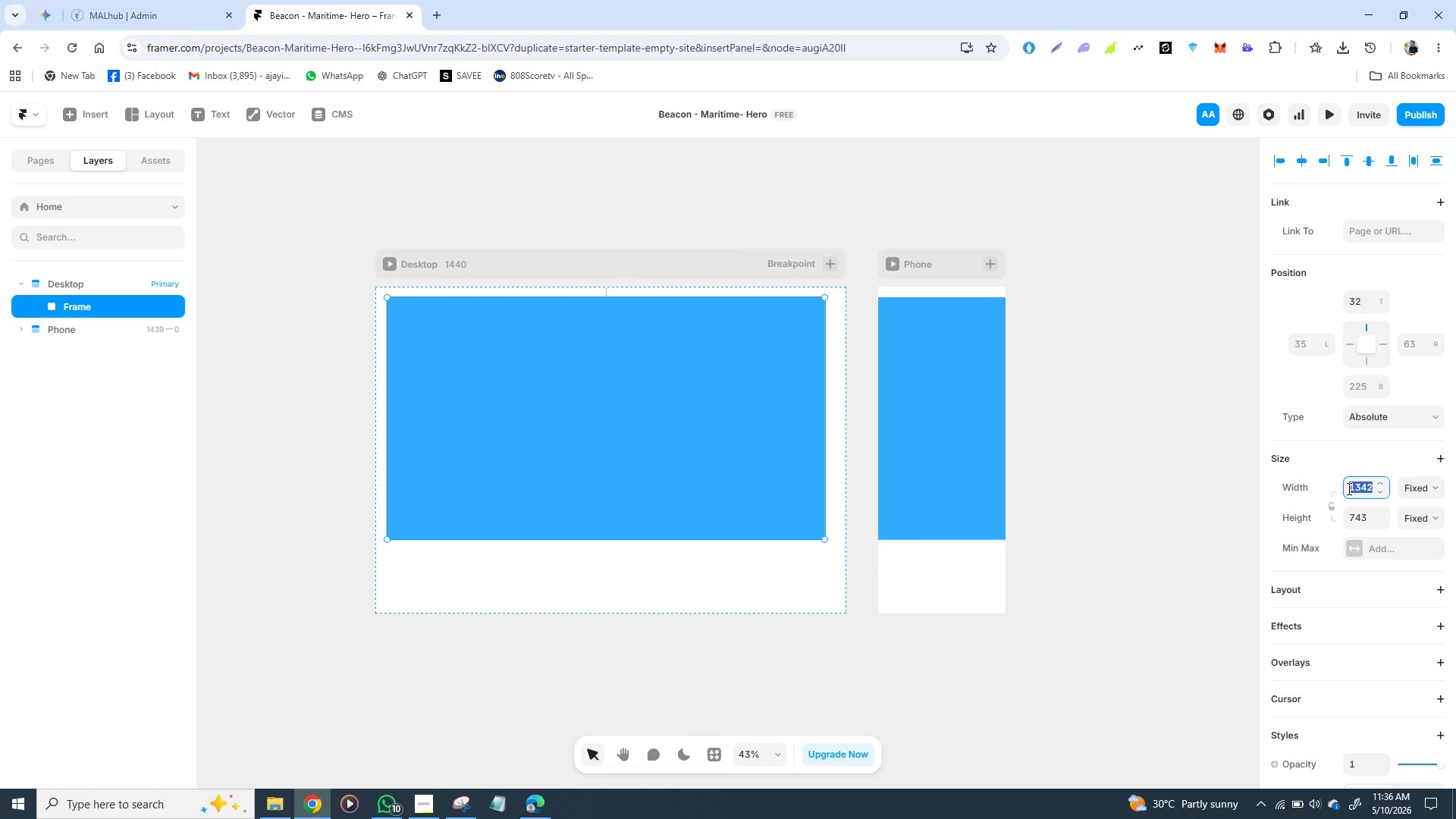 
type(1440)
 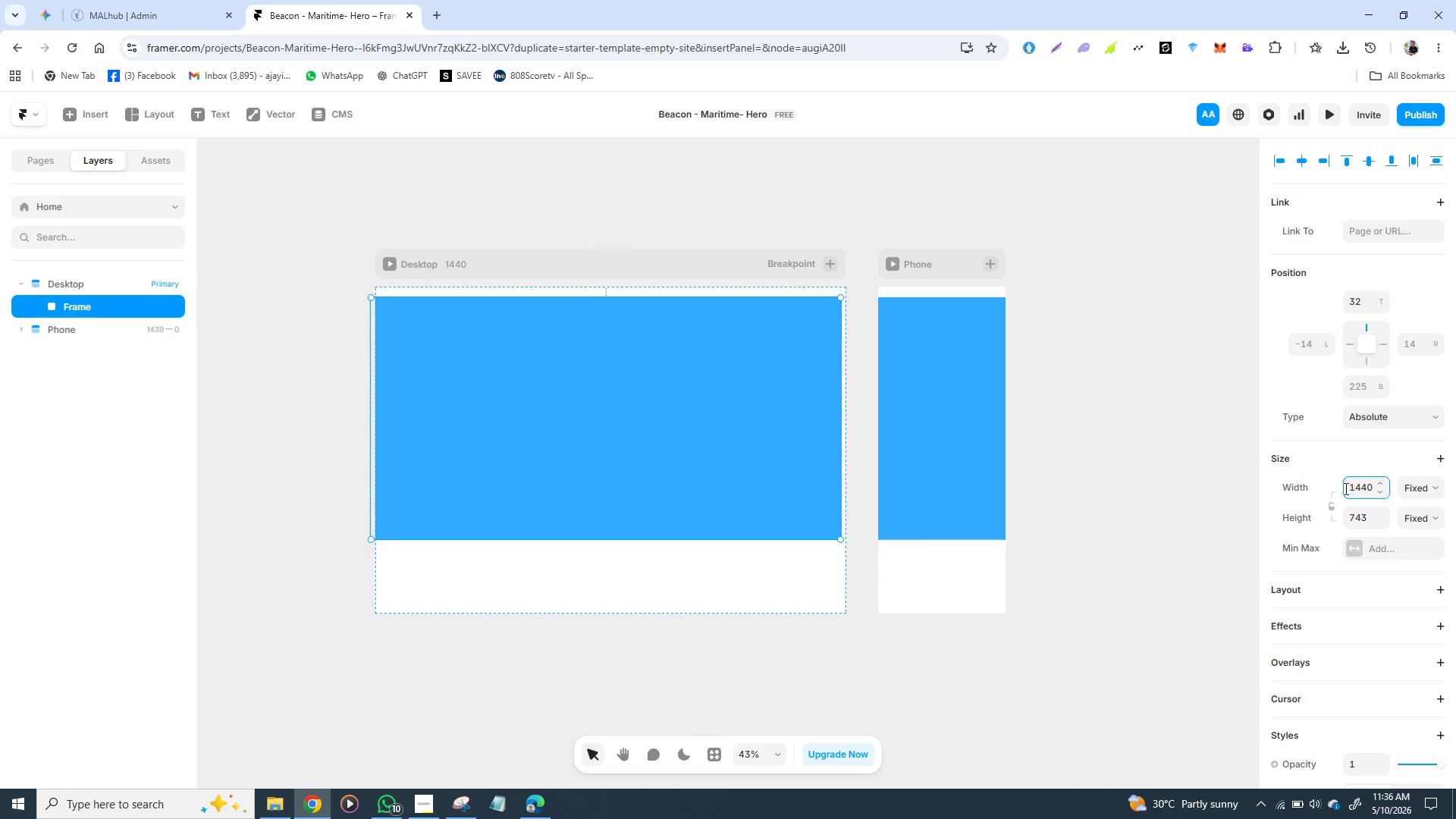 
key(Enter)
 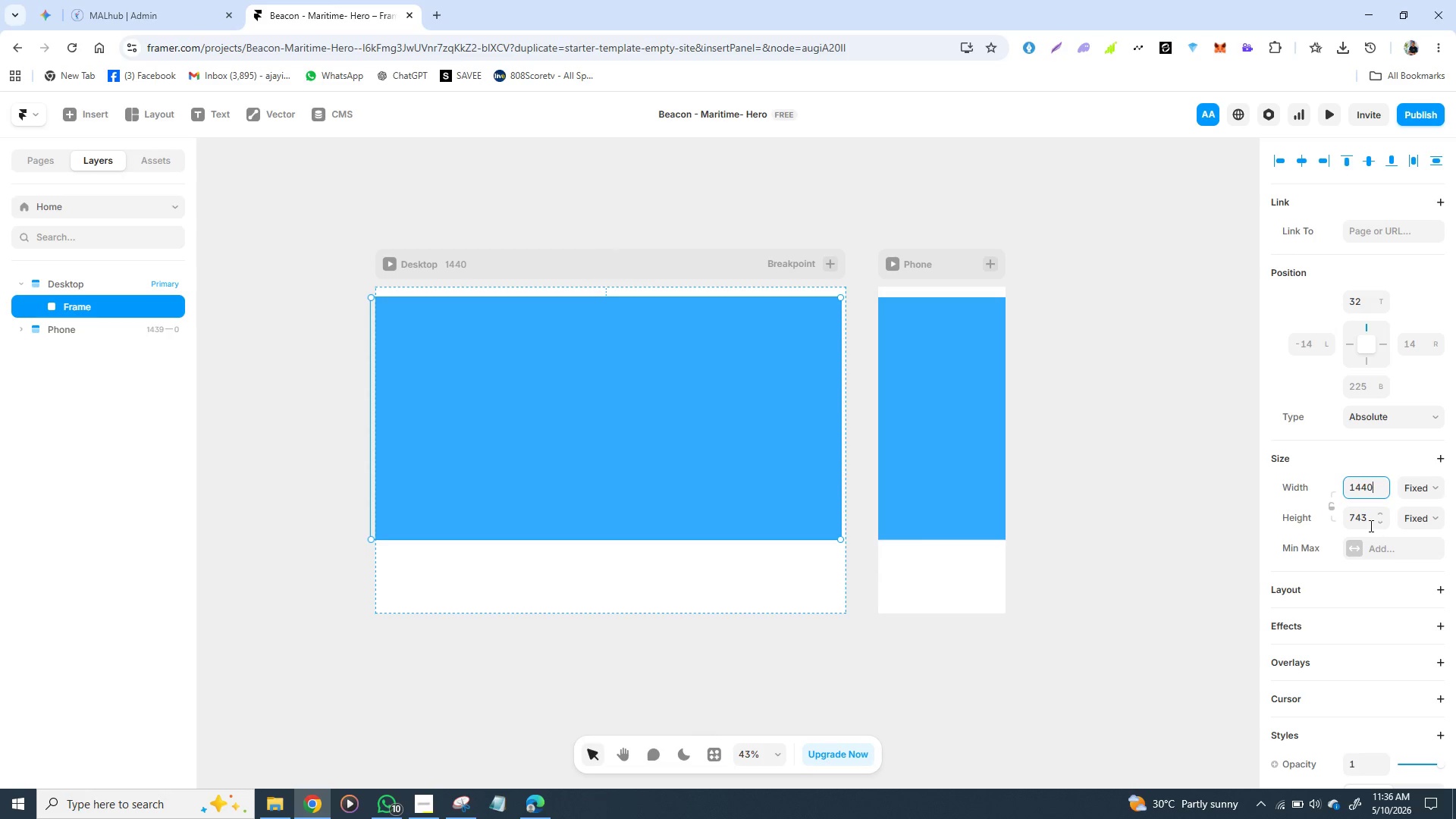 
left_click([1370, 526])
 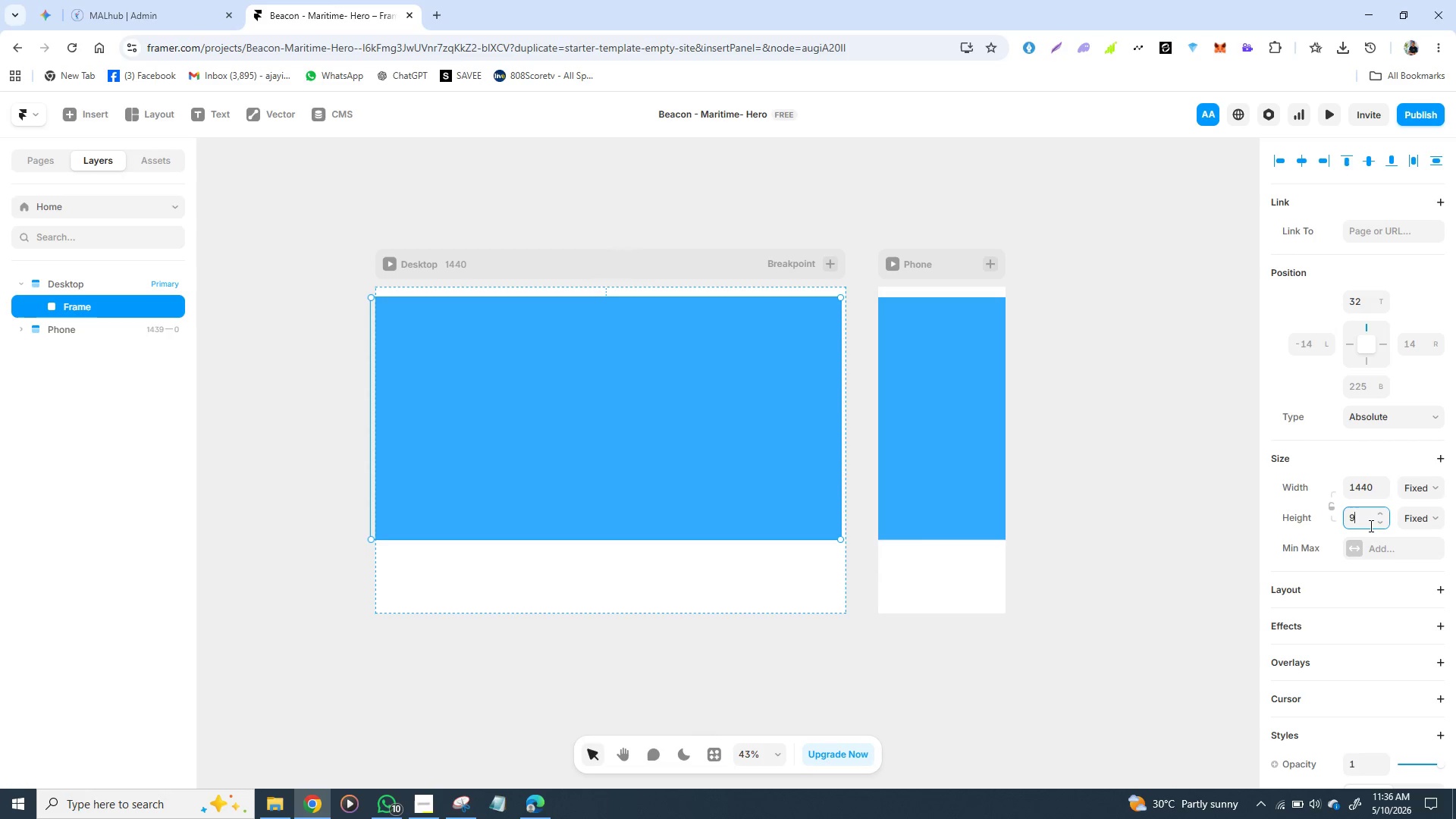 
type(900)
 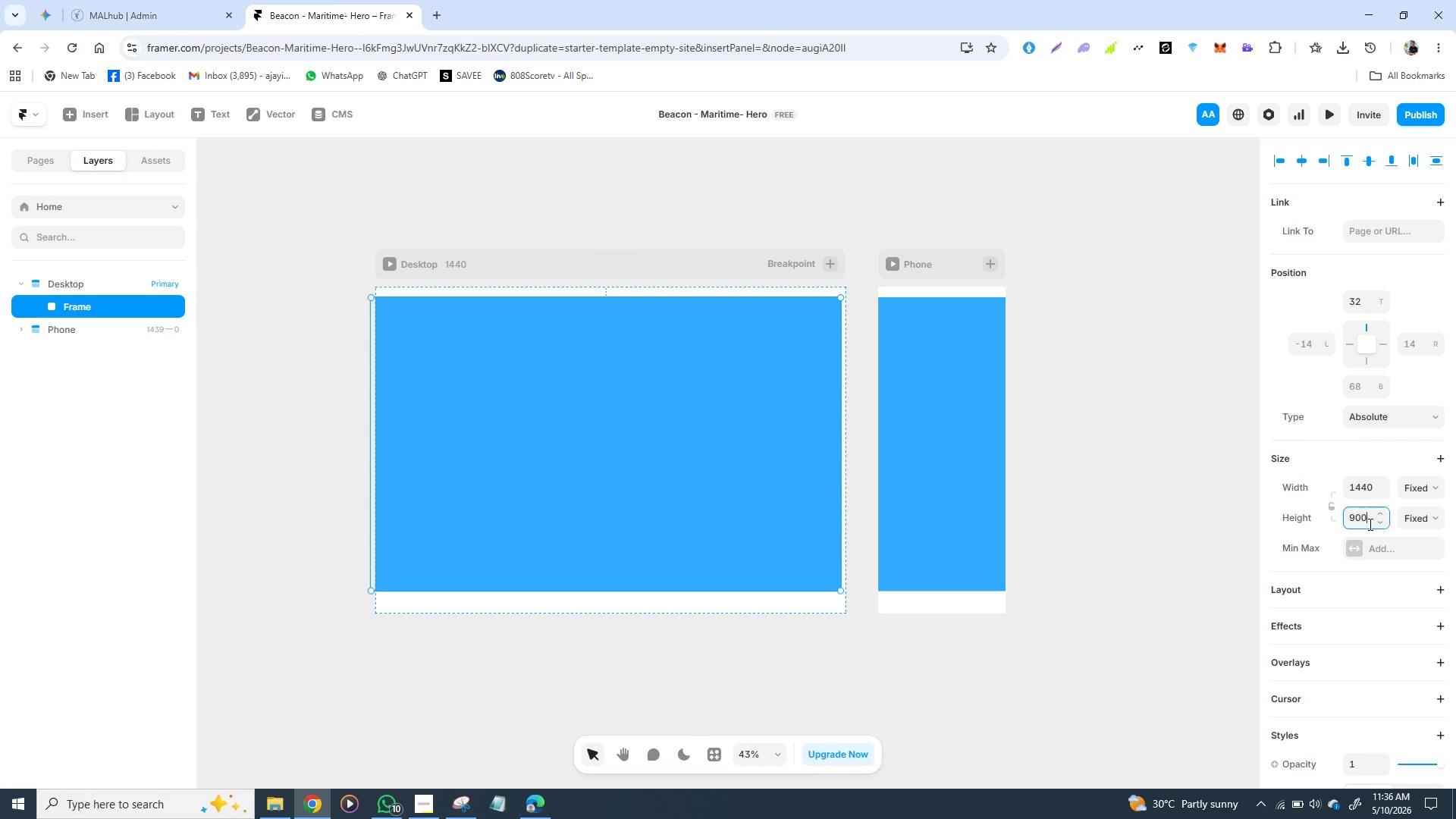 
key(Enter)
 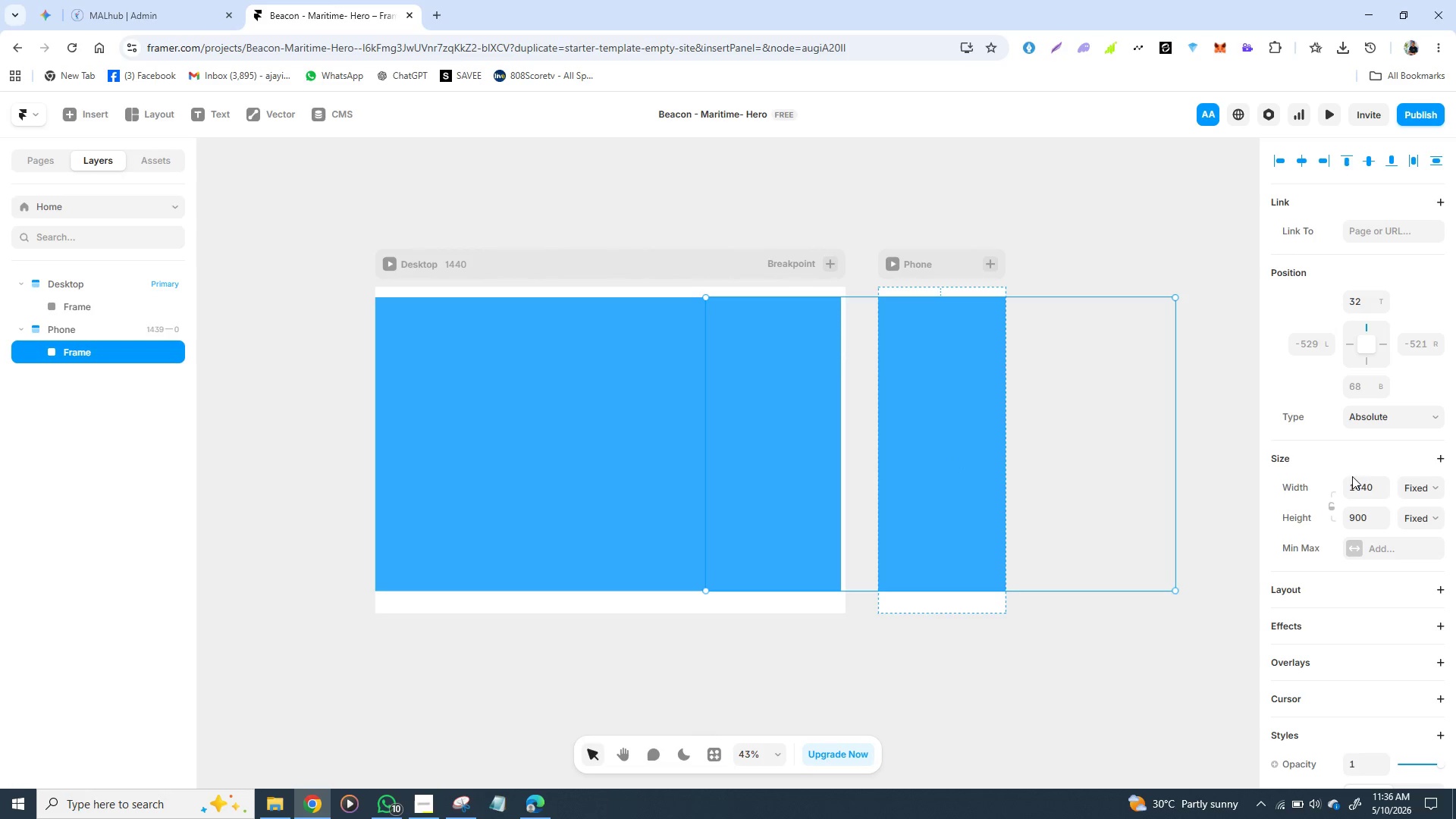 
left_click([1362, 485])
 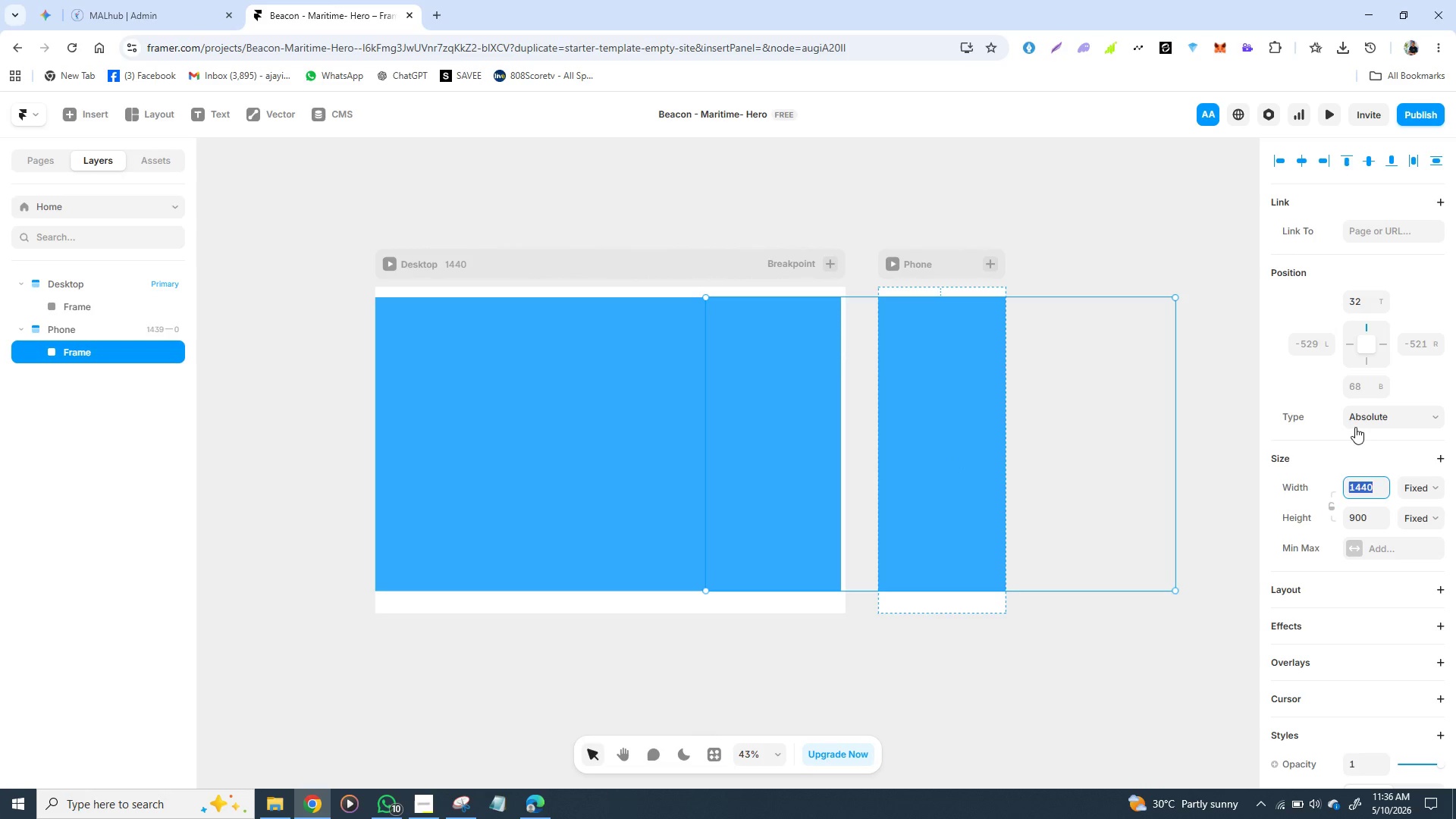 
wait(8.36)
 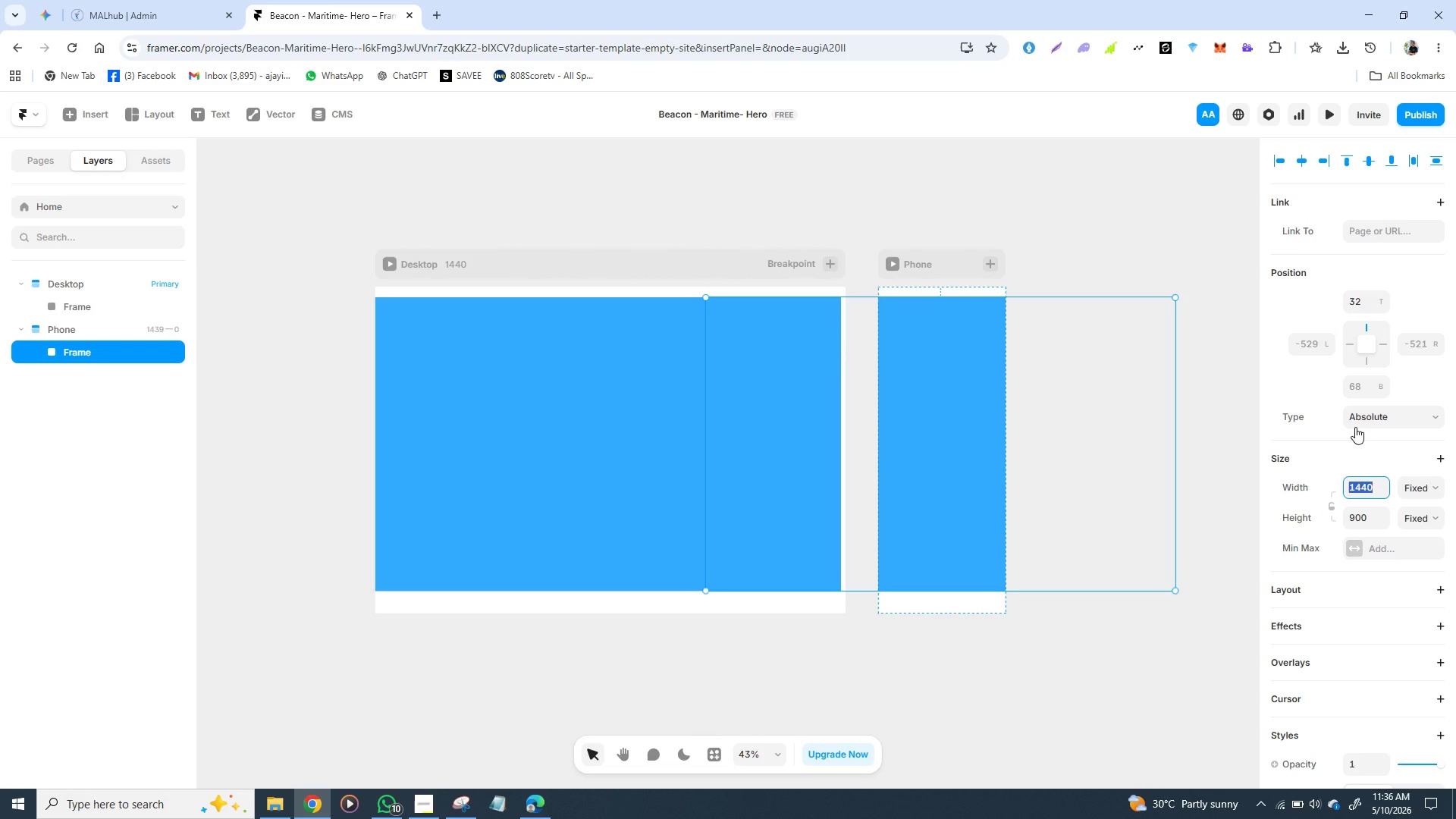 
type(39)
 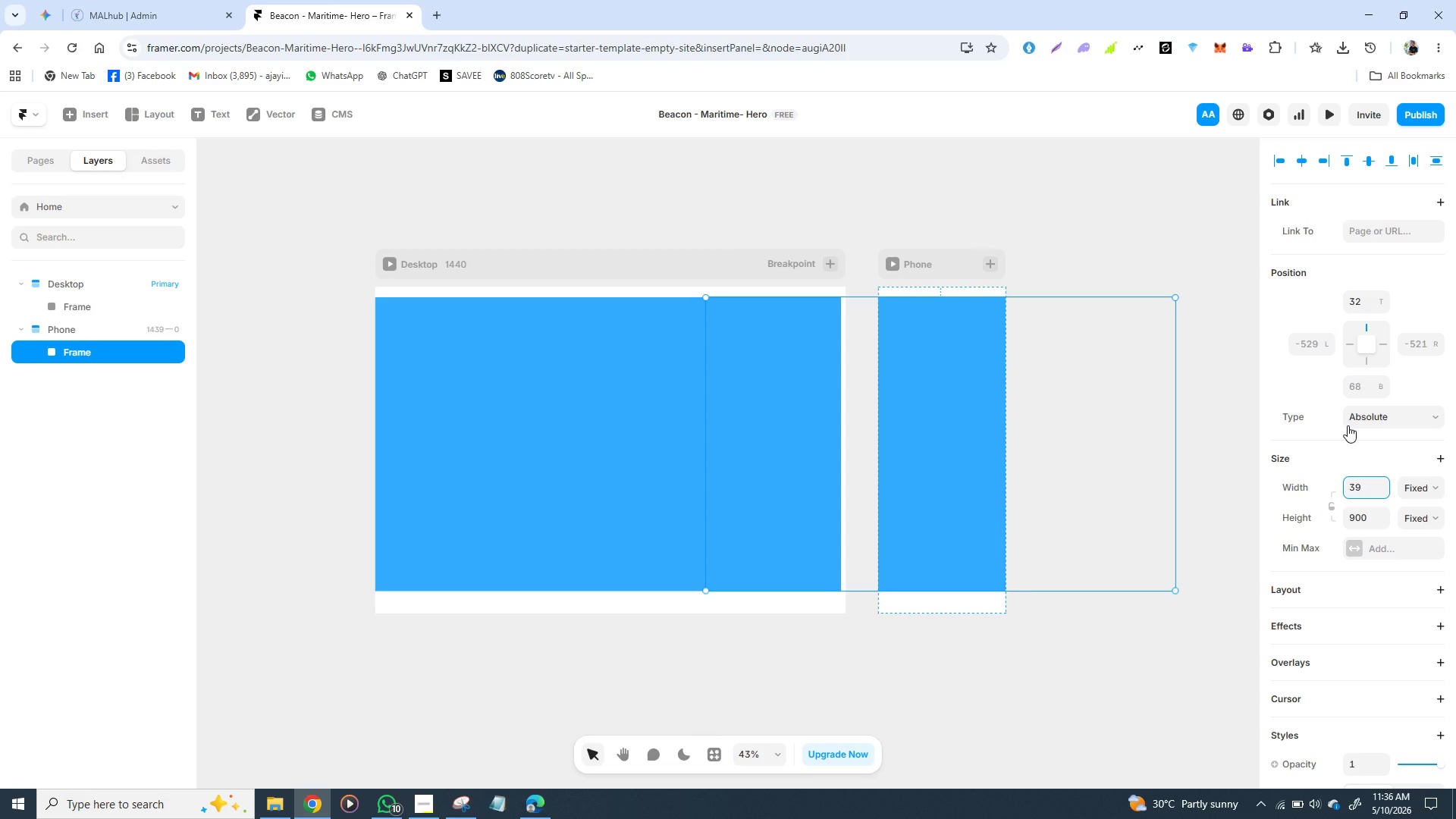 
key(0)
 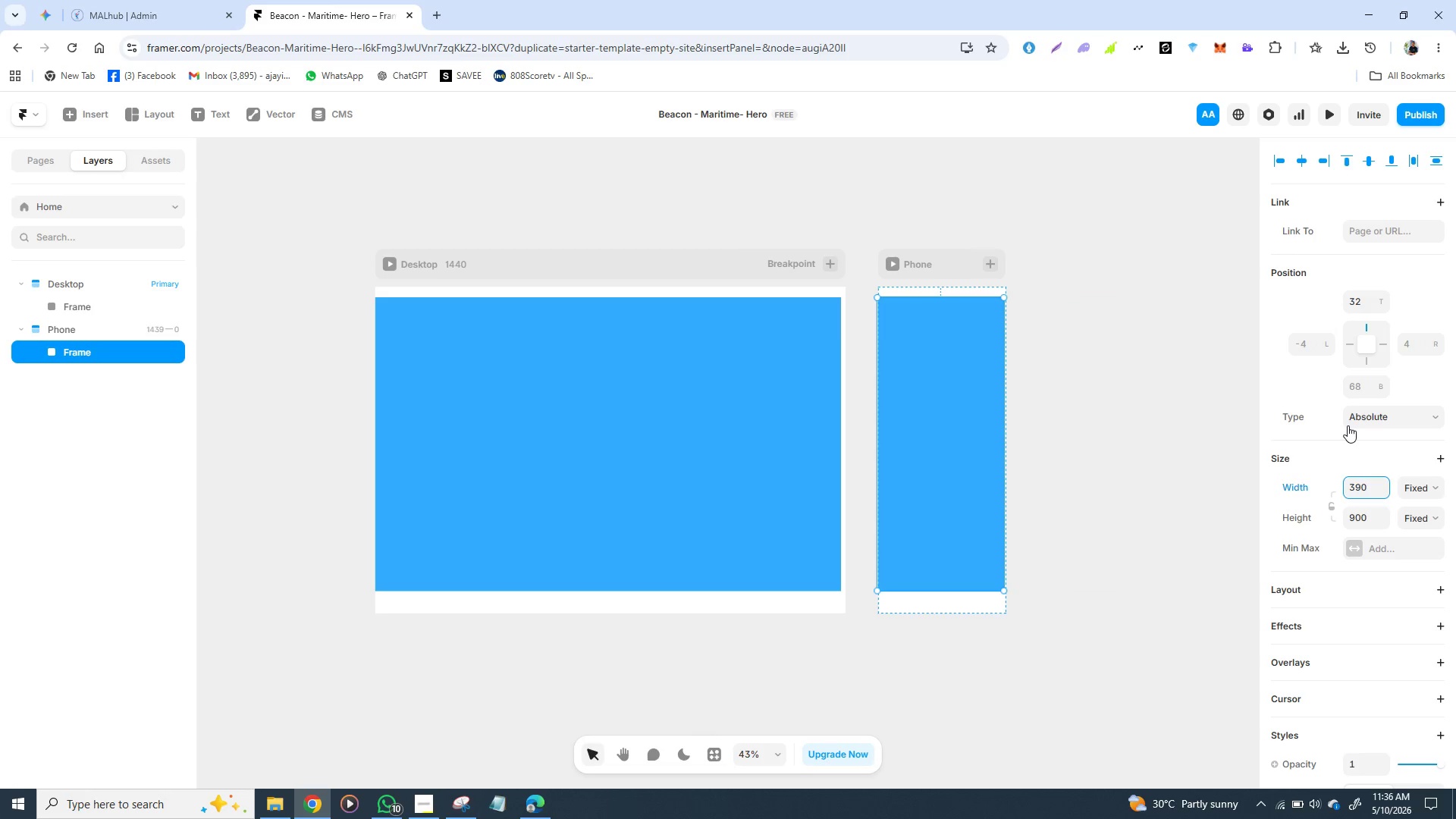 
key(Enter)
 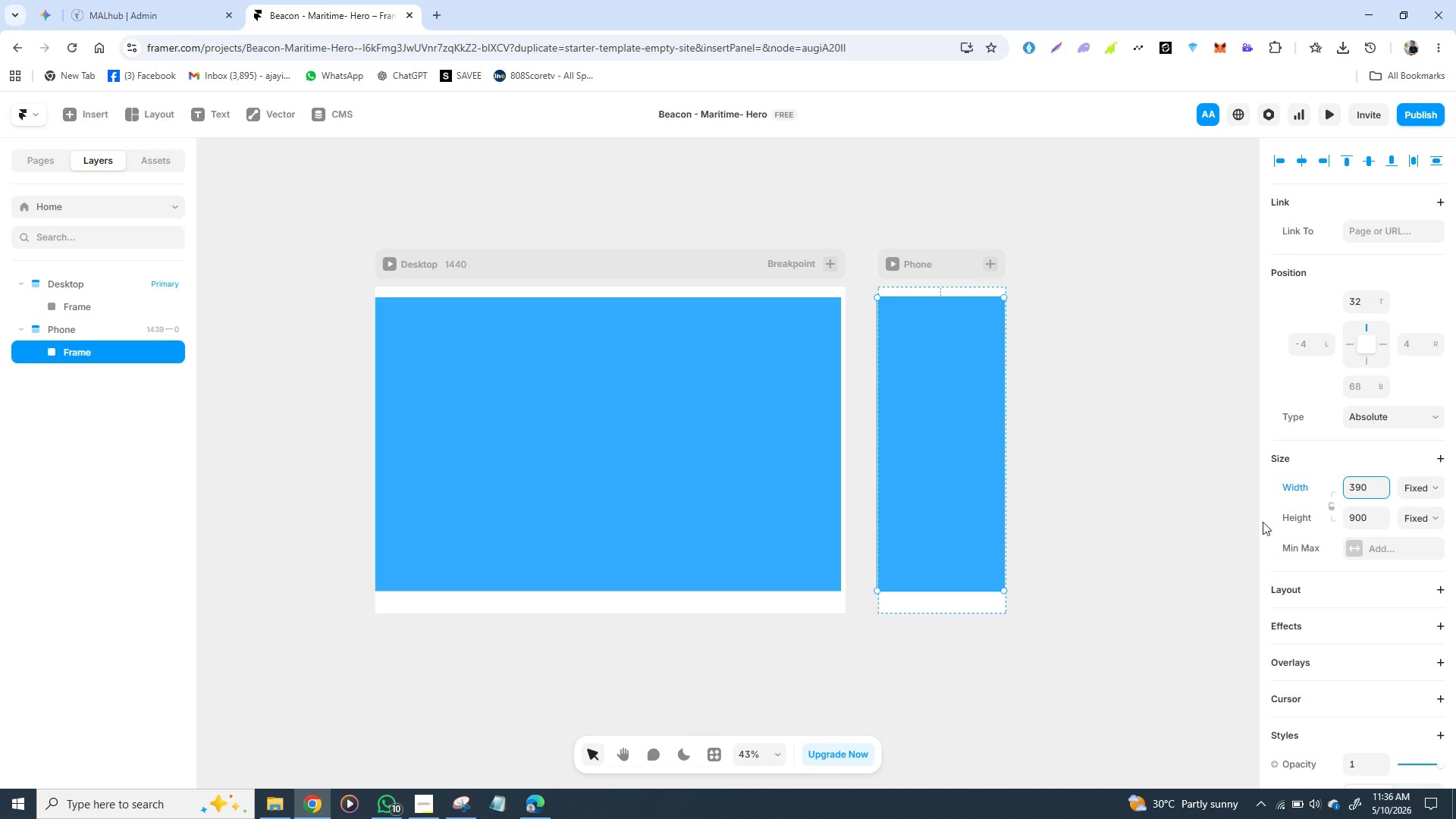 
wait(5.16)
 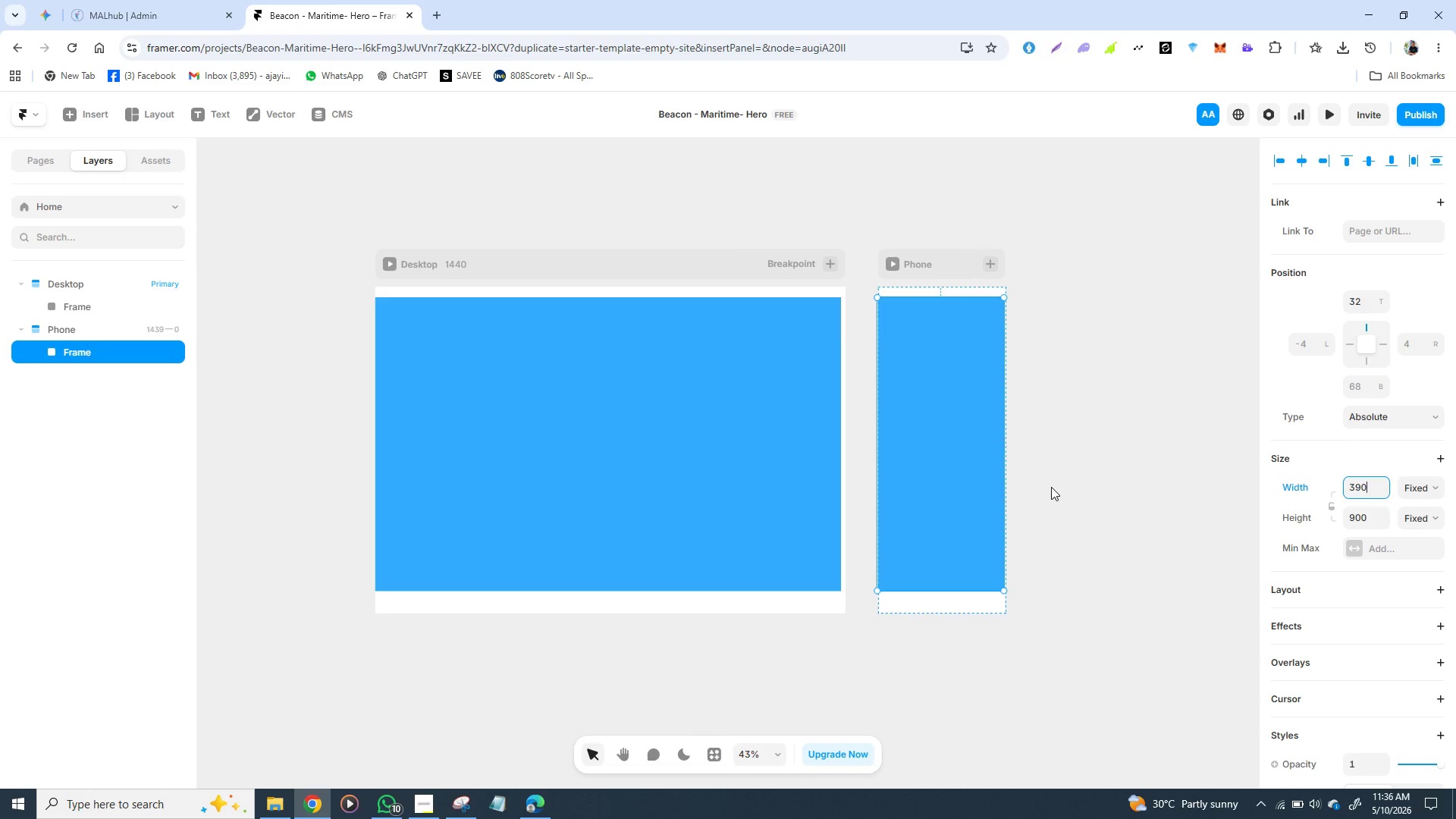 
left_click([1356, 518])
 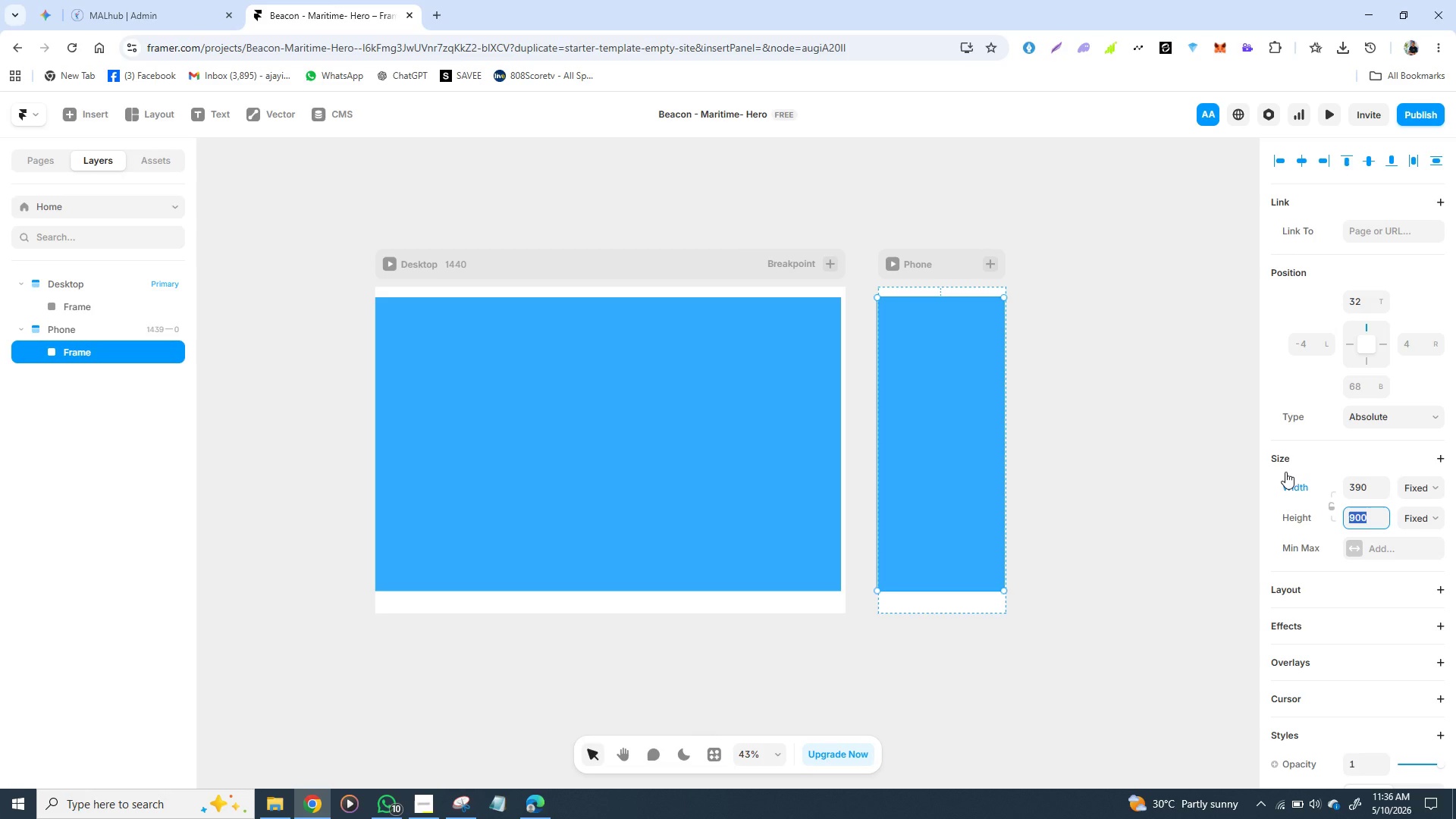 
type(844)
 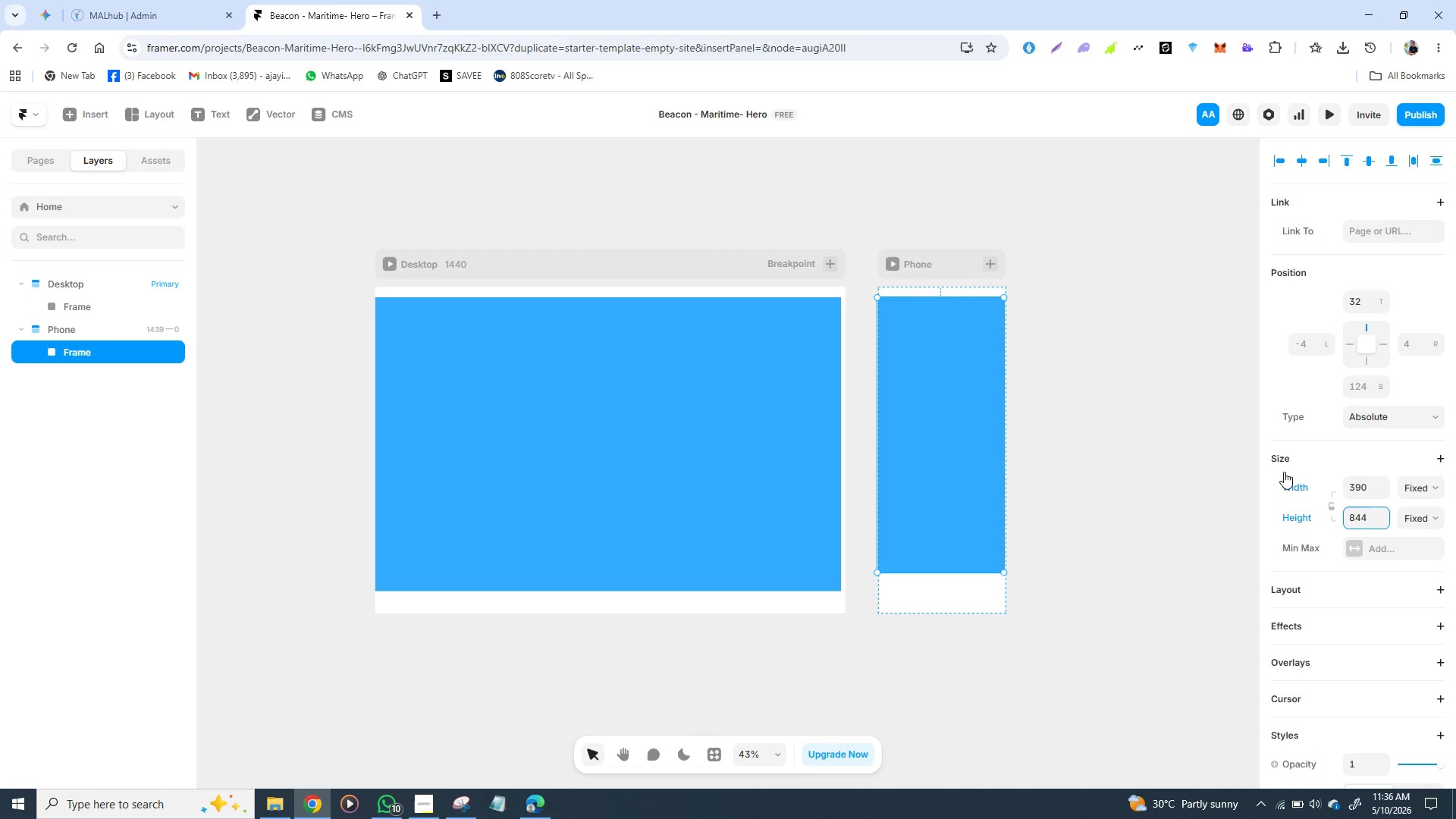 
key(Enter)
 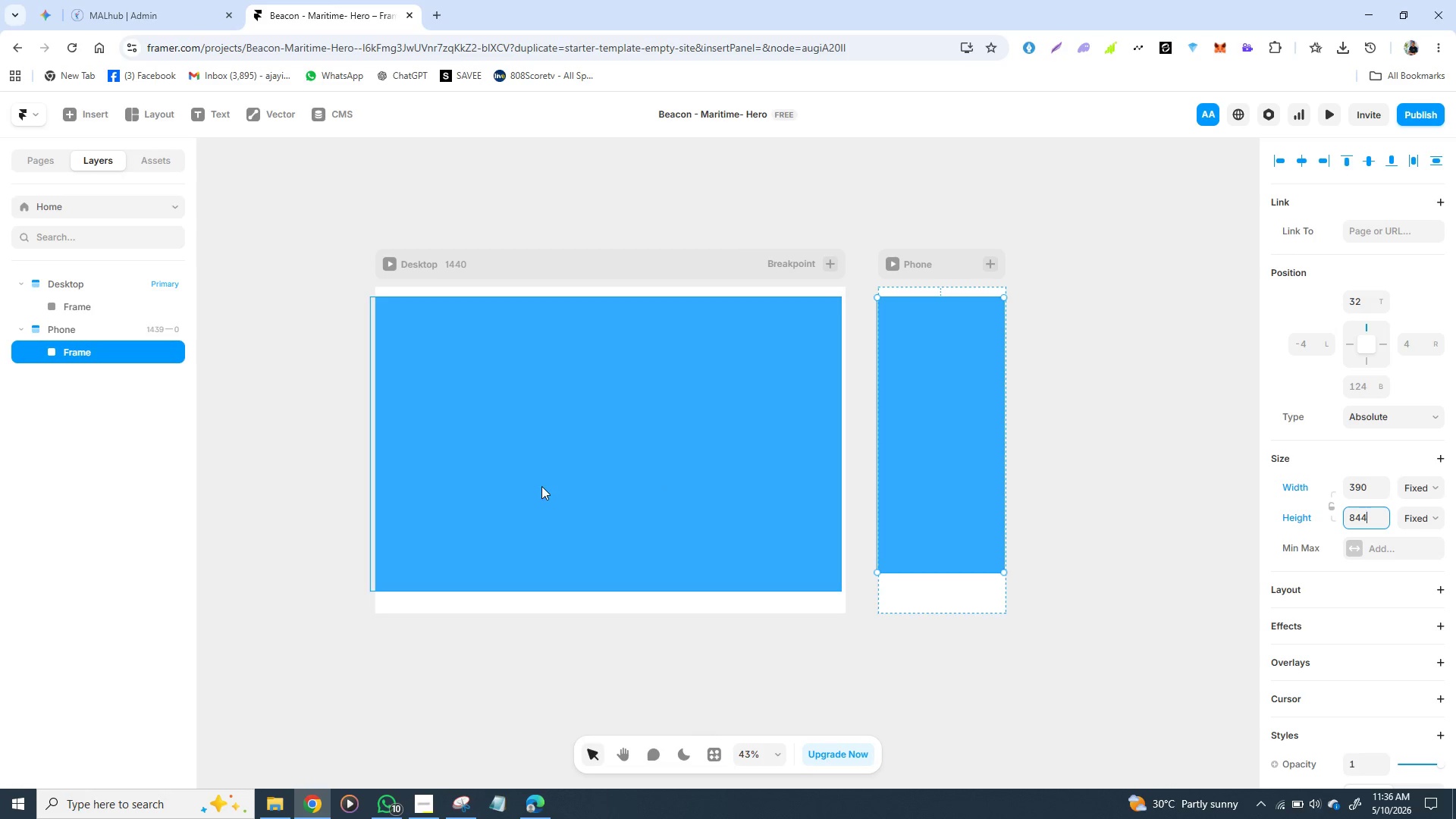 
left_click_drag(start_coordinate=[548, 483], to_coordinate=[552, 485])
 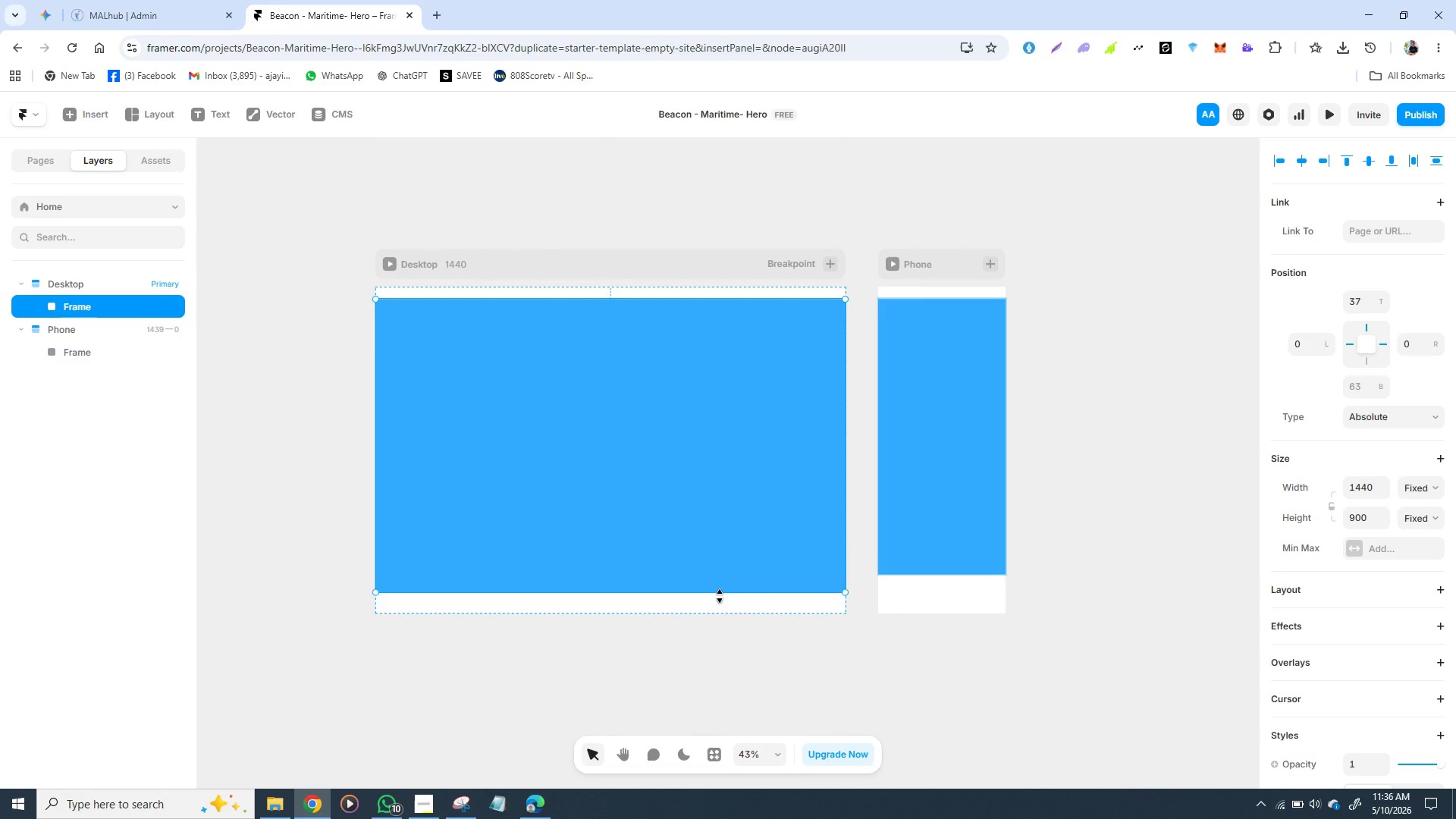 
hold_key(key=ArrowUp, duration=0.59)
 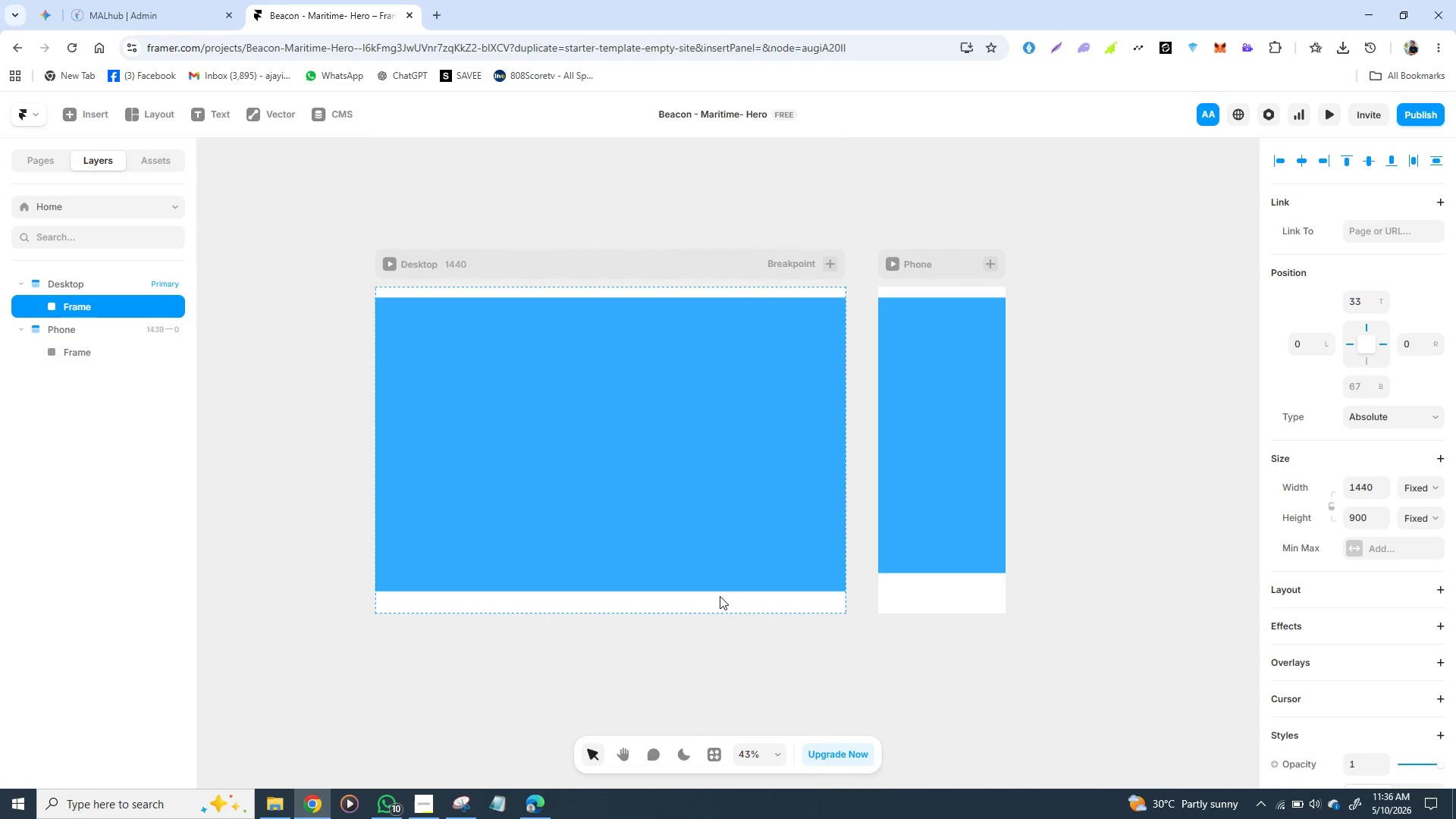 
hold_key(key=ArrowUp, duration=1.14)
 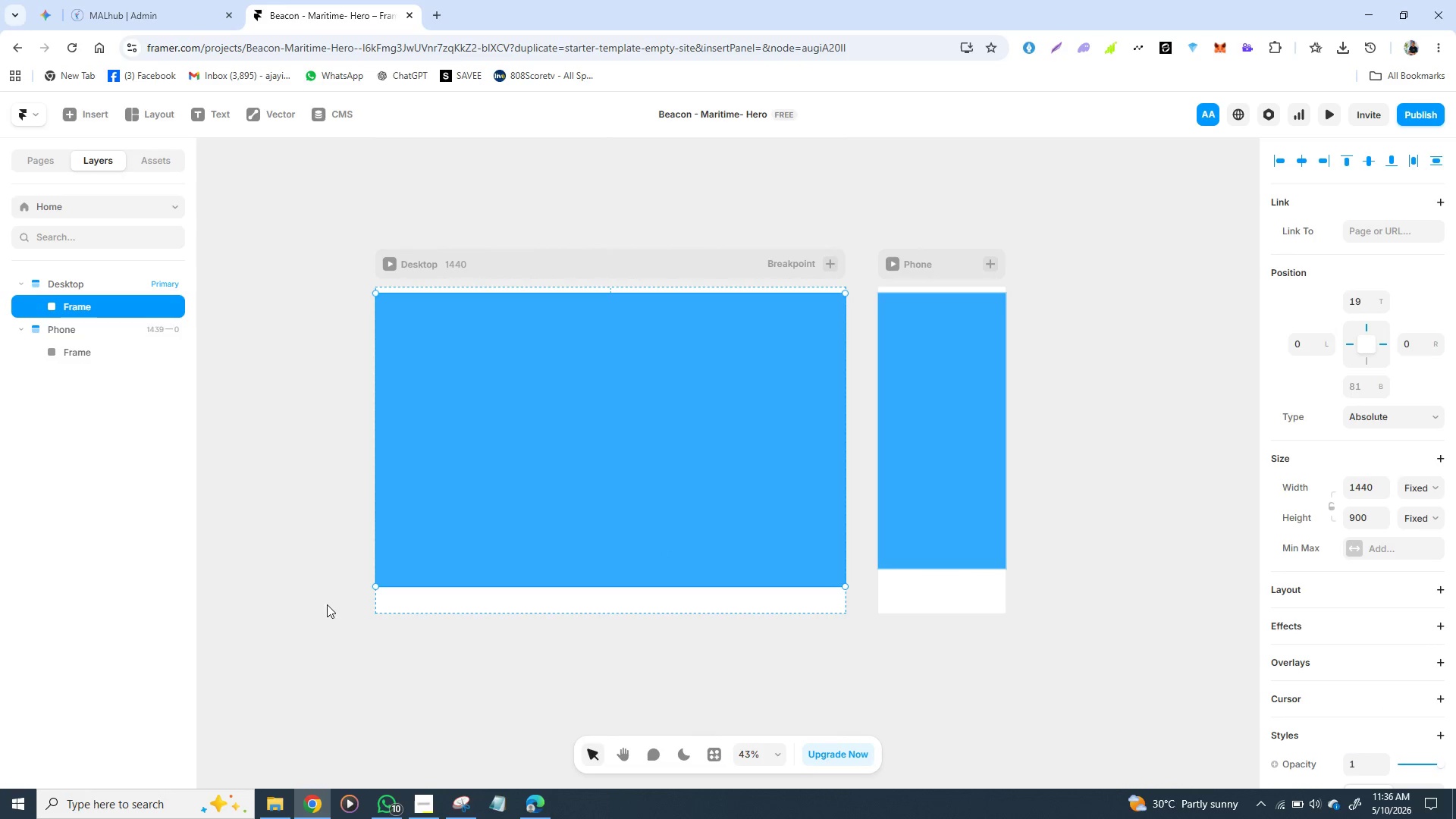 
key(ArrowUp)
 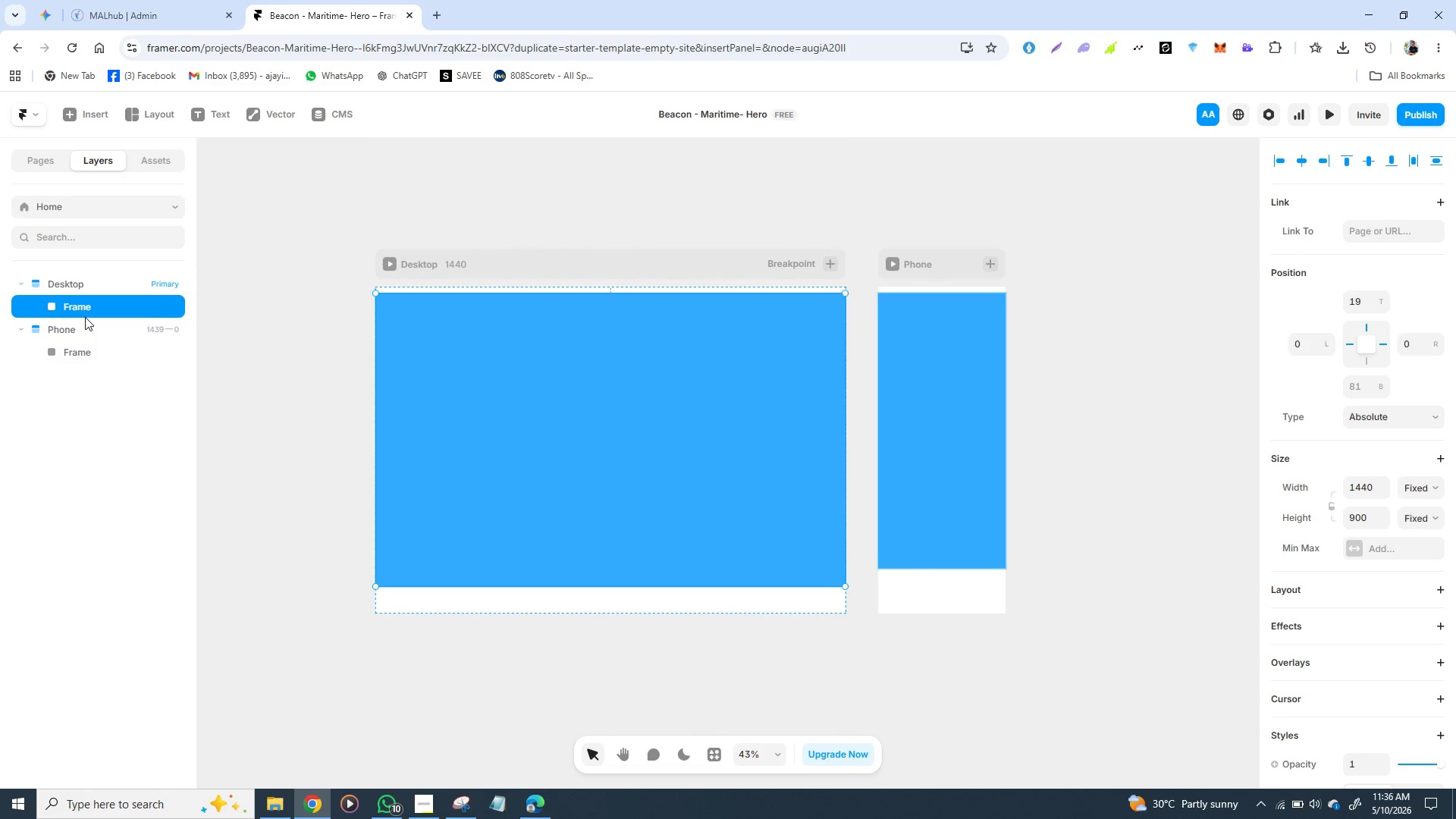 
double_click([85, 317])
 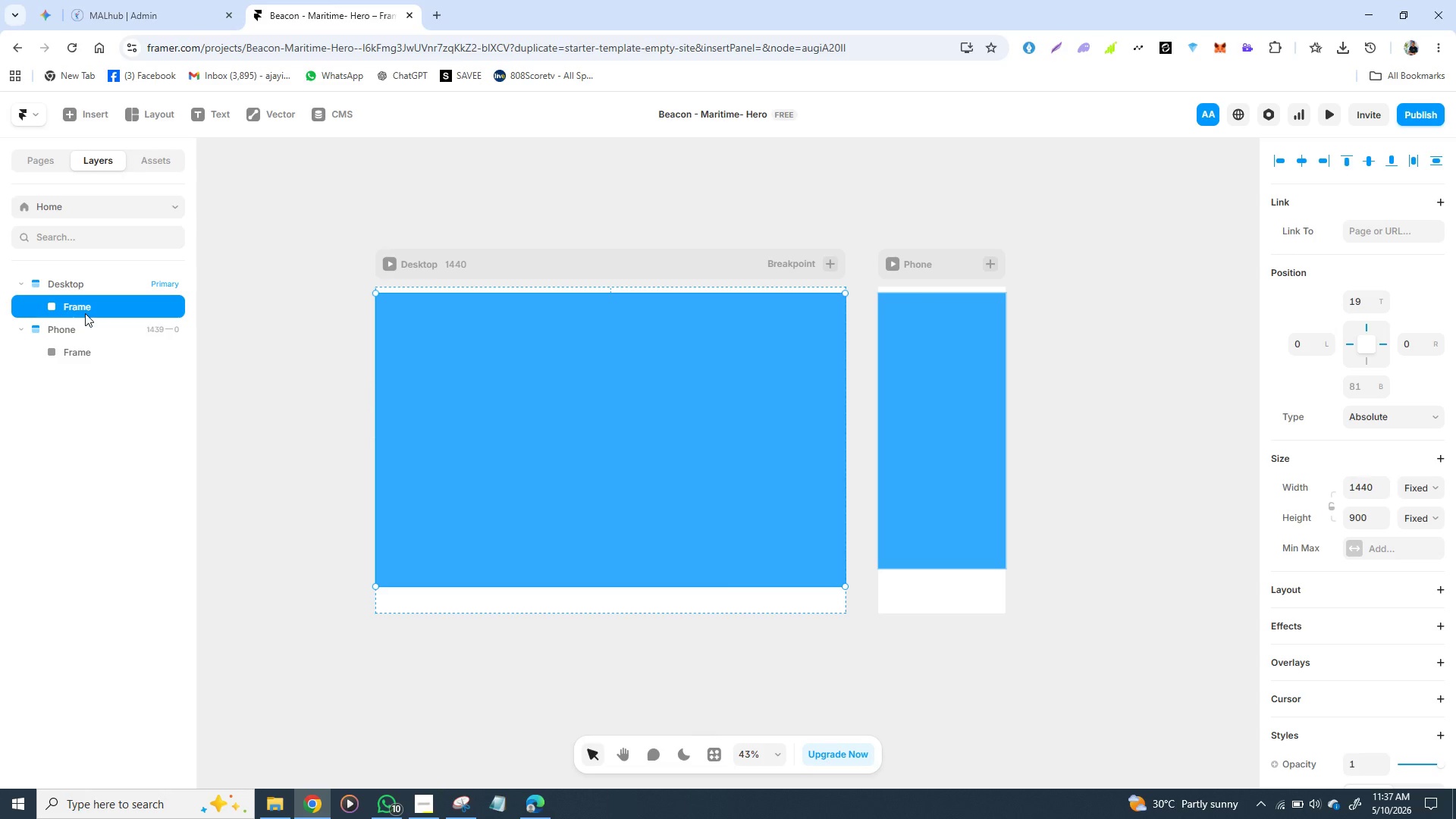 
double_click([85, 313])
 